 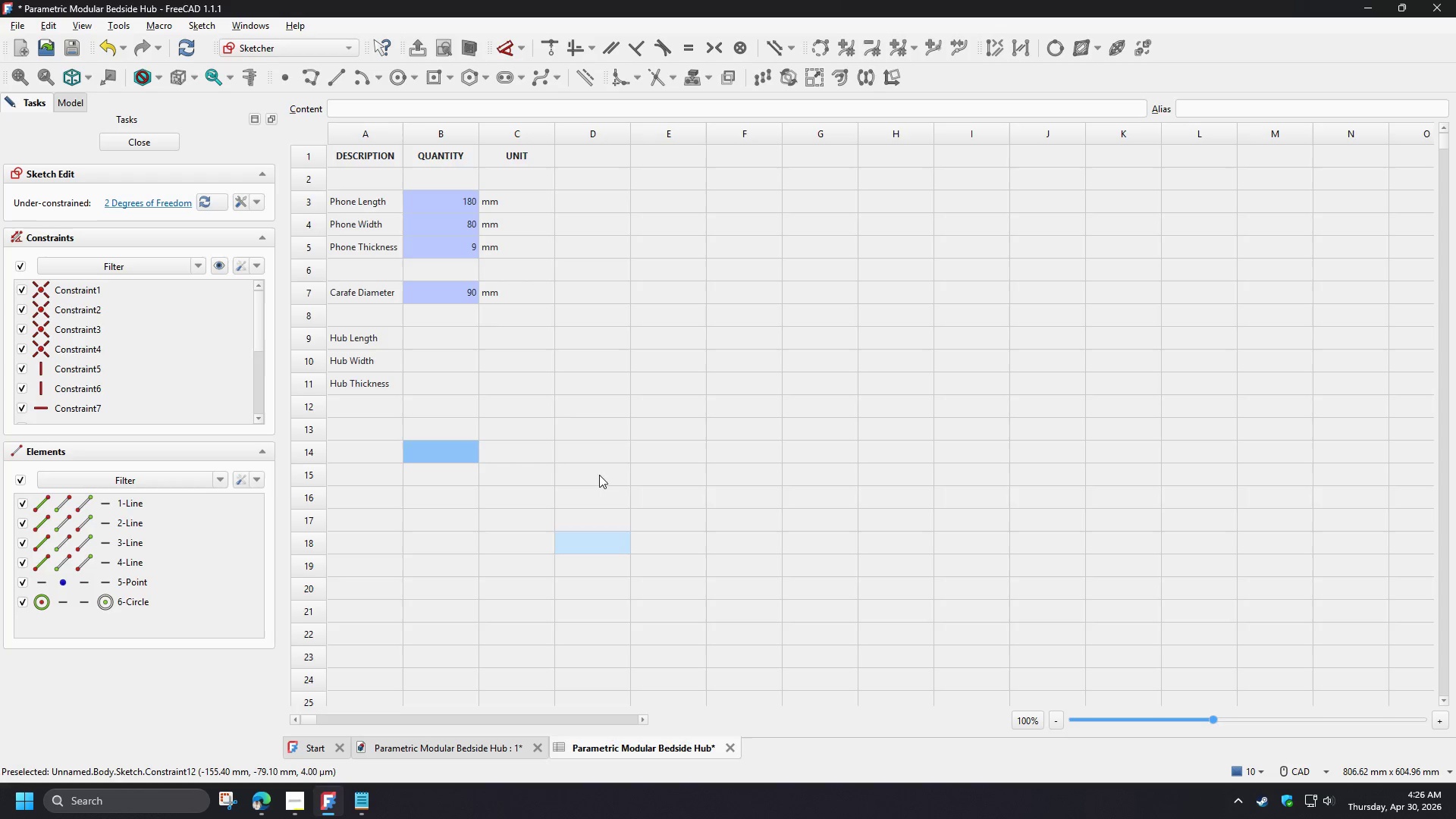 
left_click([491, 355])
 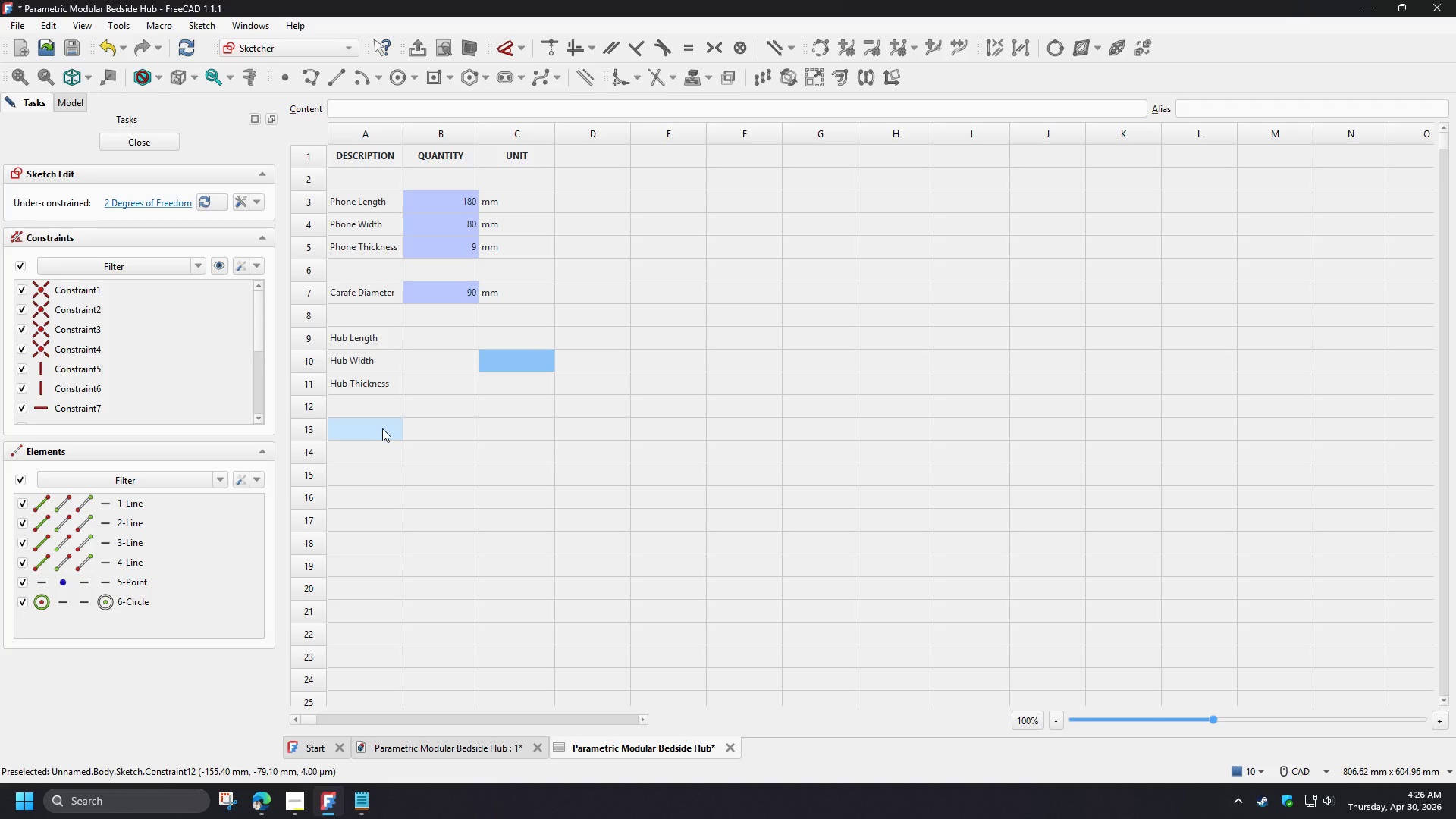 
left_click([382, 428])
 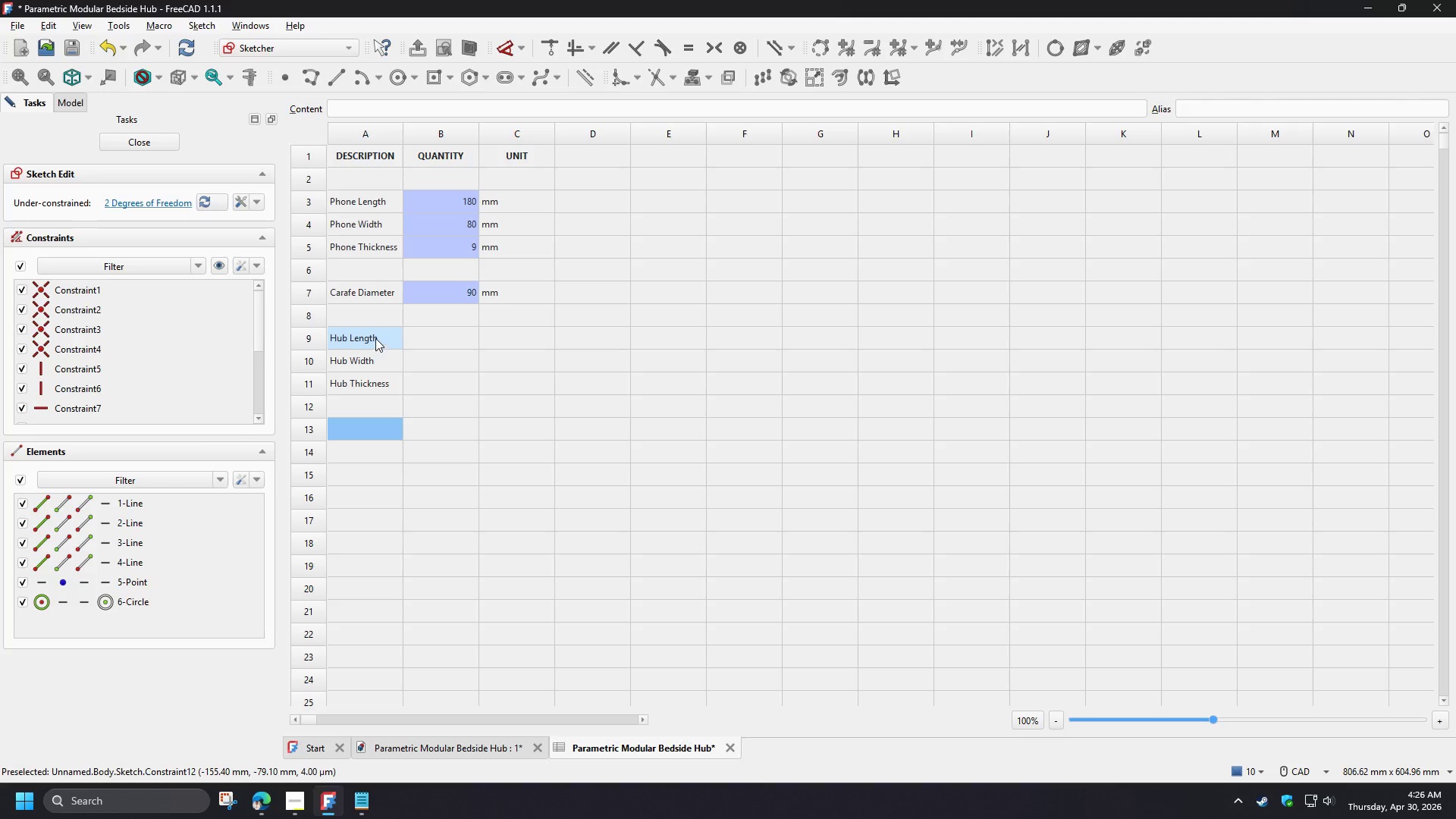 
left_click_drag(start_coordinate=[375, 337], to_coordinate=[375, 378])
 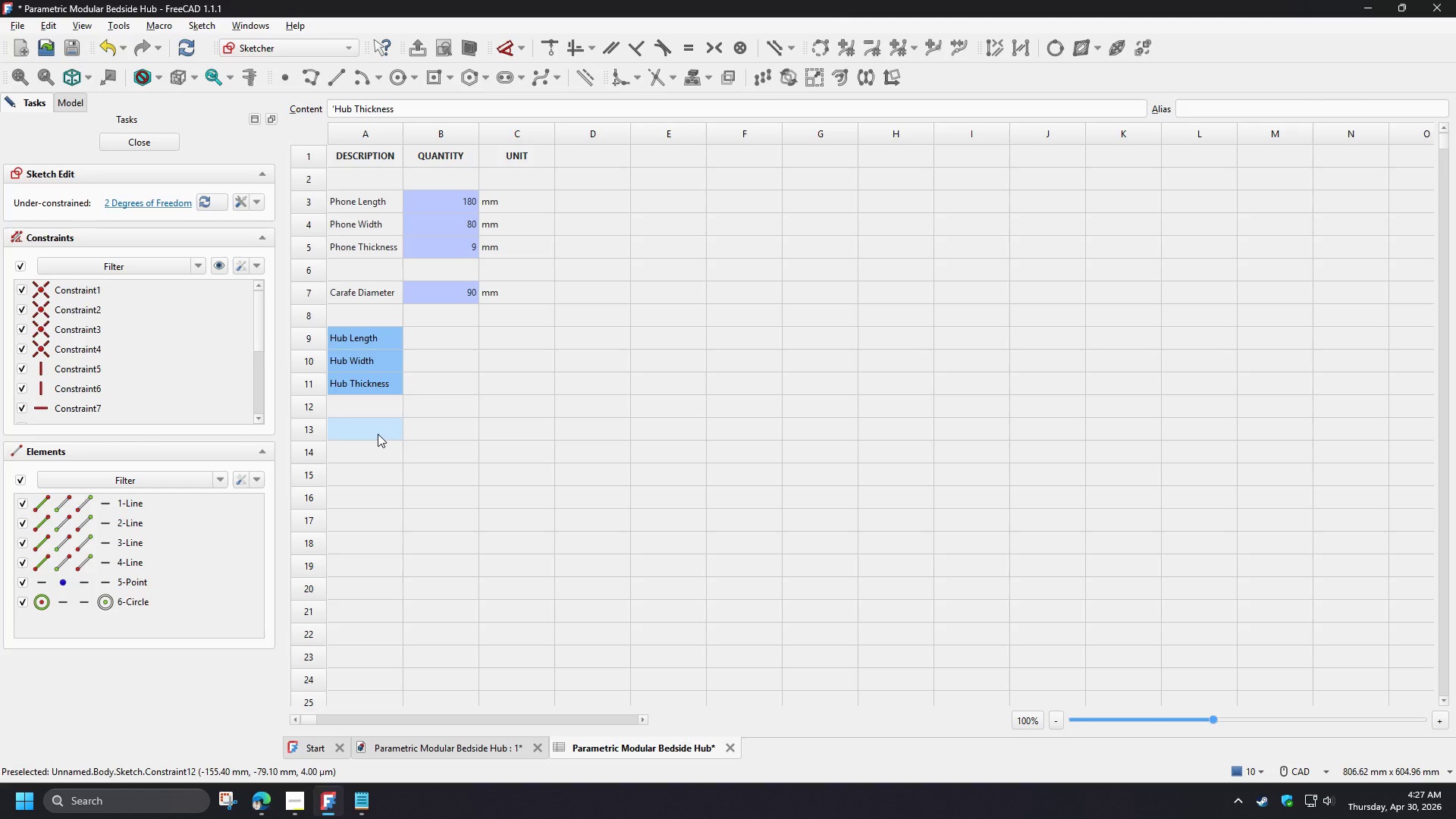 
key(Control+C)
 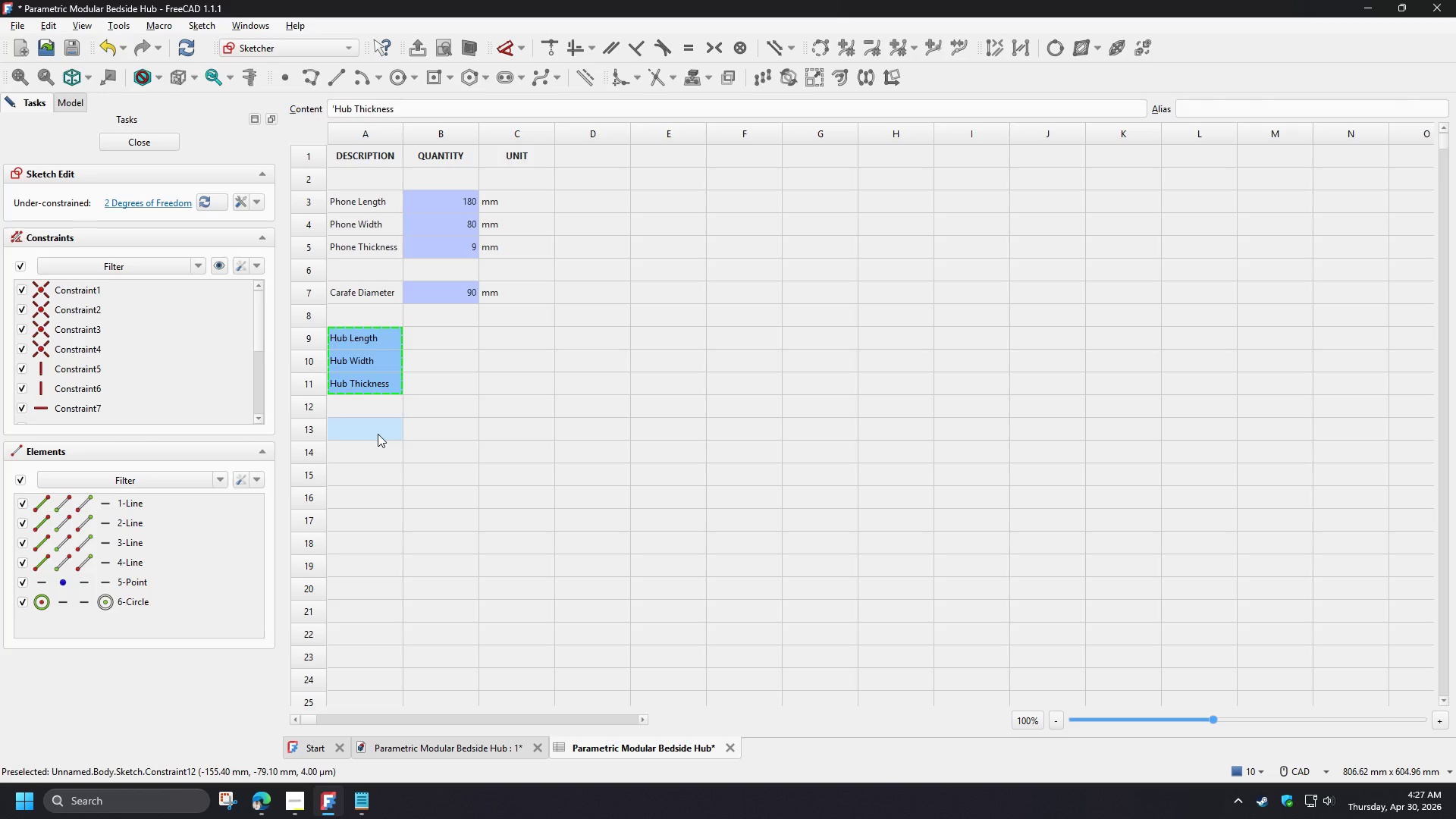 
left_click([378, 434])
 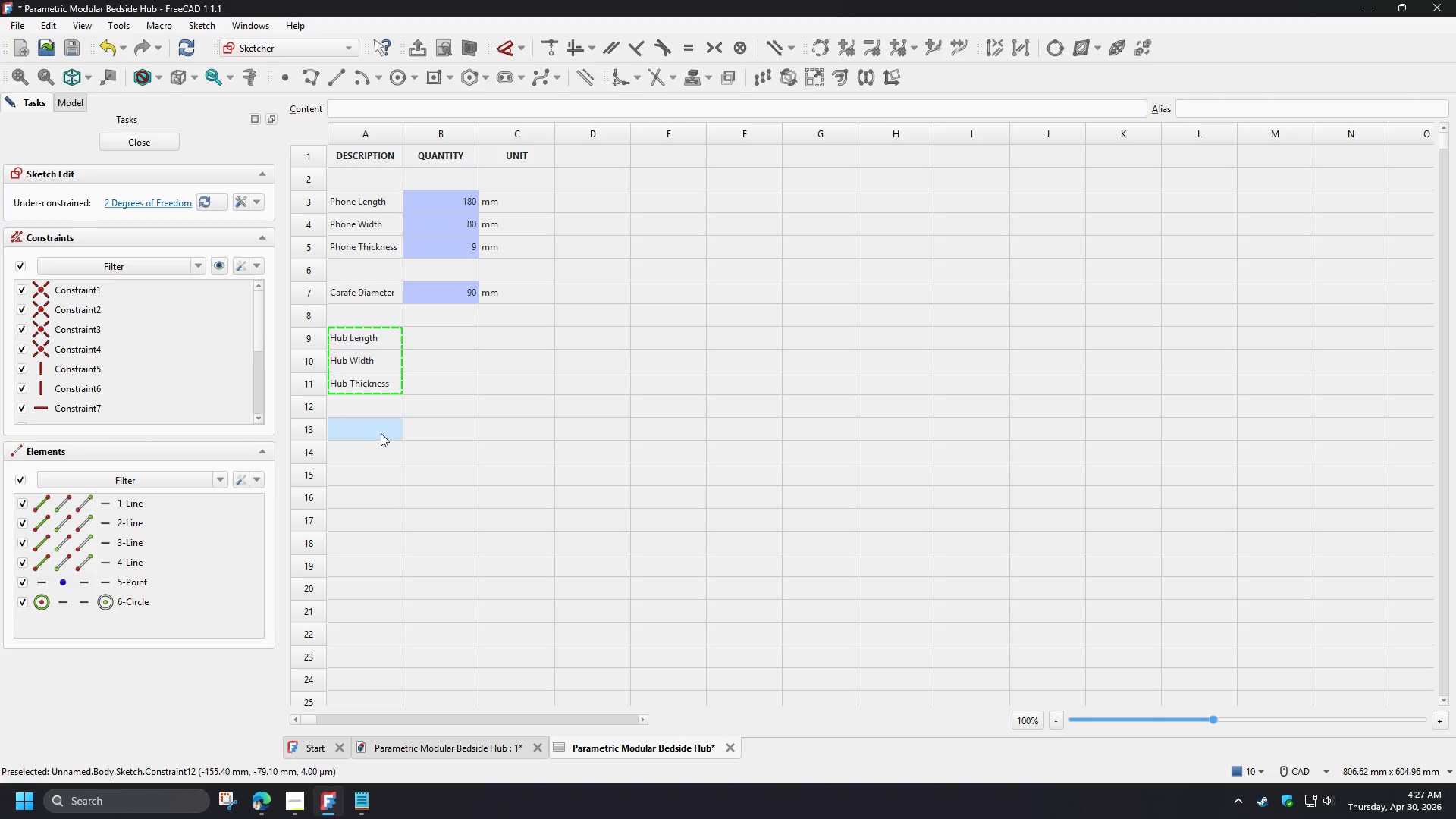 
key(Control+V)
 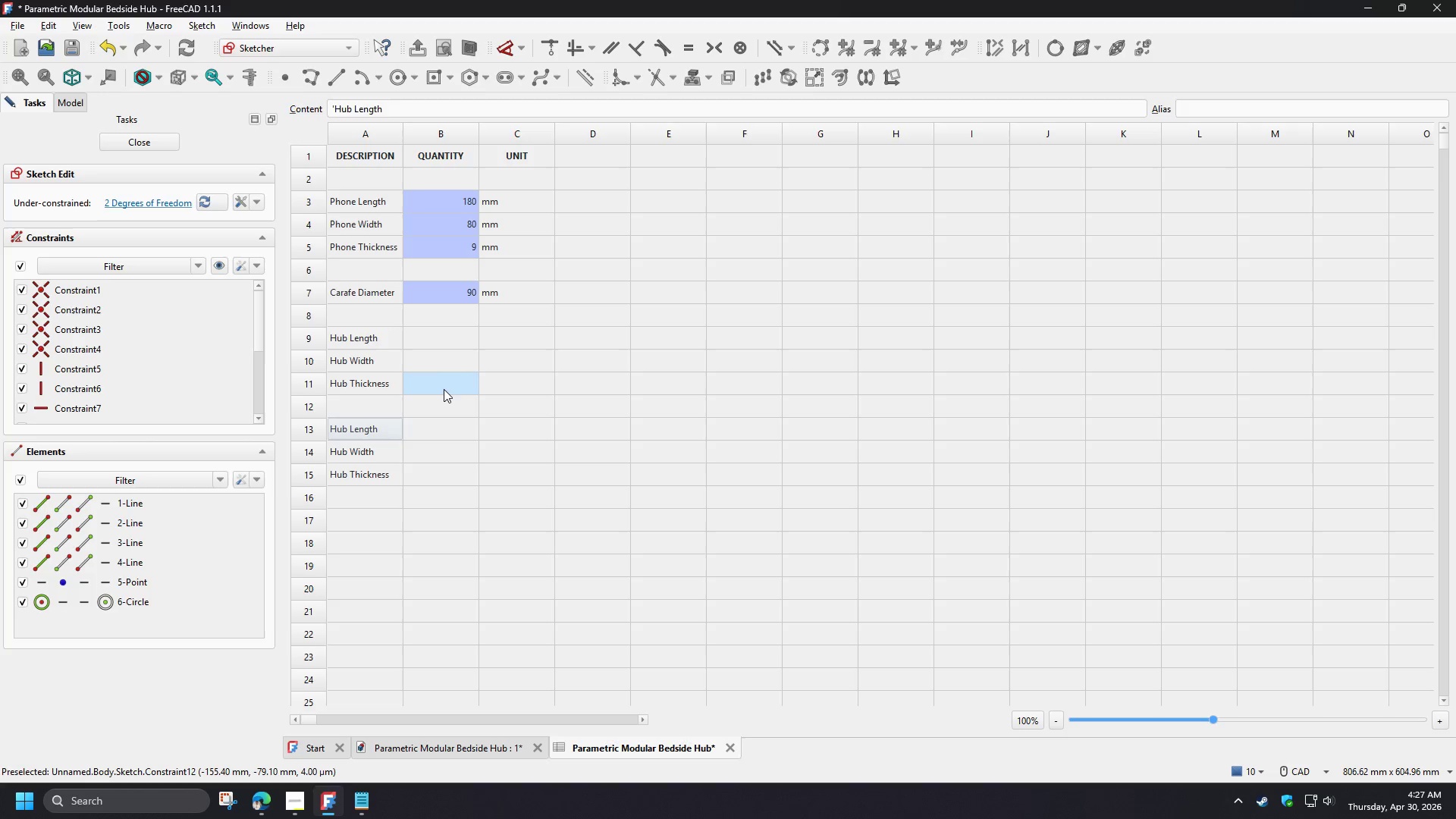 
left_click([444, 389])
 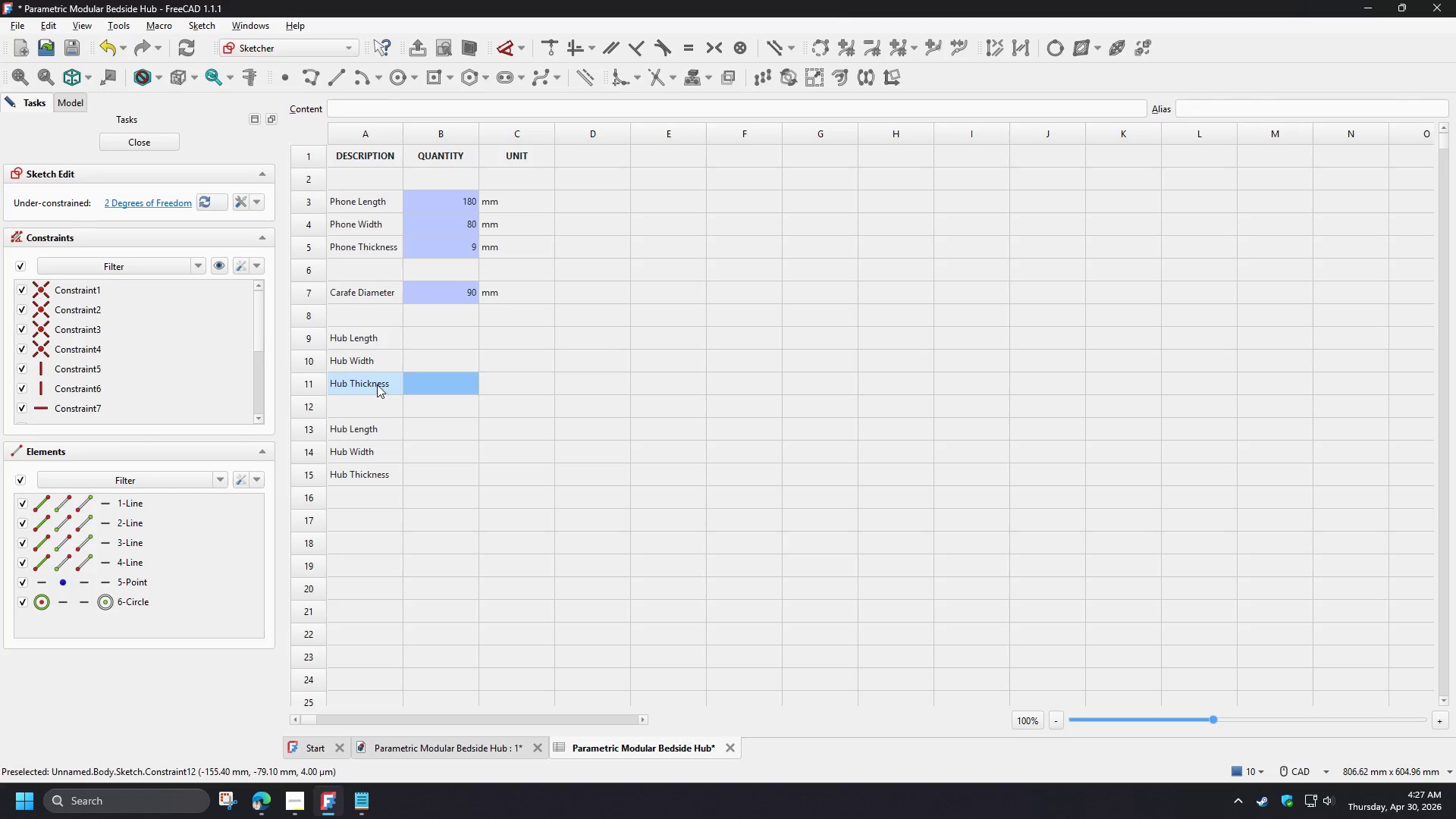 
left_click_drag(start_coordinate=[377, 384], to_coordinate=[374, 340])
 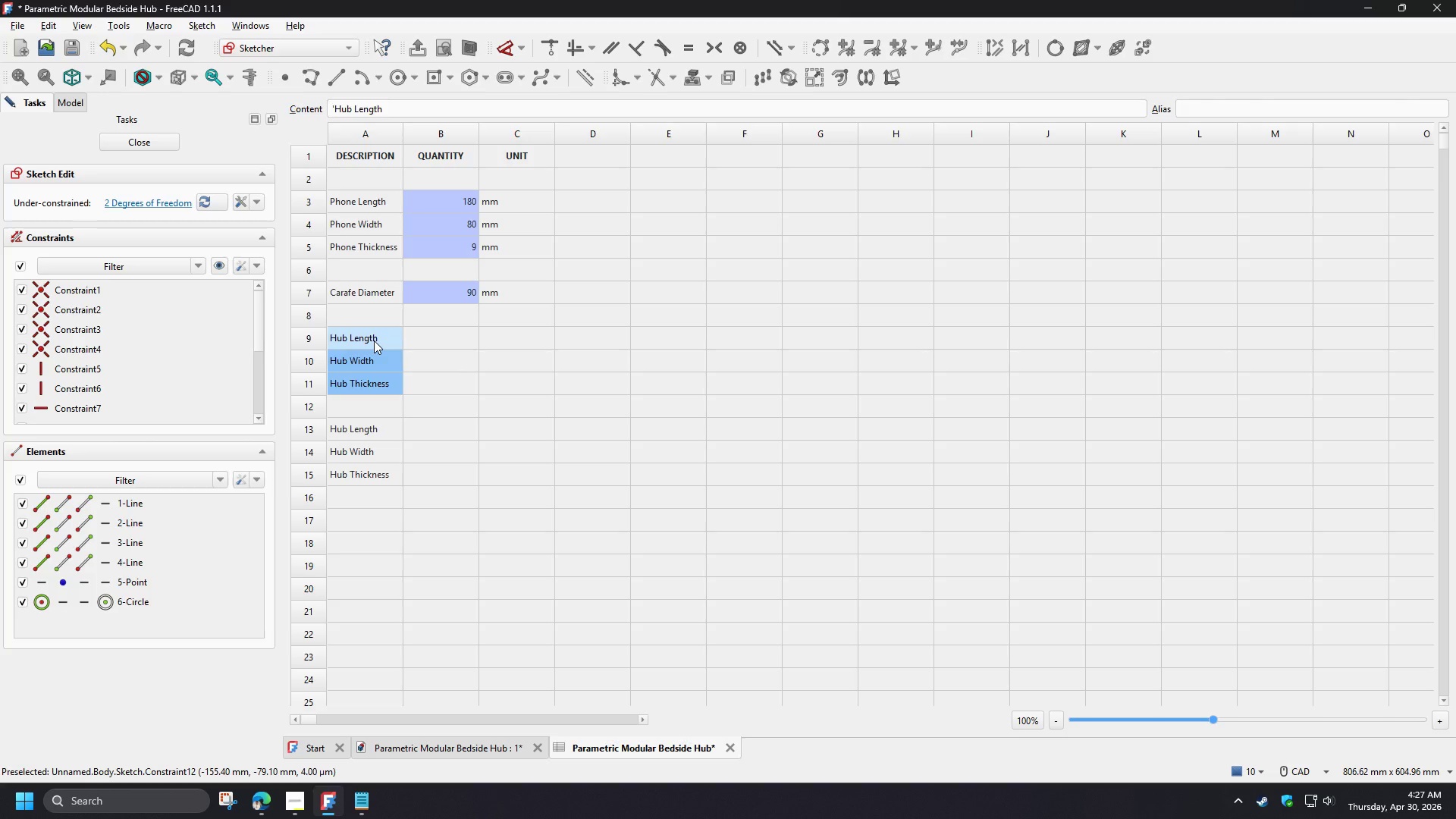 
key(Delete)
 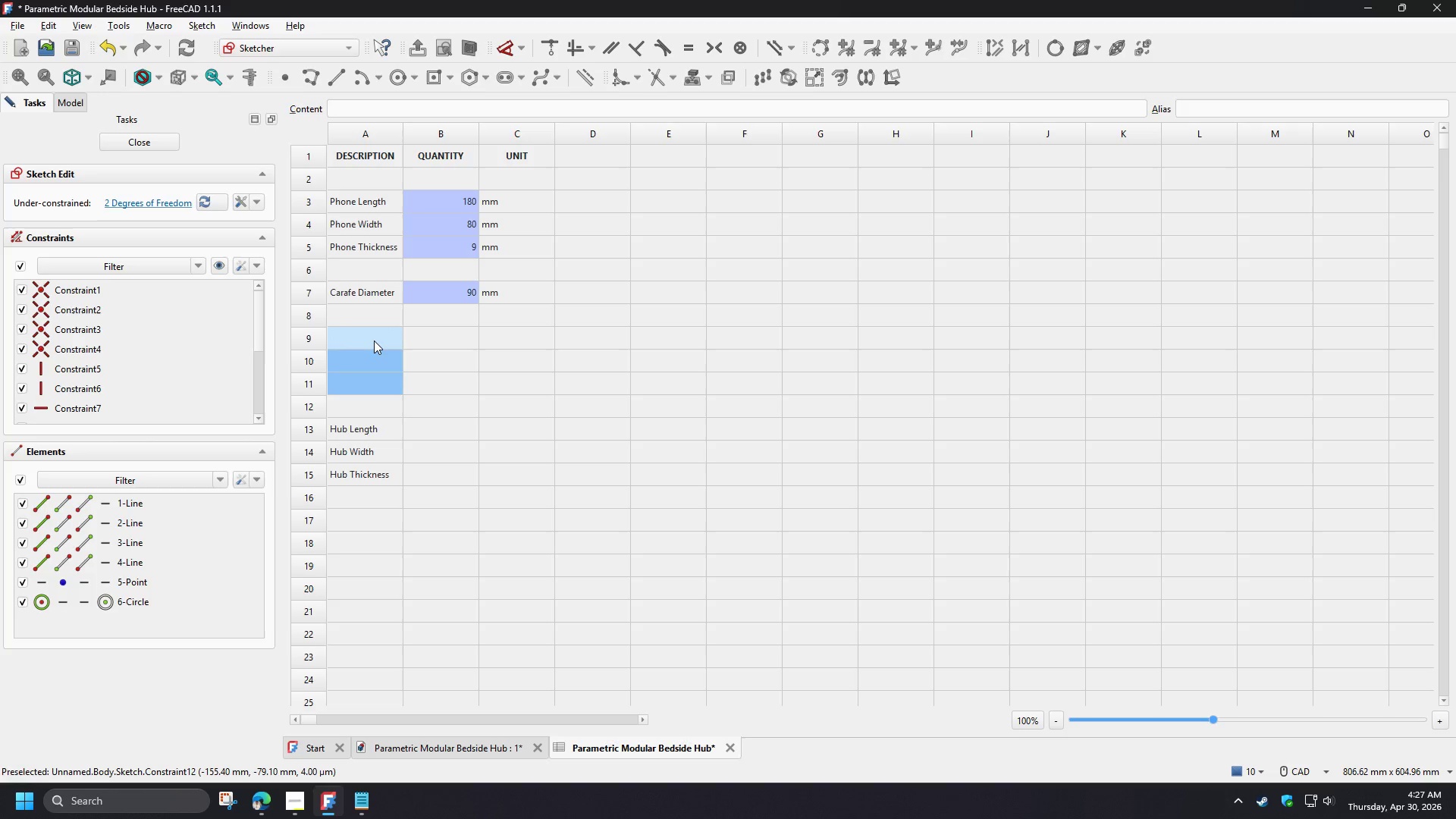 
left_click([374, 340])
 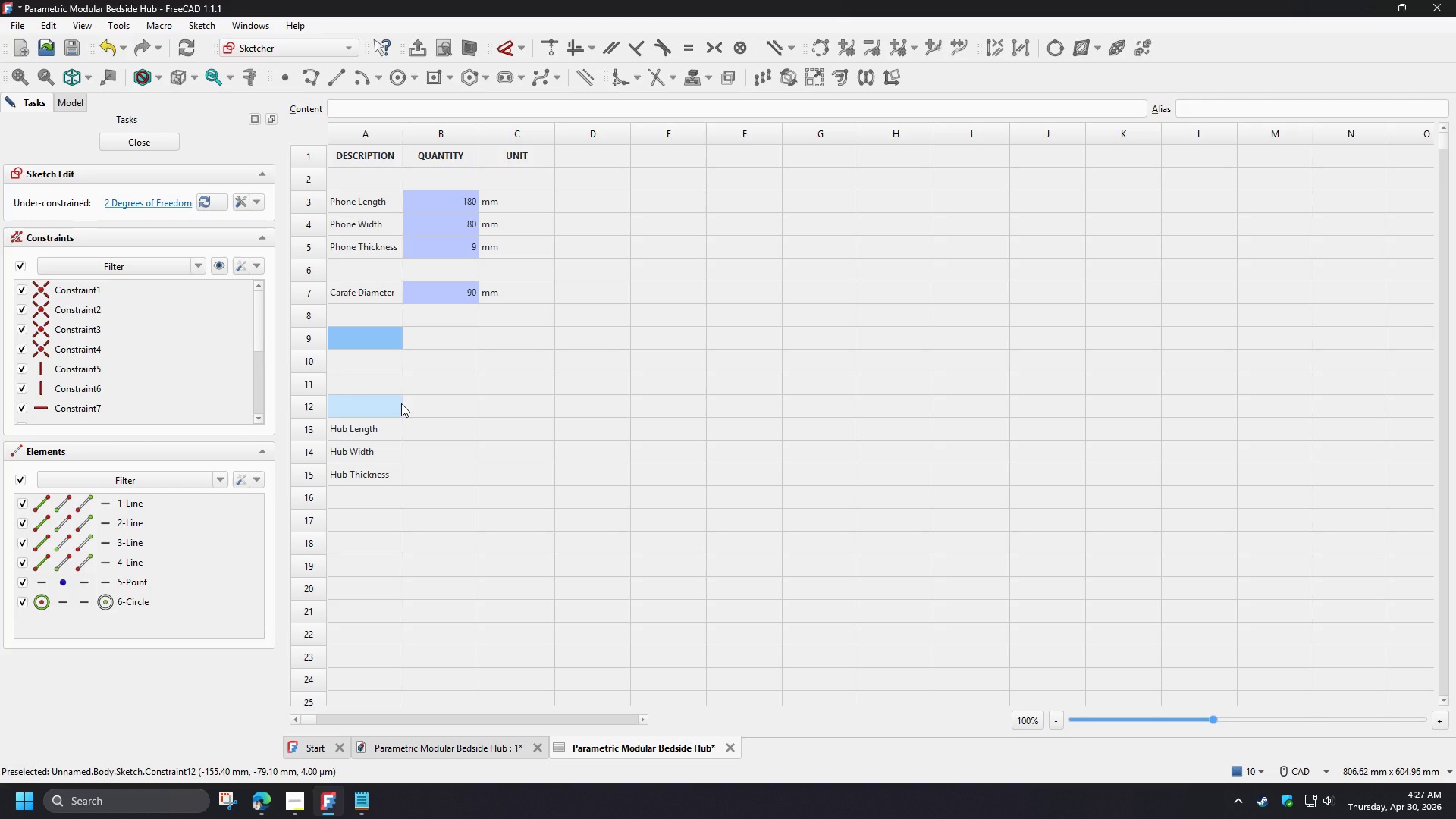 
hold_key(key=ShiftLeft, duration=1.5)
 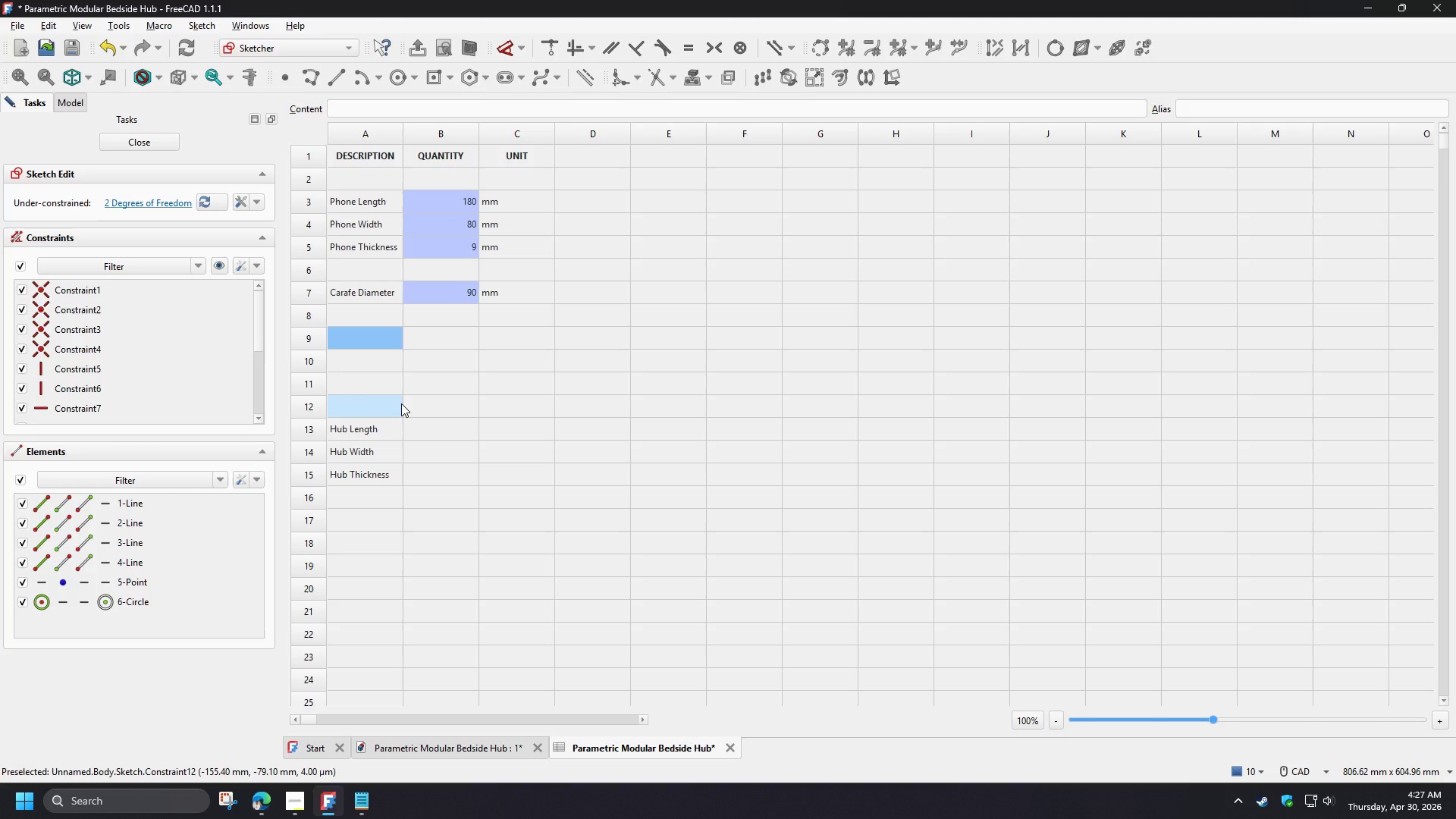 
hold_key(key=ShiftLeft, duration=1.52)
 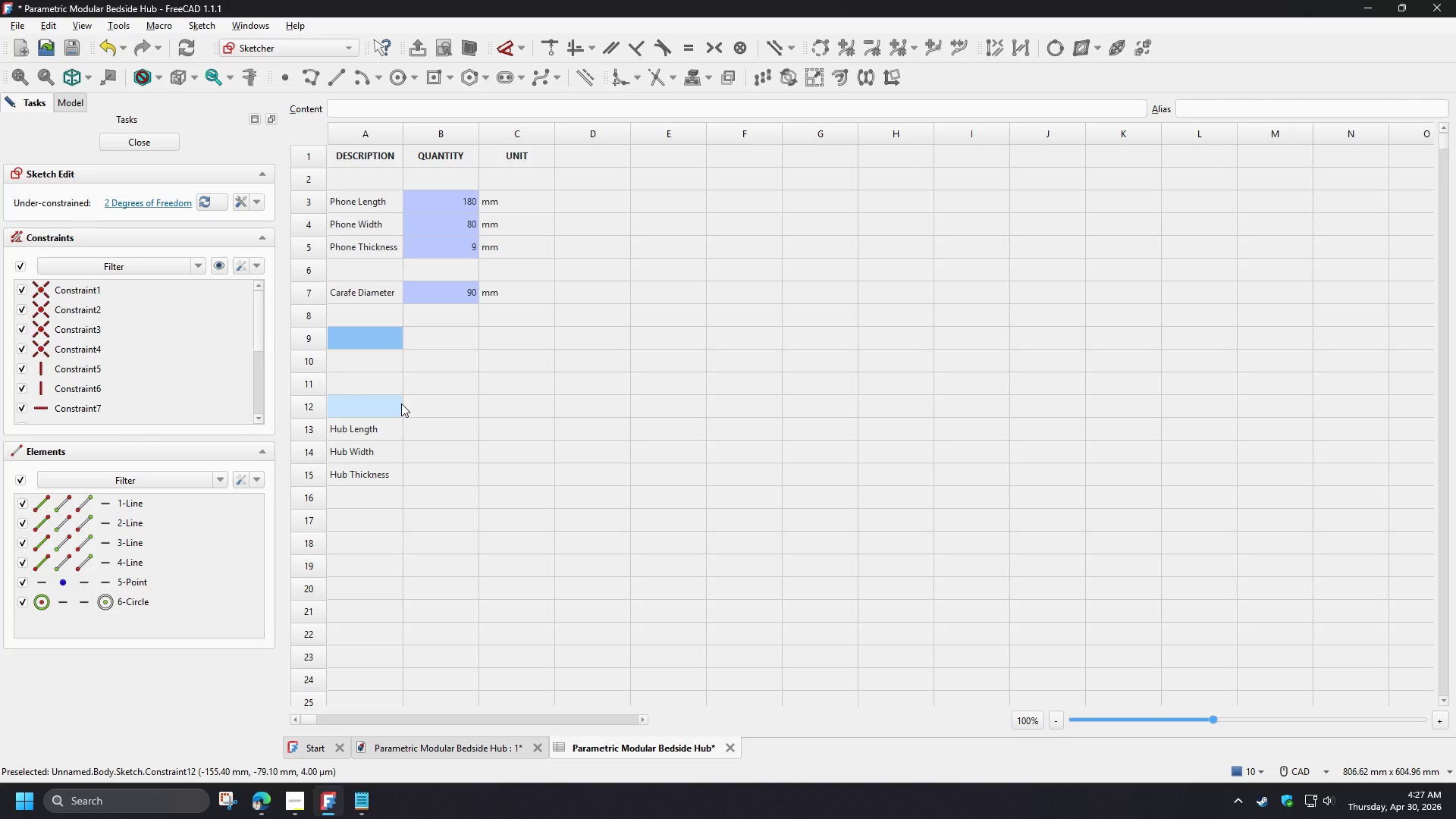 
hold_key(key=ShiftLeft, duration=1.52)
 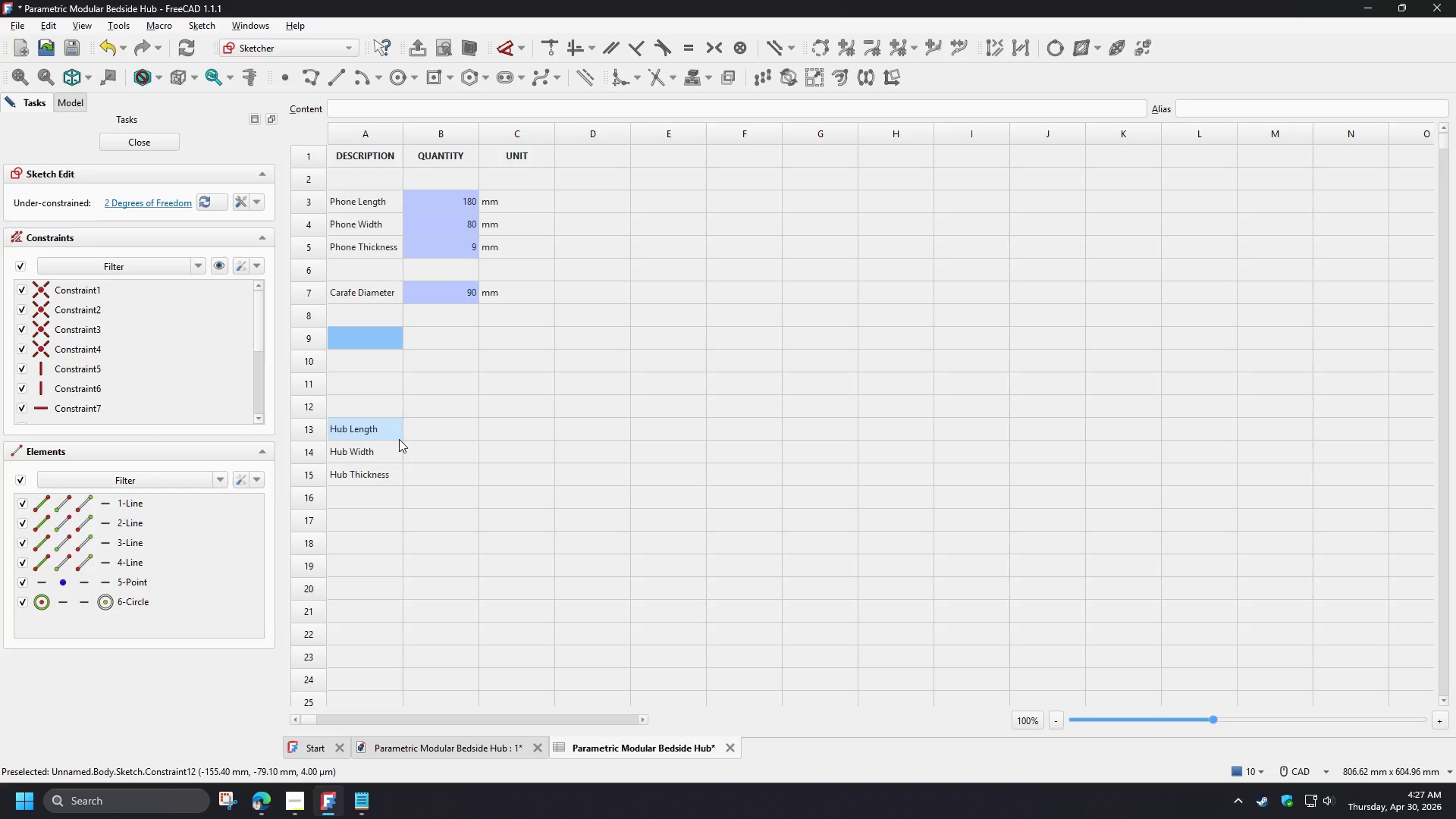 
type(Cable )
 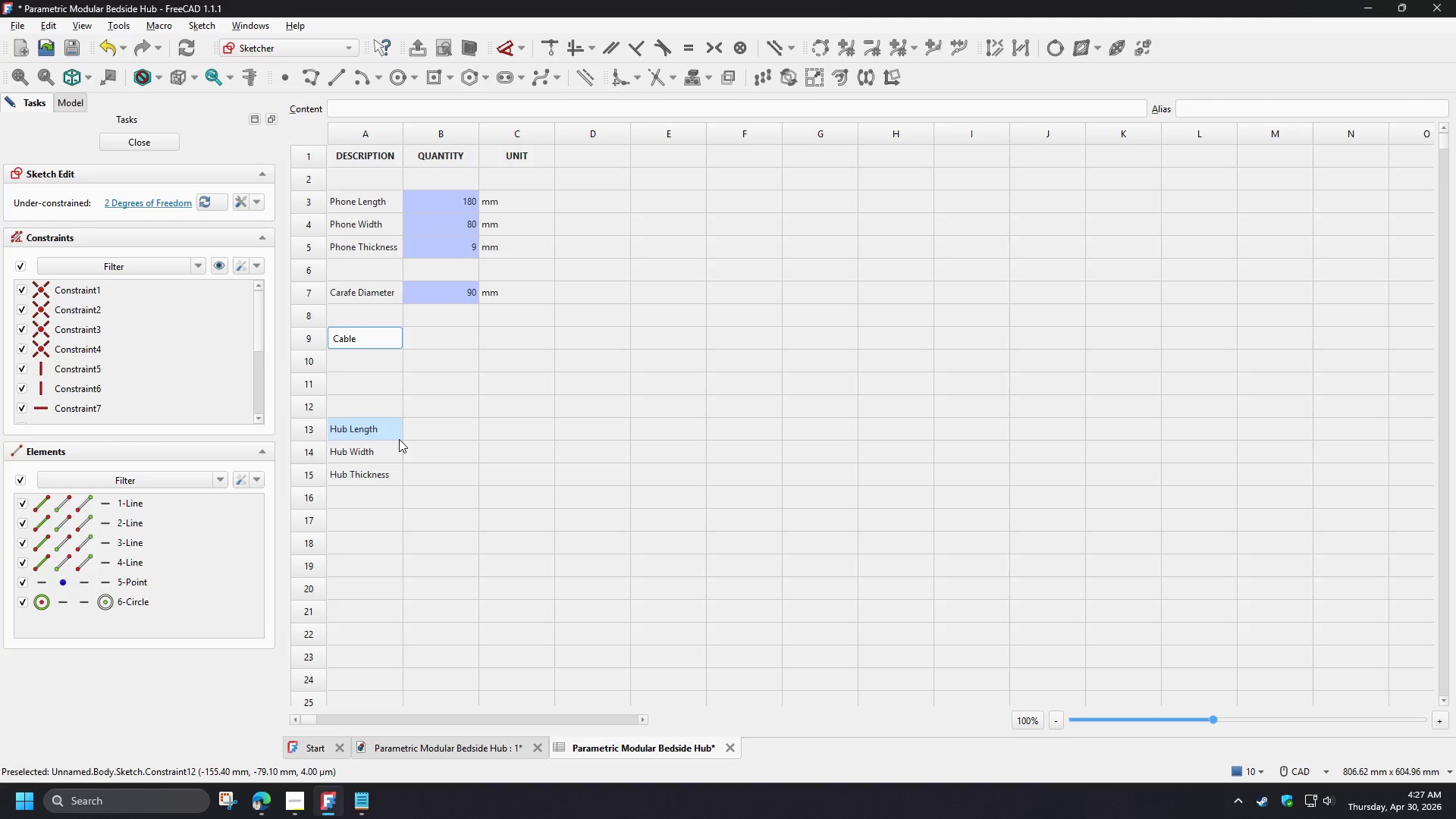 
hold_key(key=ShiftLeft, duration=1.5)
 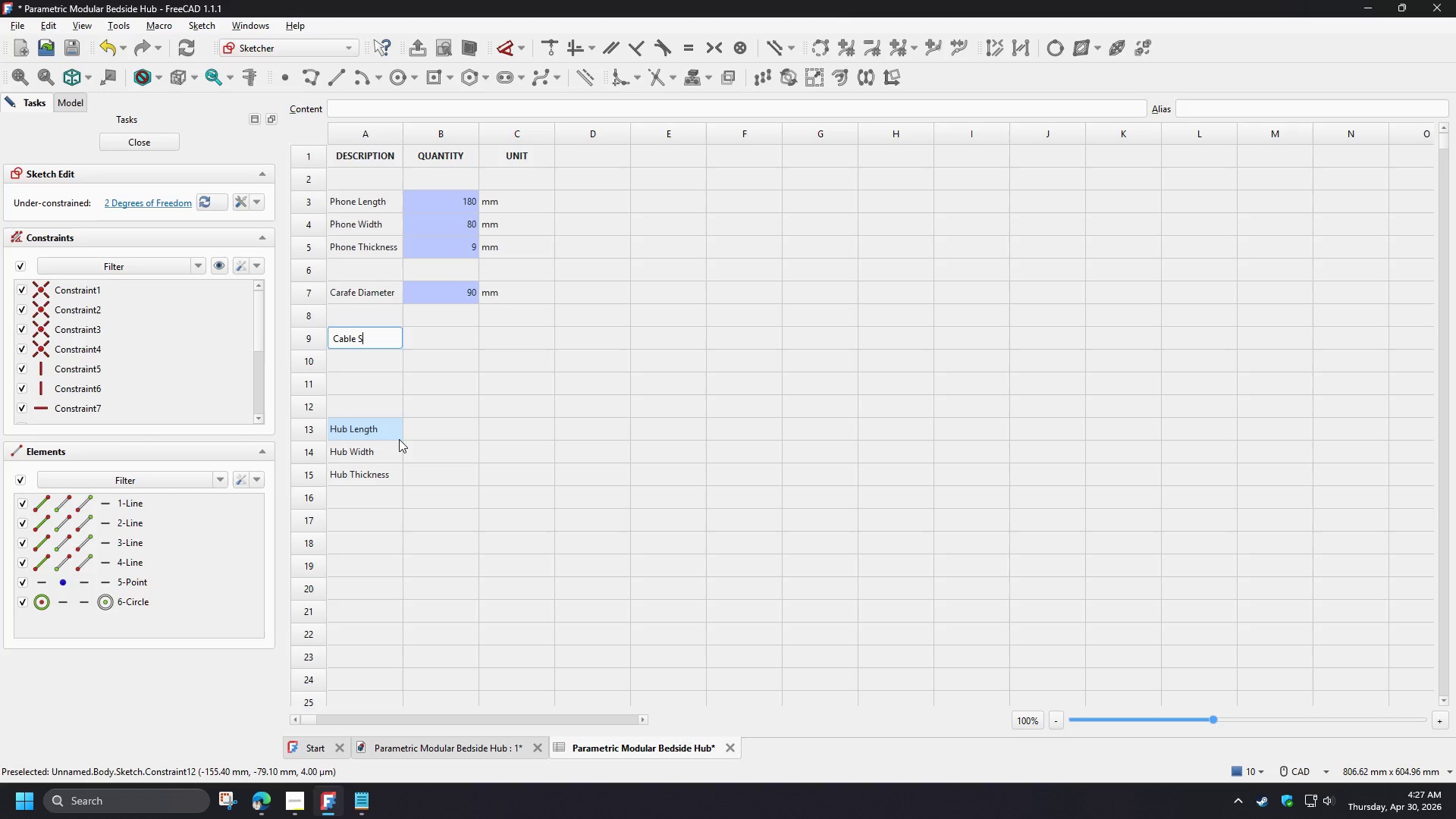 
type(Storag Diameter)
 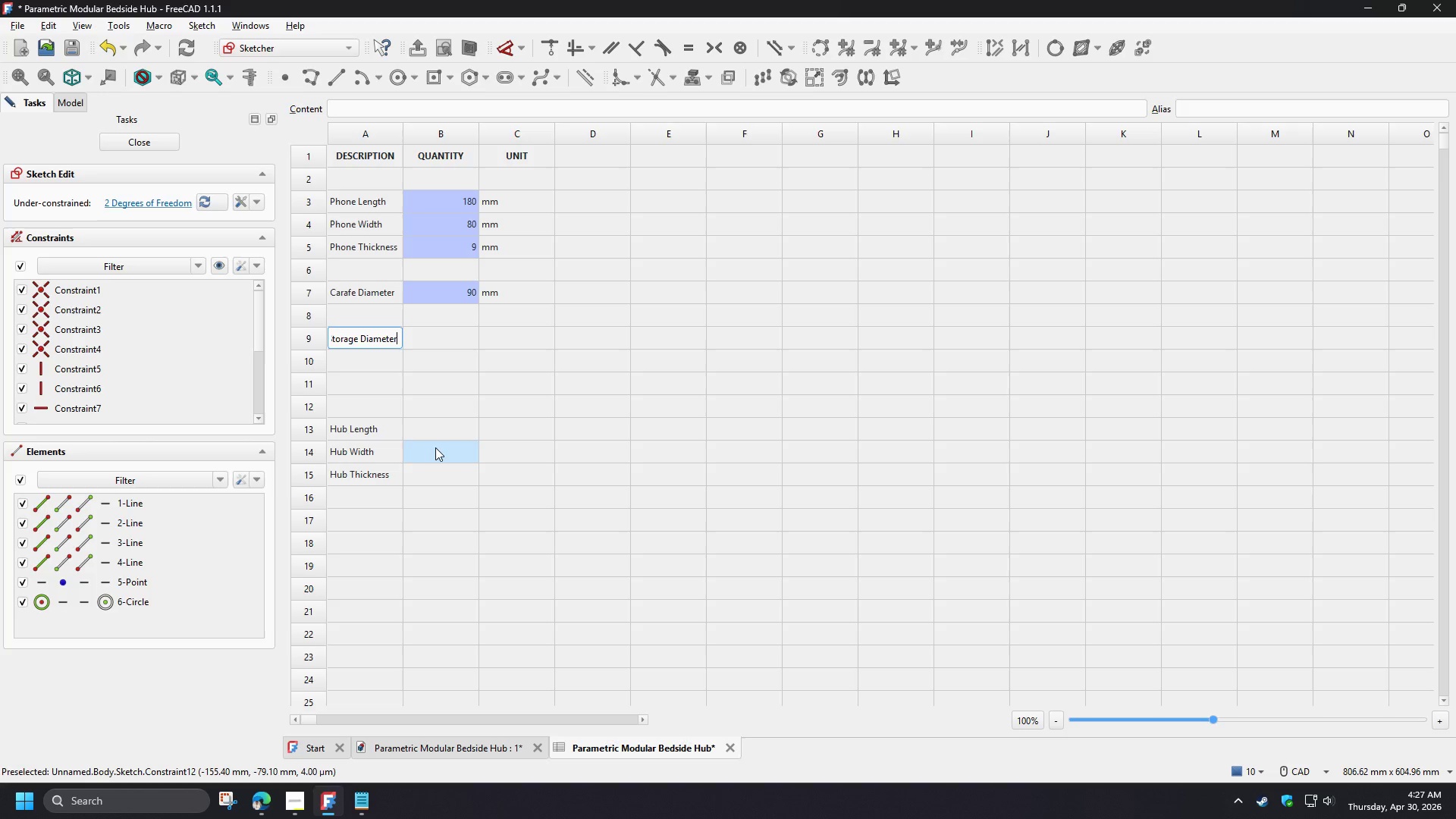 
left_click([459, 454])
 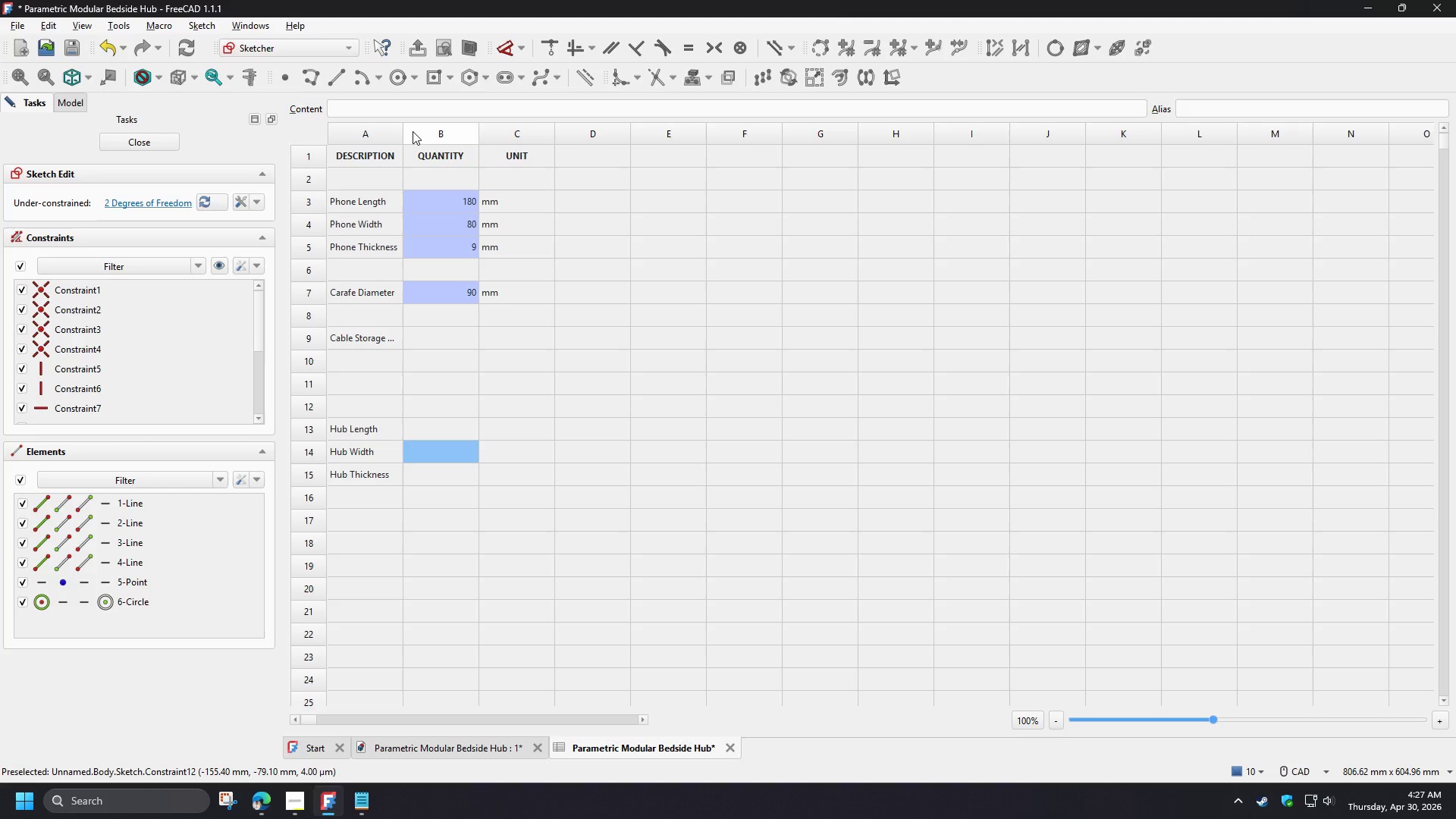 
left_click_drag(start_coordinate=[403, 133], to_coordinate=[441, 134])
 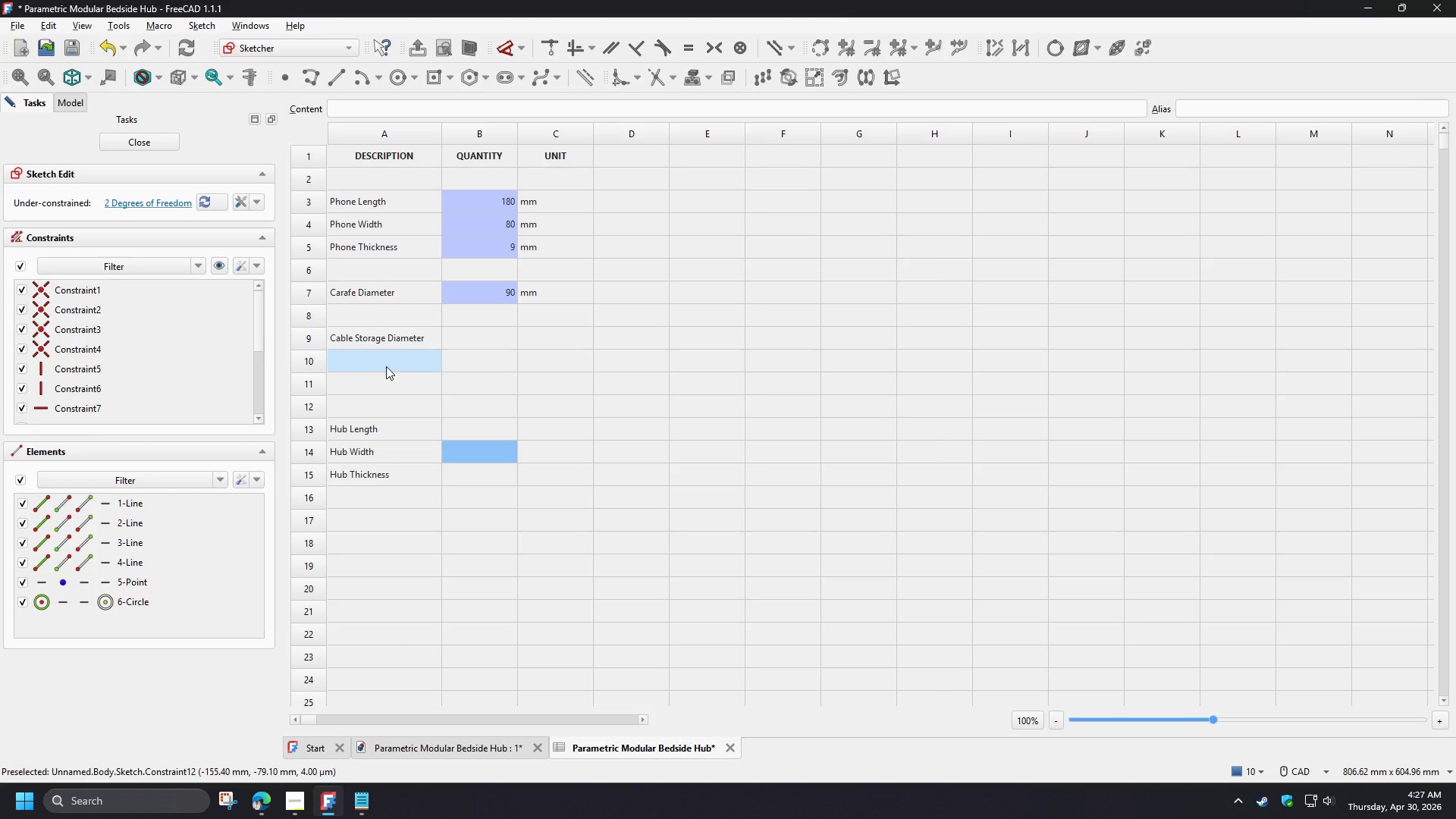 
left_click([386, 366])
 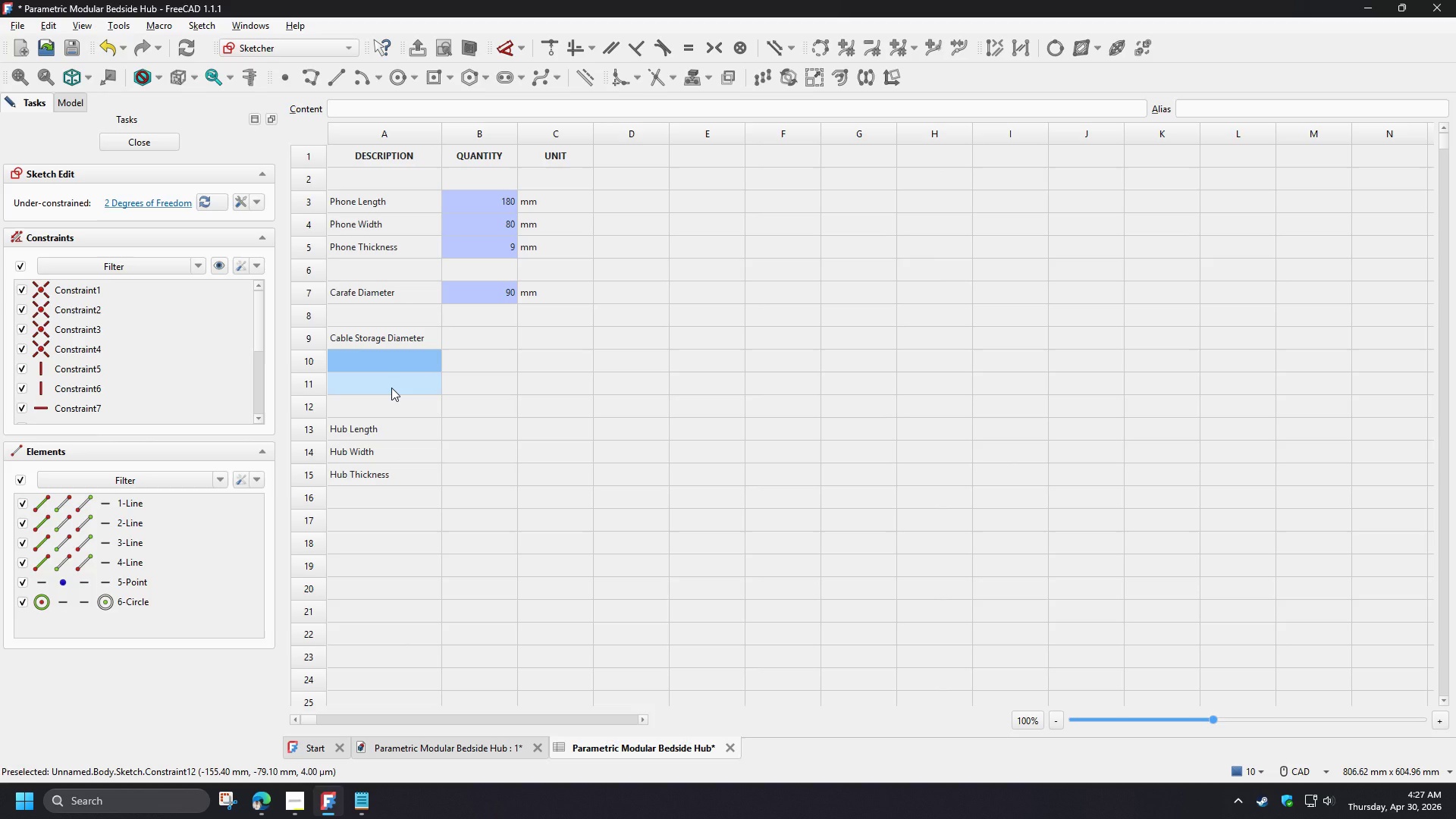 
type(Cable Stir)
key(Backspace)
key(Backspace)
type(orage )
 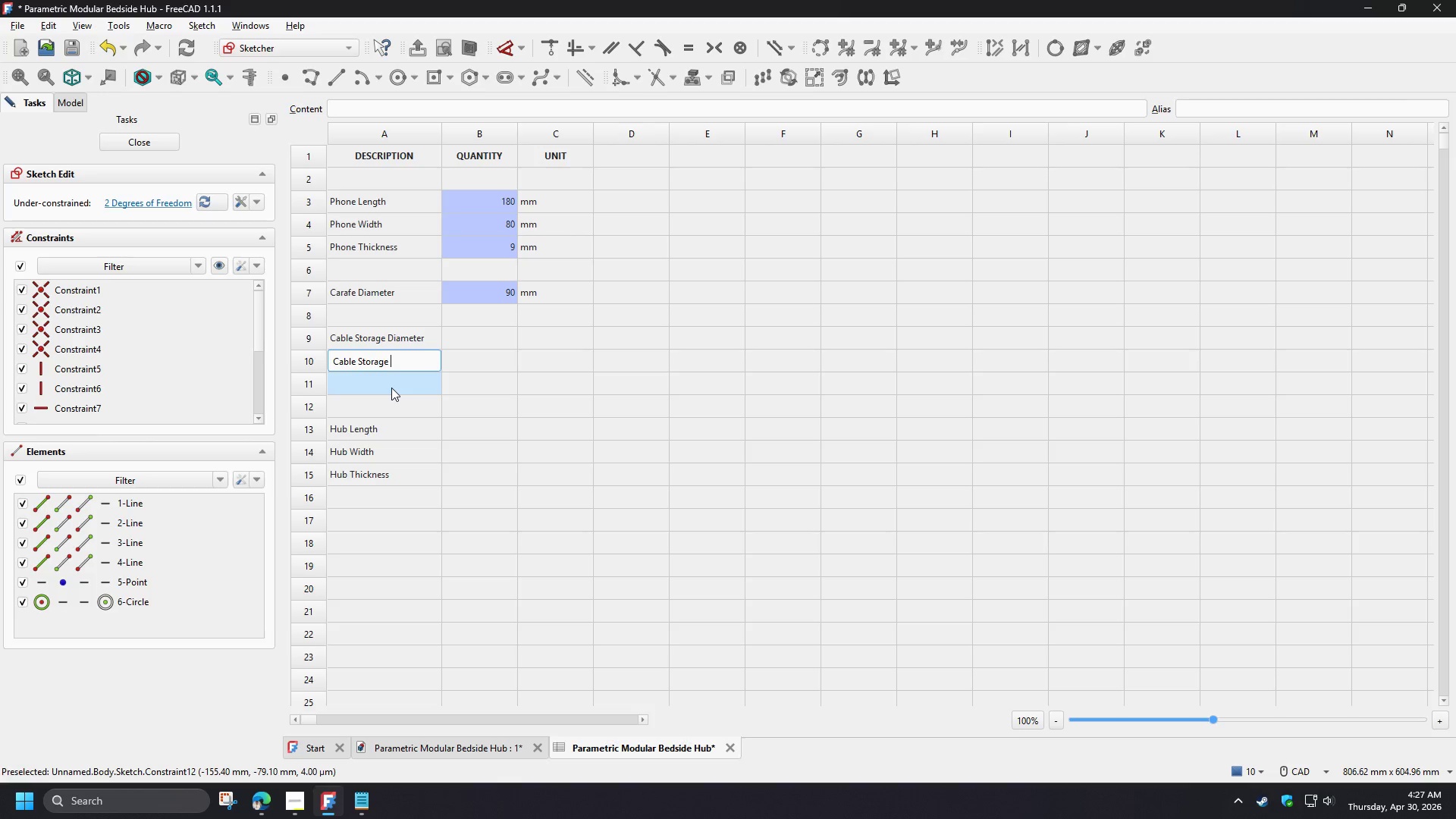 
type(Depth)
 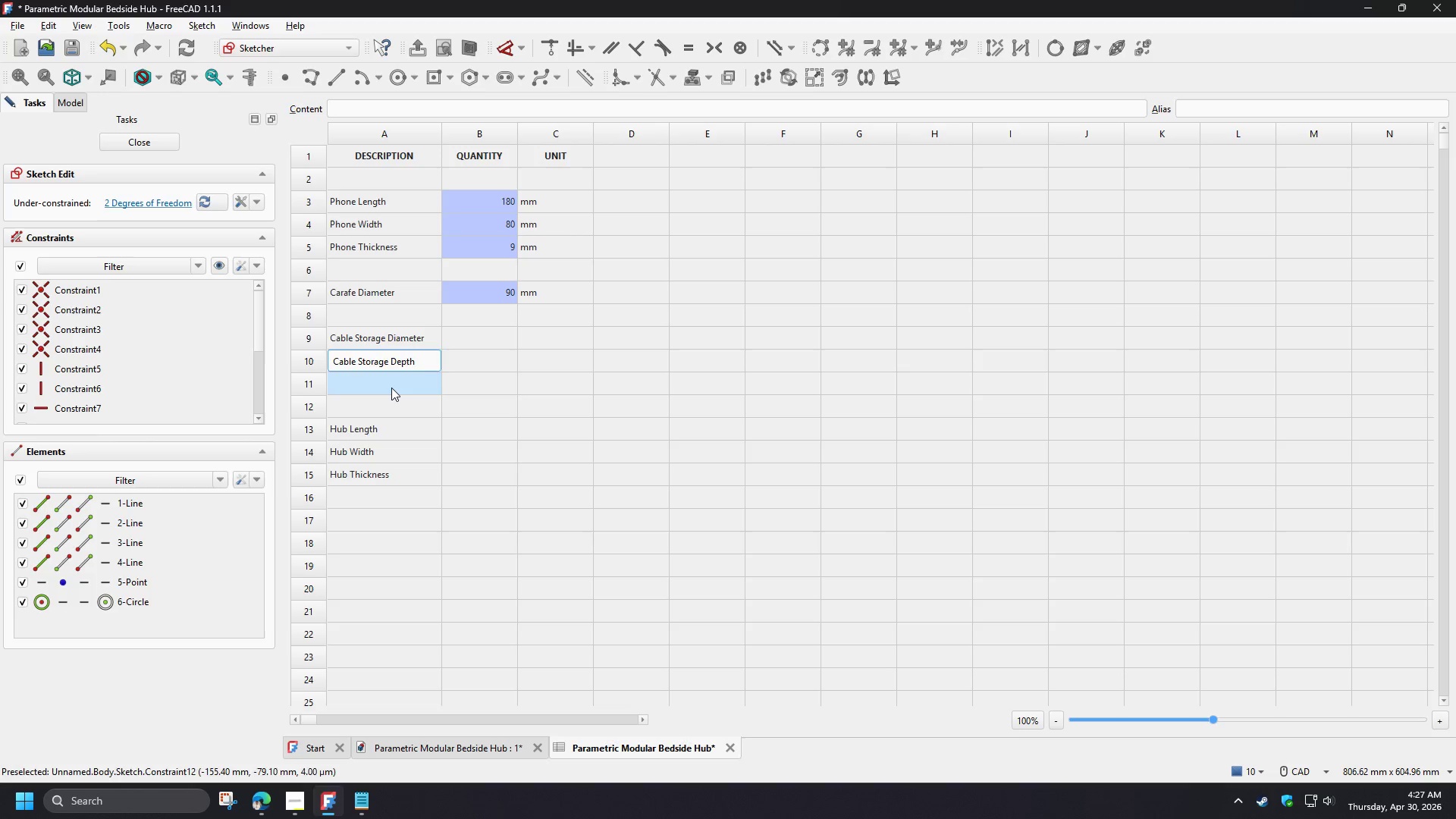 
left_click([391, 388])
 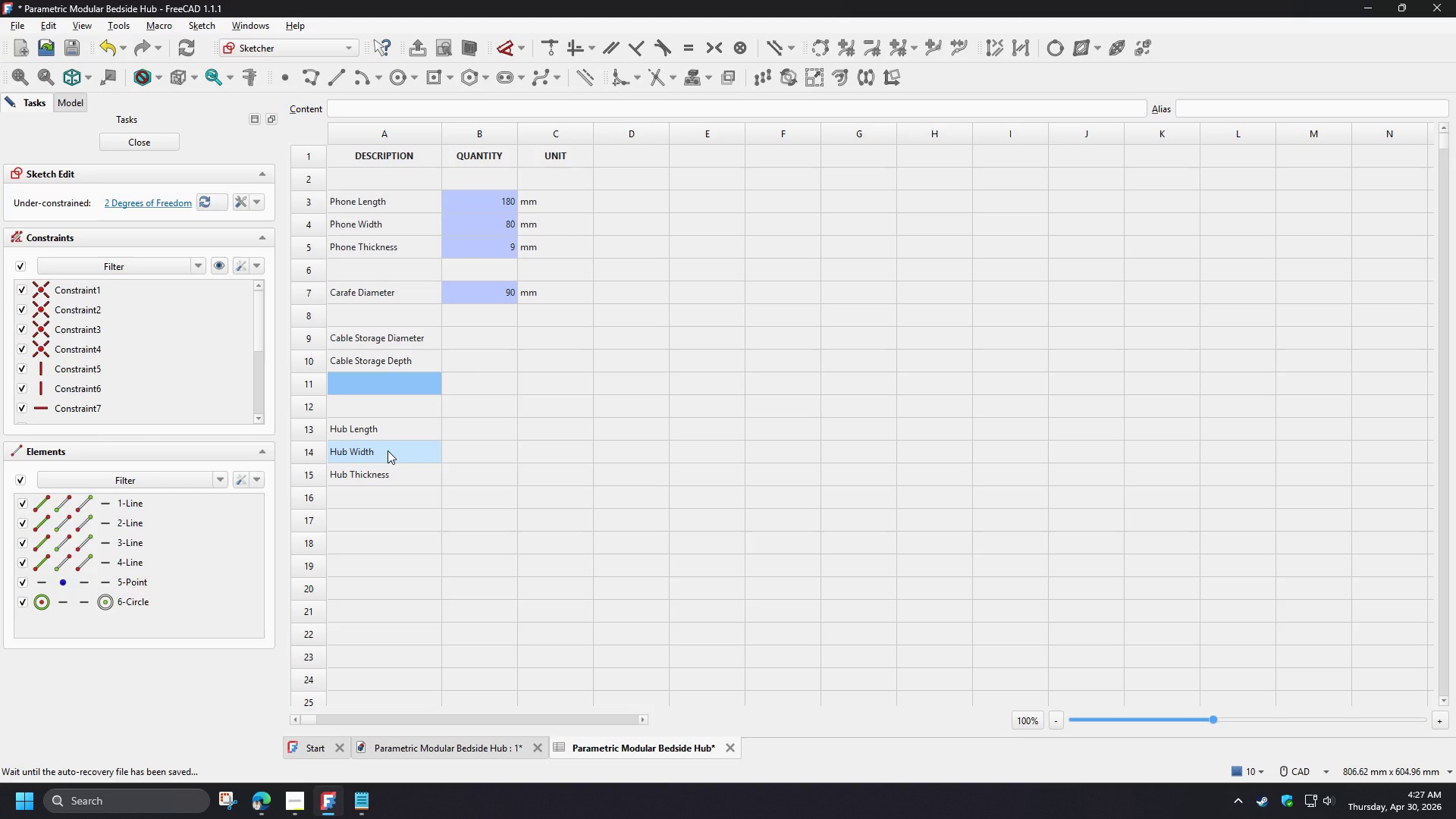 
left_click([388, 450])
 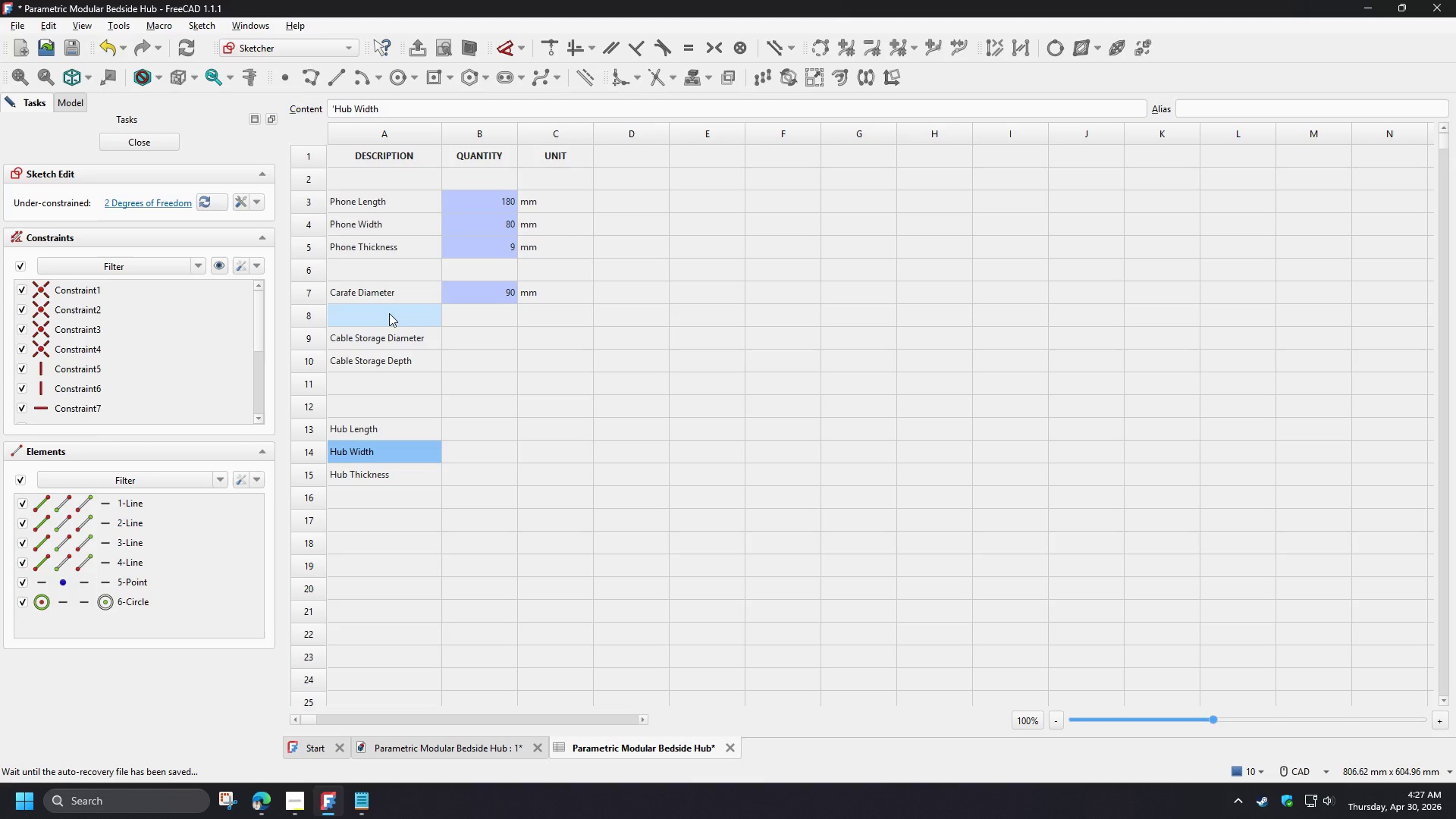 
left_click([389, 312])
 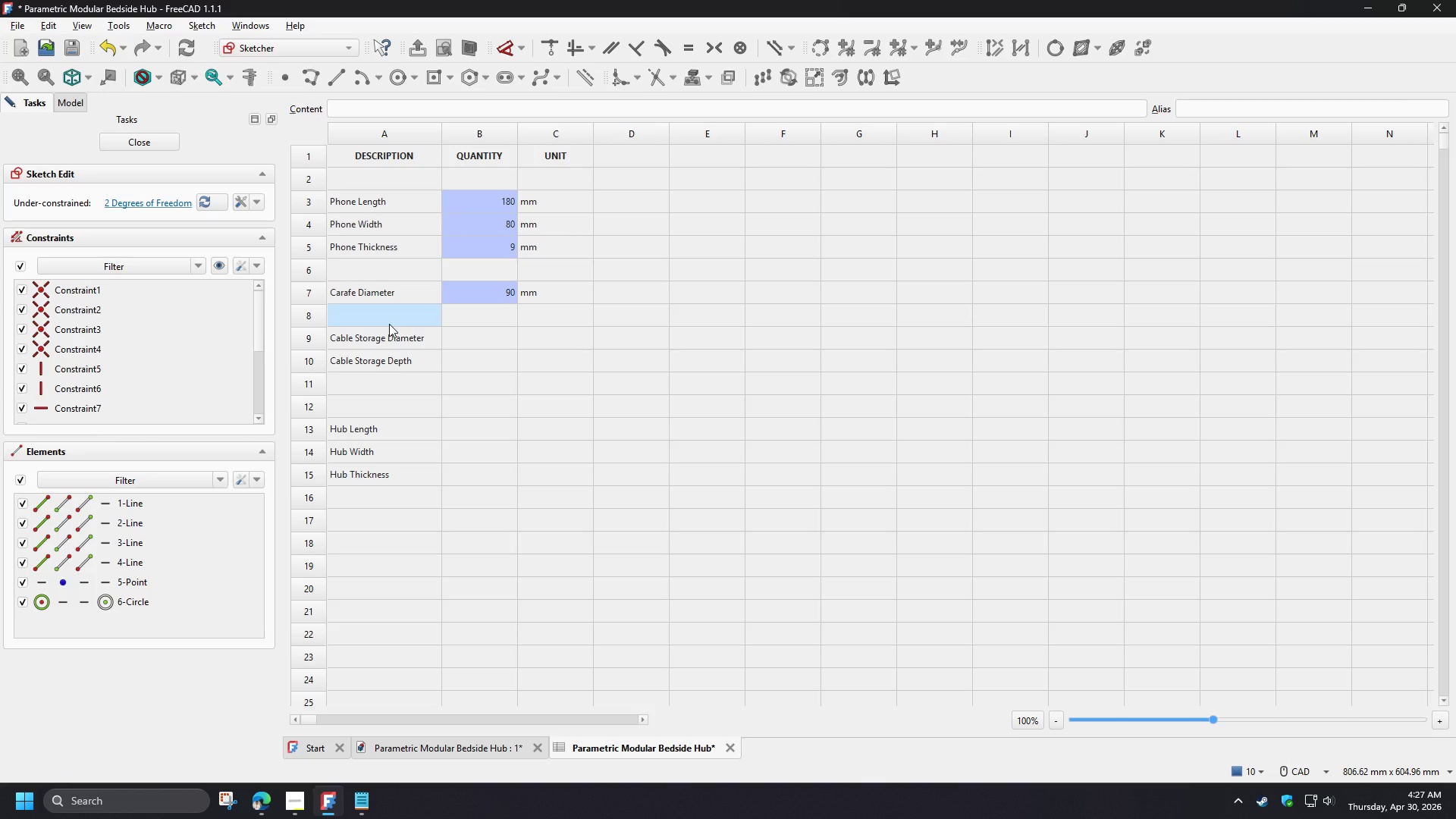 
key(Shift+Space)
 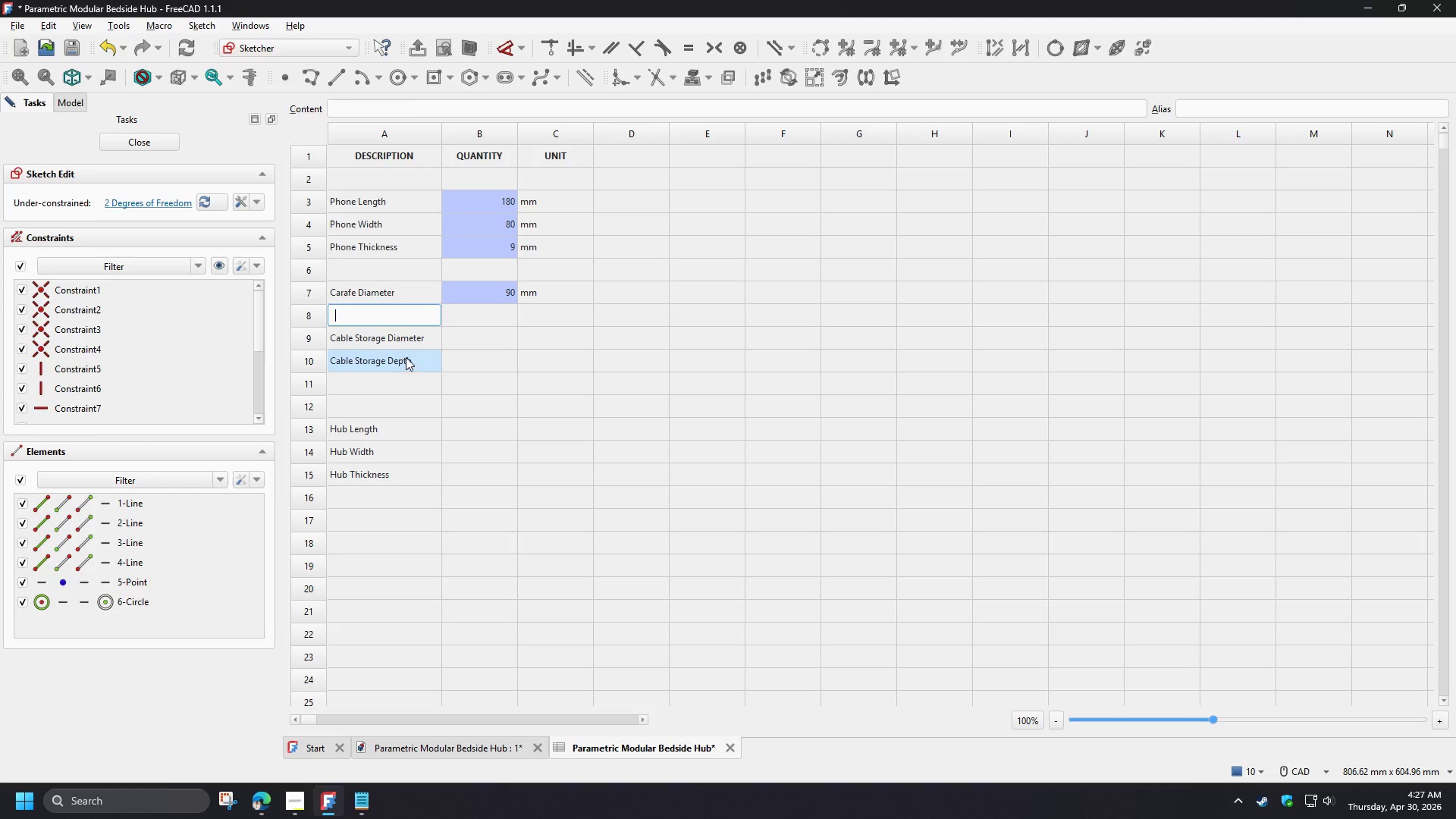 
left_click([406, 360])
 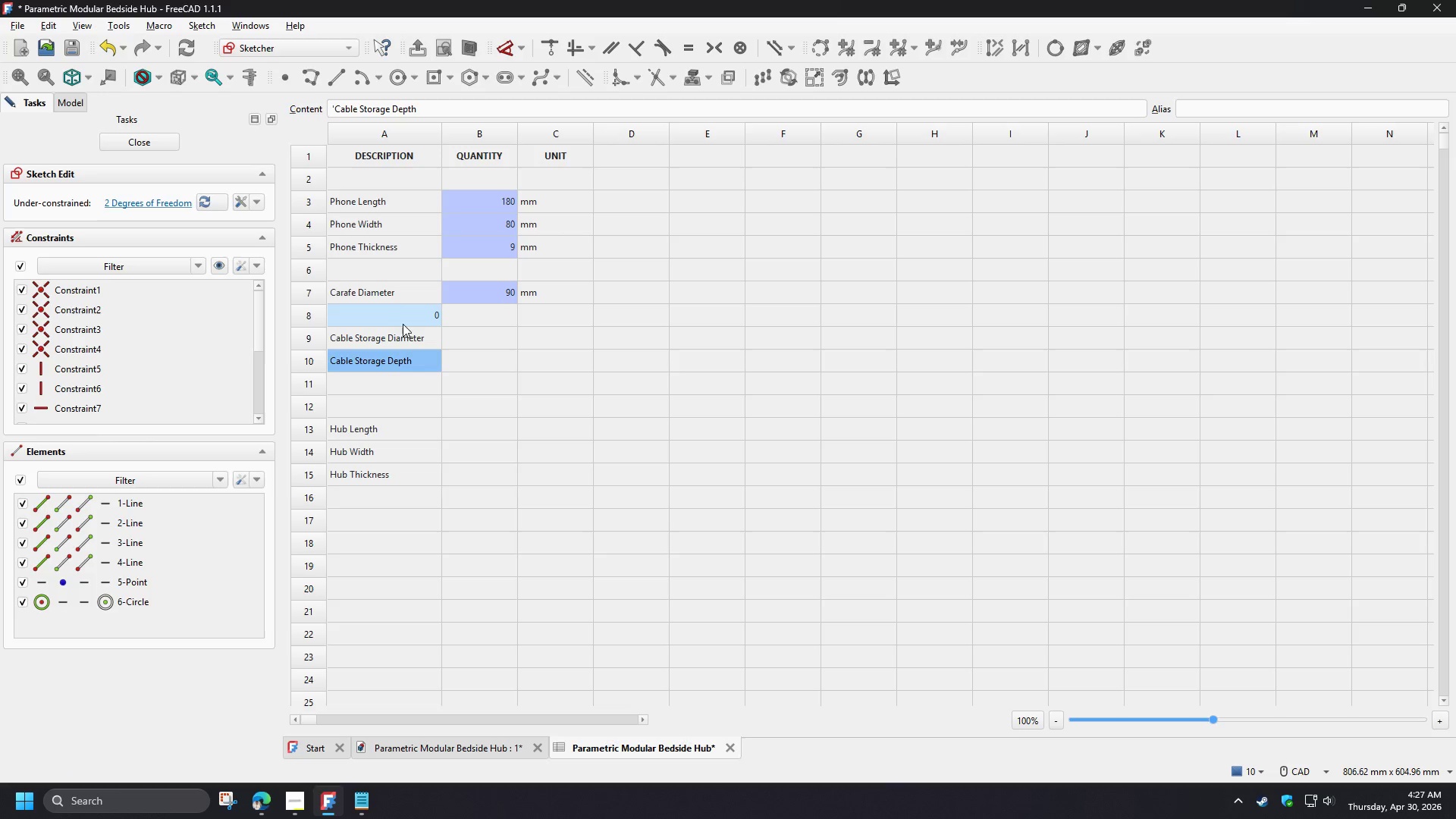 
key(Control+Z)
 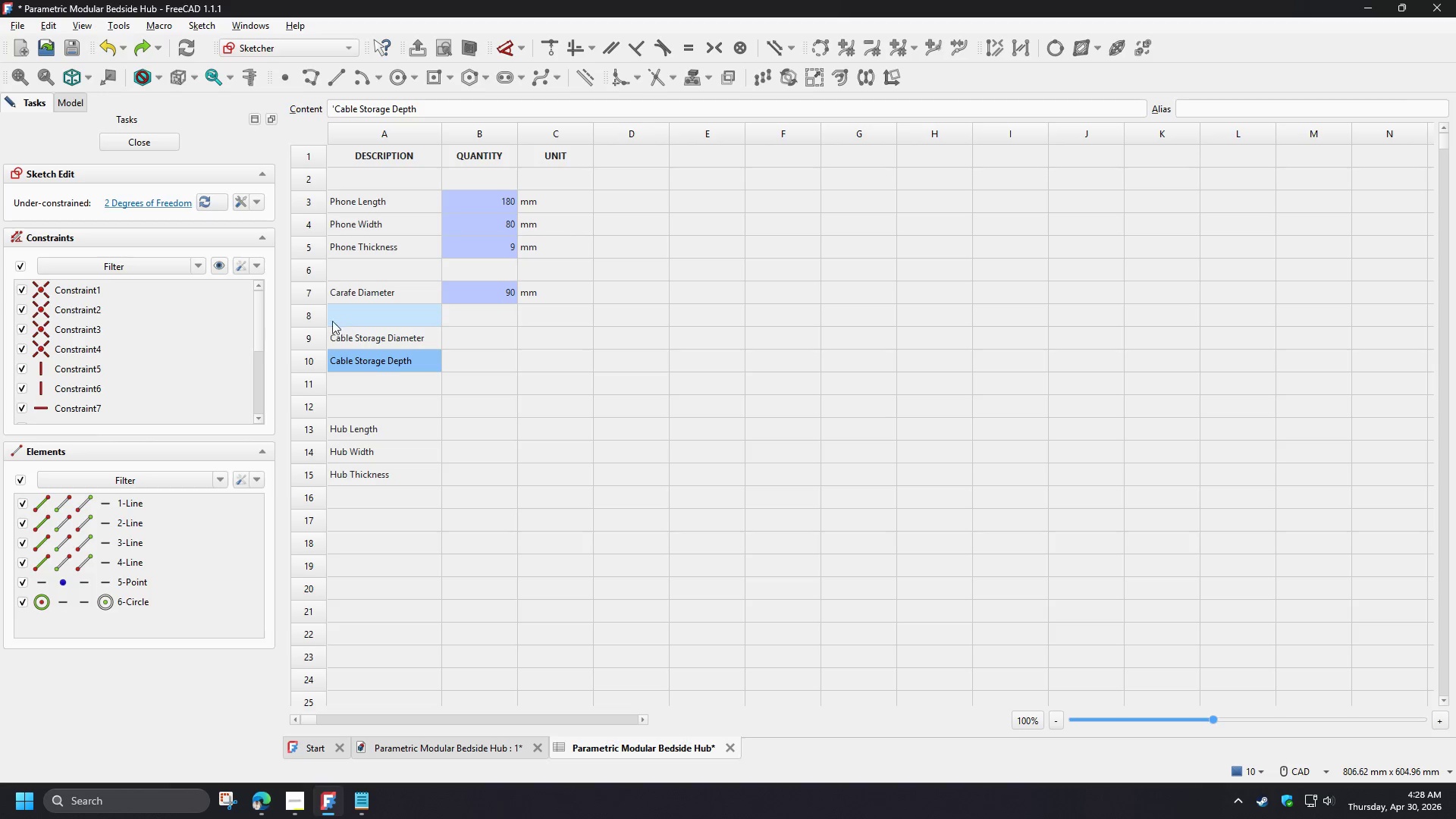 
left_click([307, 316])
 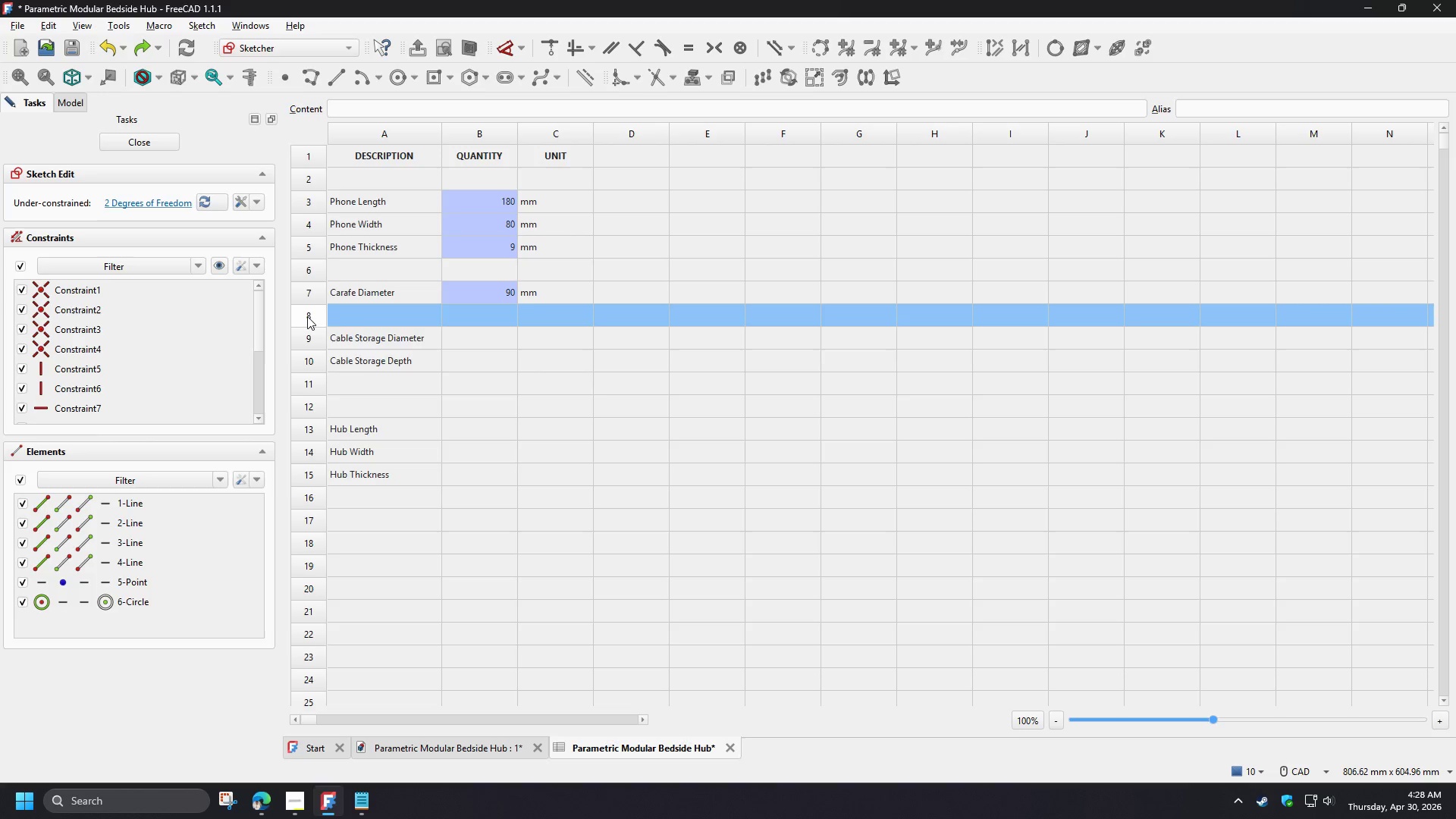 
right_click([307, 316])
 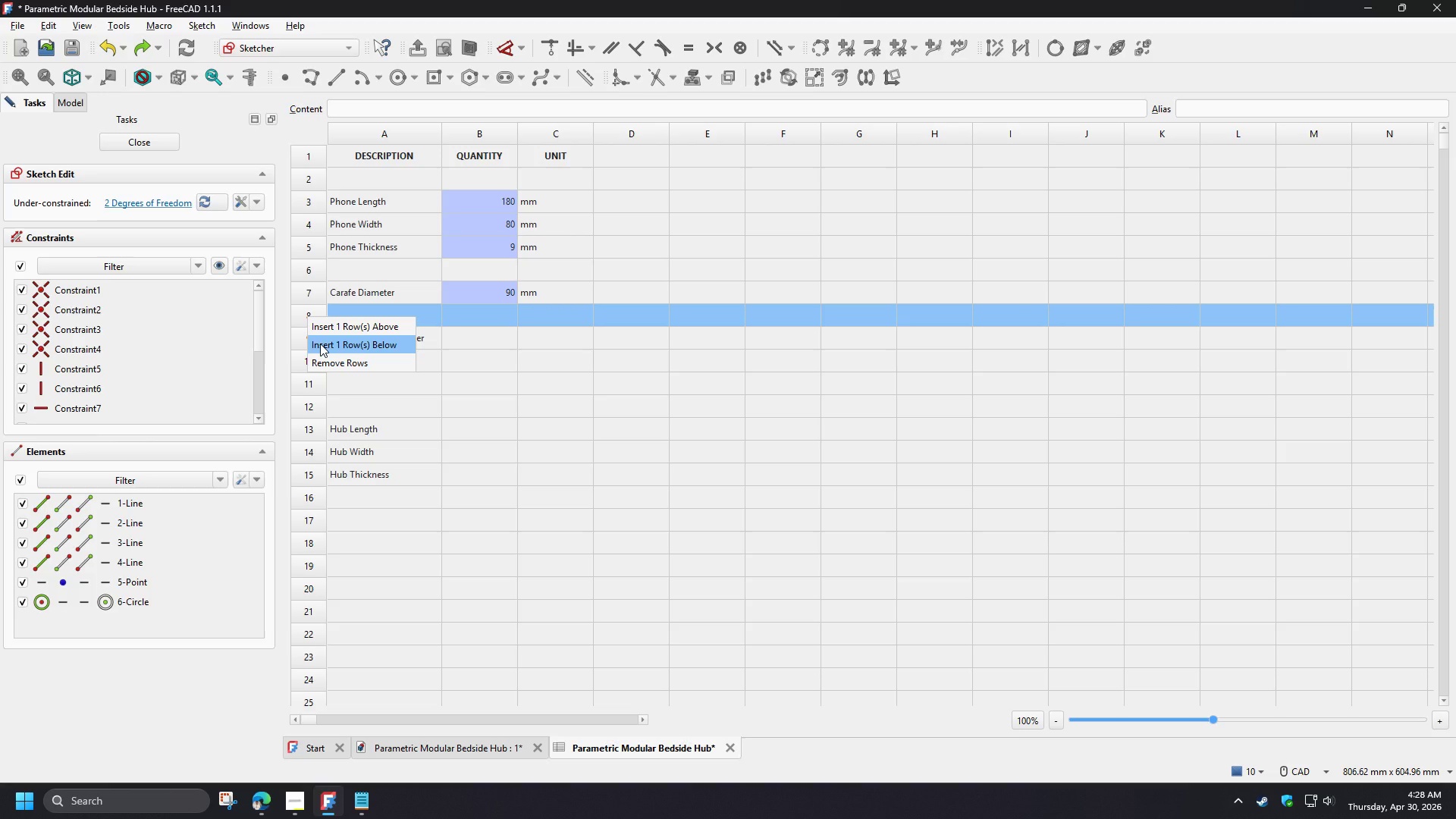 
left_click([320, 344])
 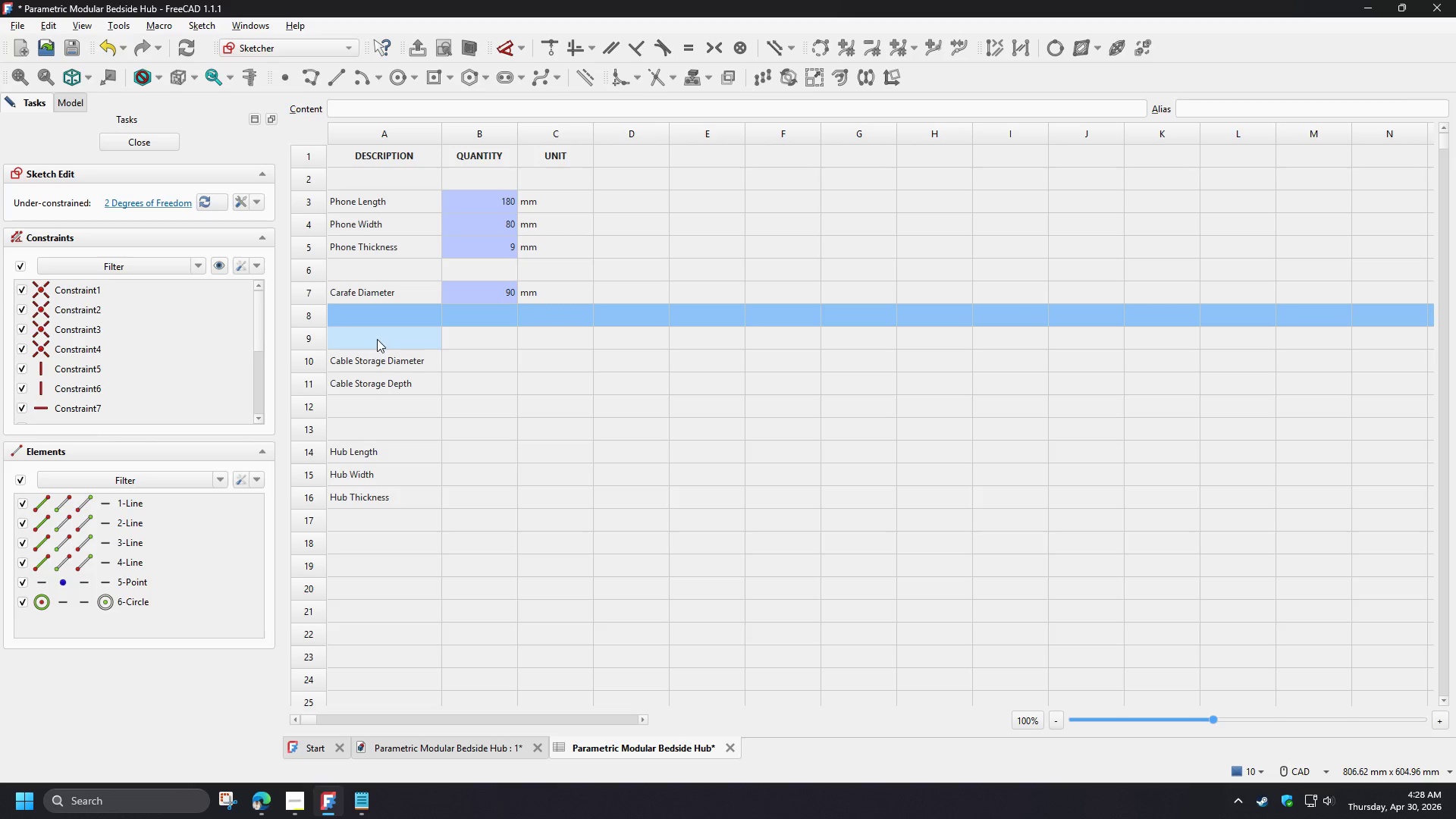 
left_click([377, 337])
 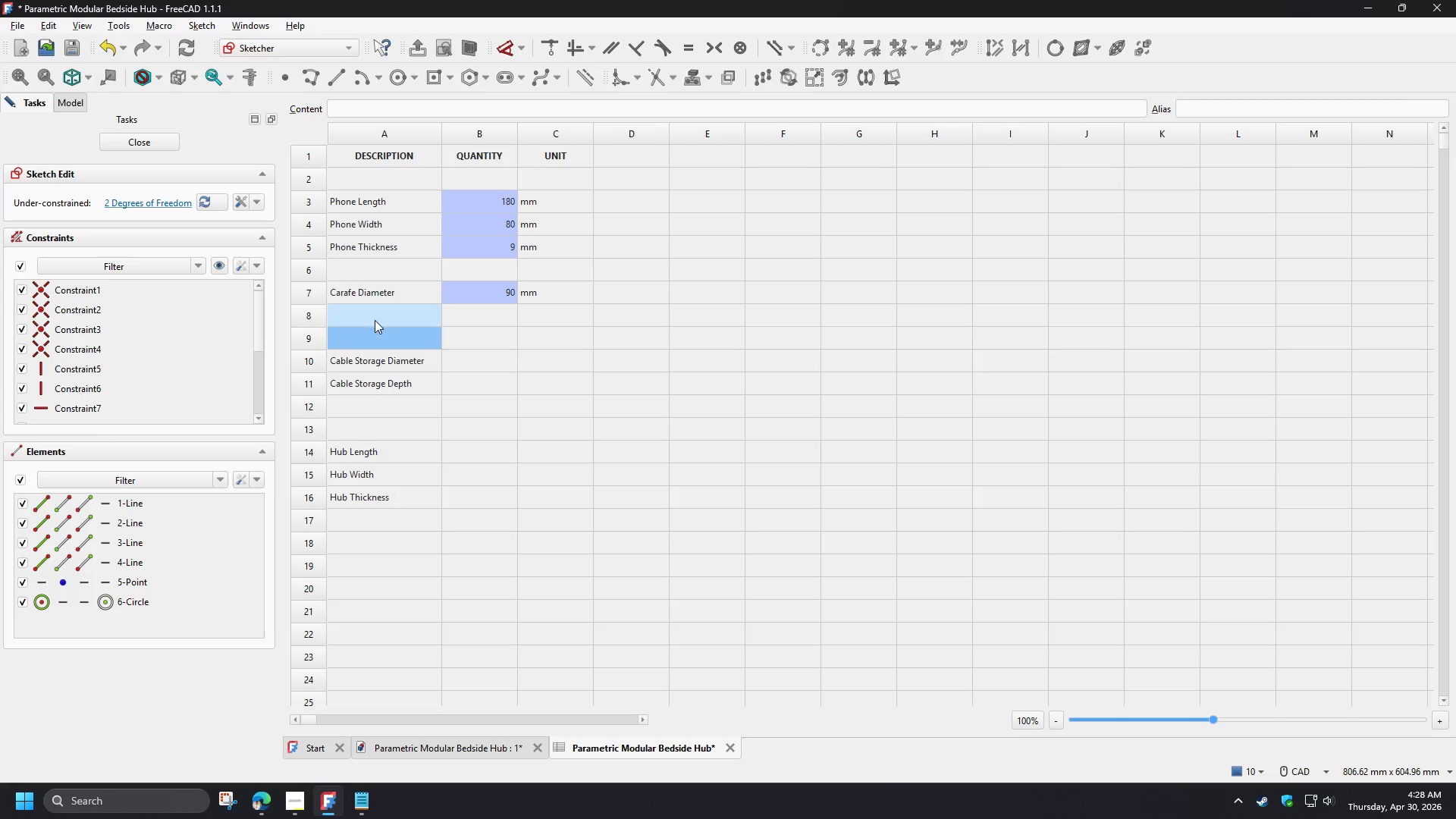 
left_click([374, 315])
 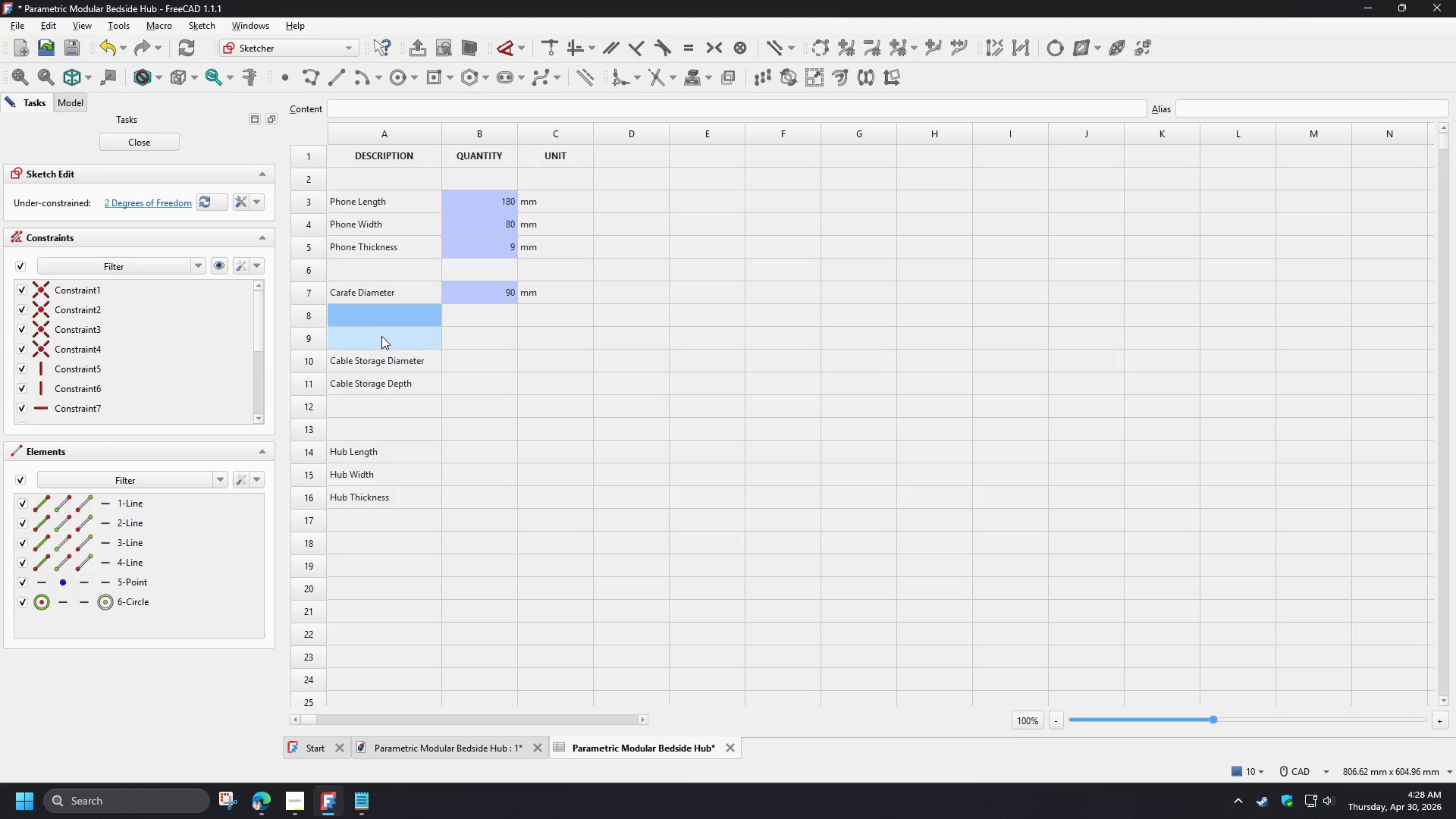 
type(Carafe D)
 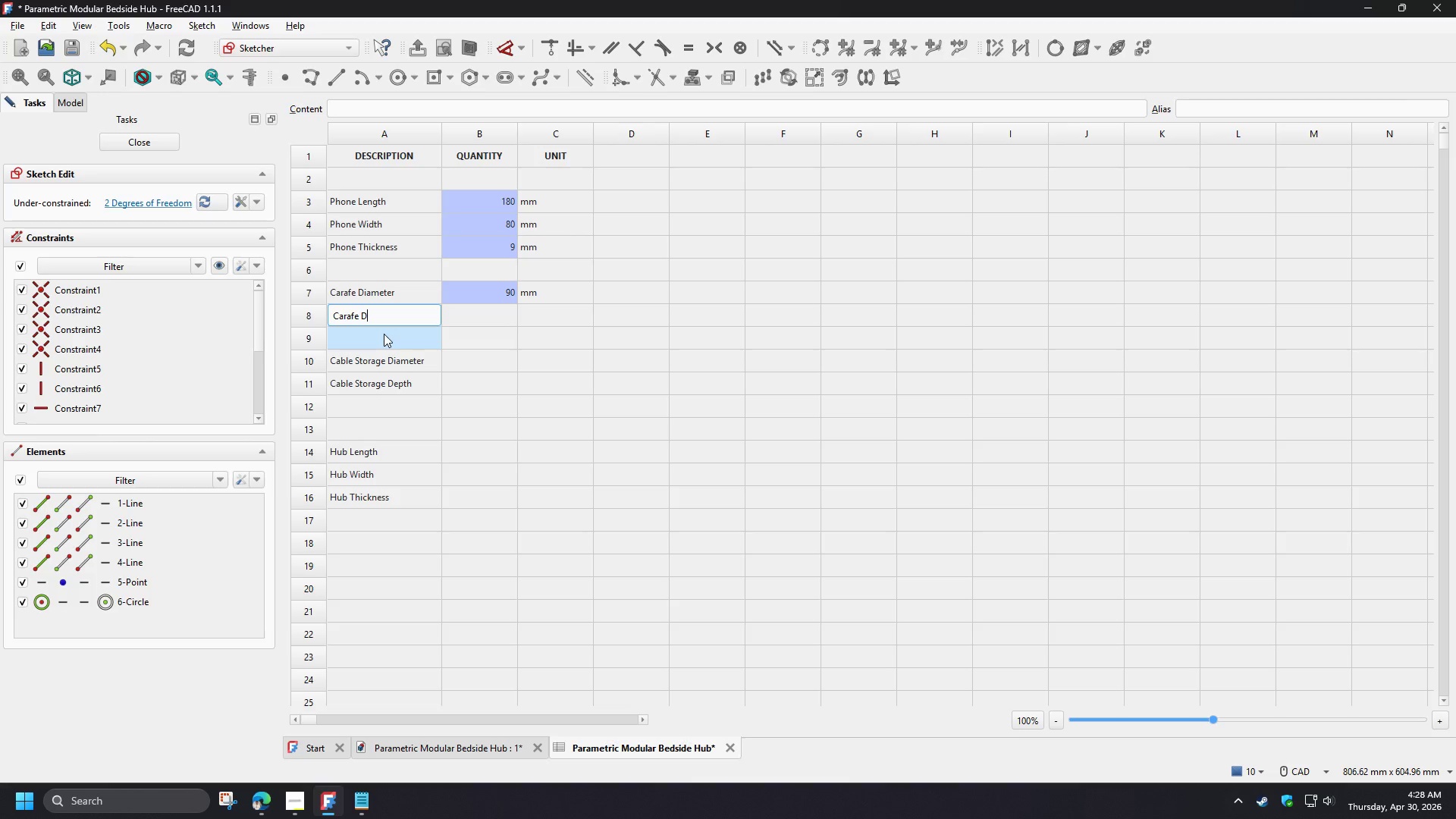 
key(Backspace)
type(Depth)
 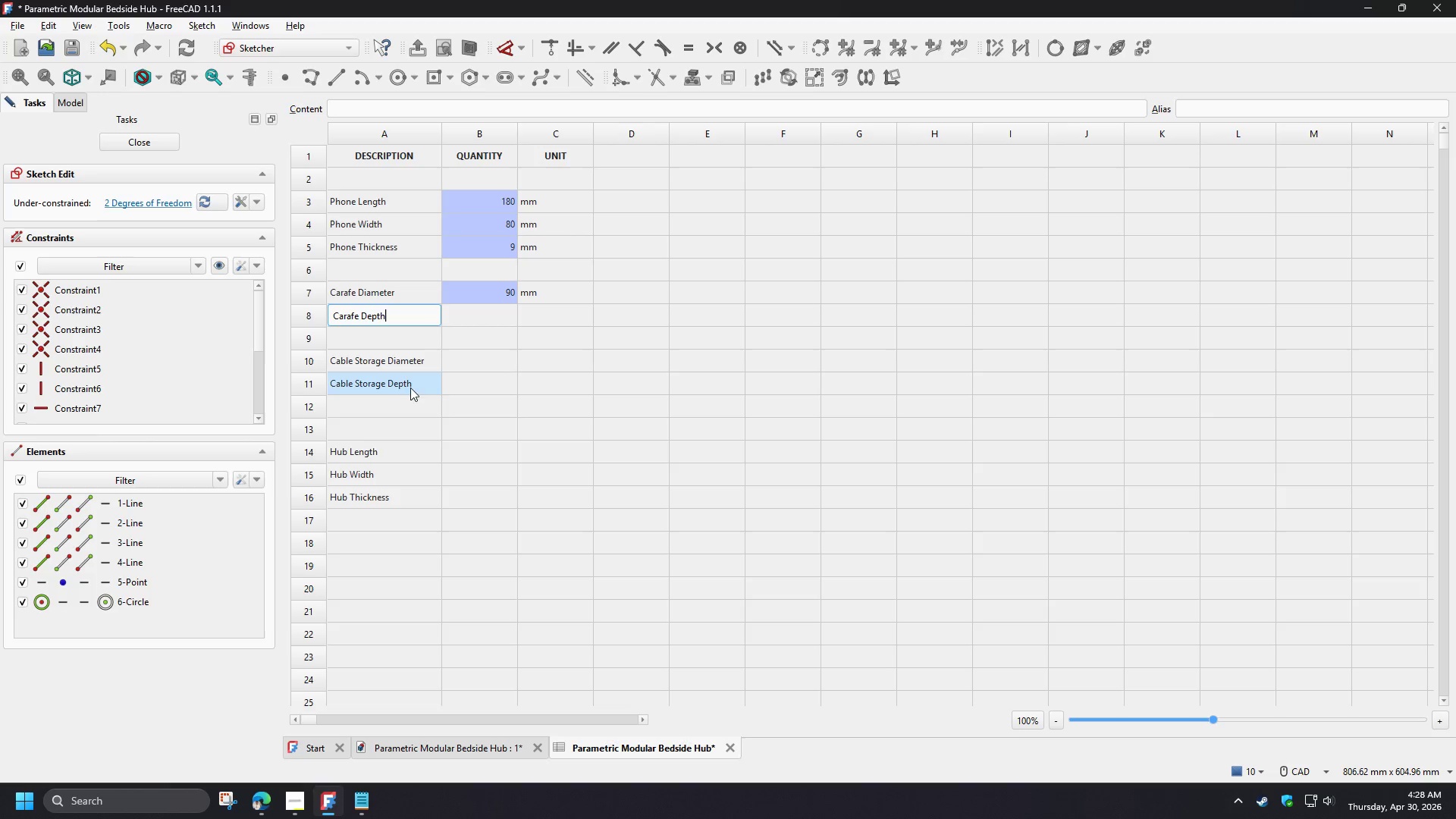 
left_click([431, 441])
 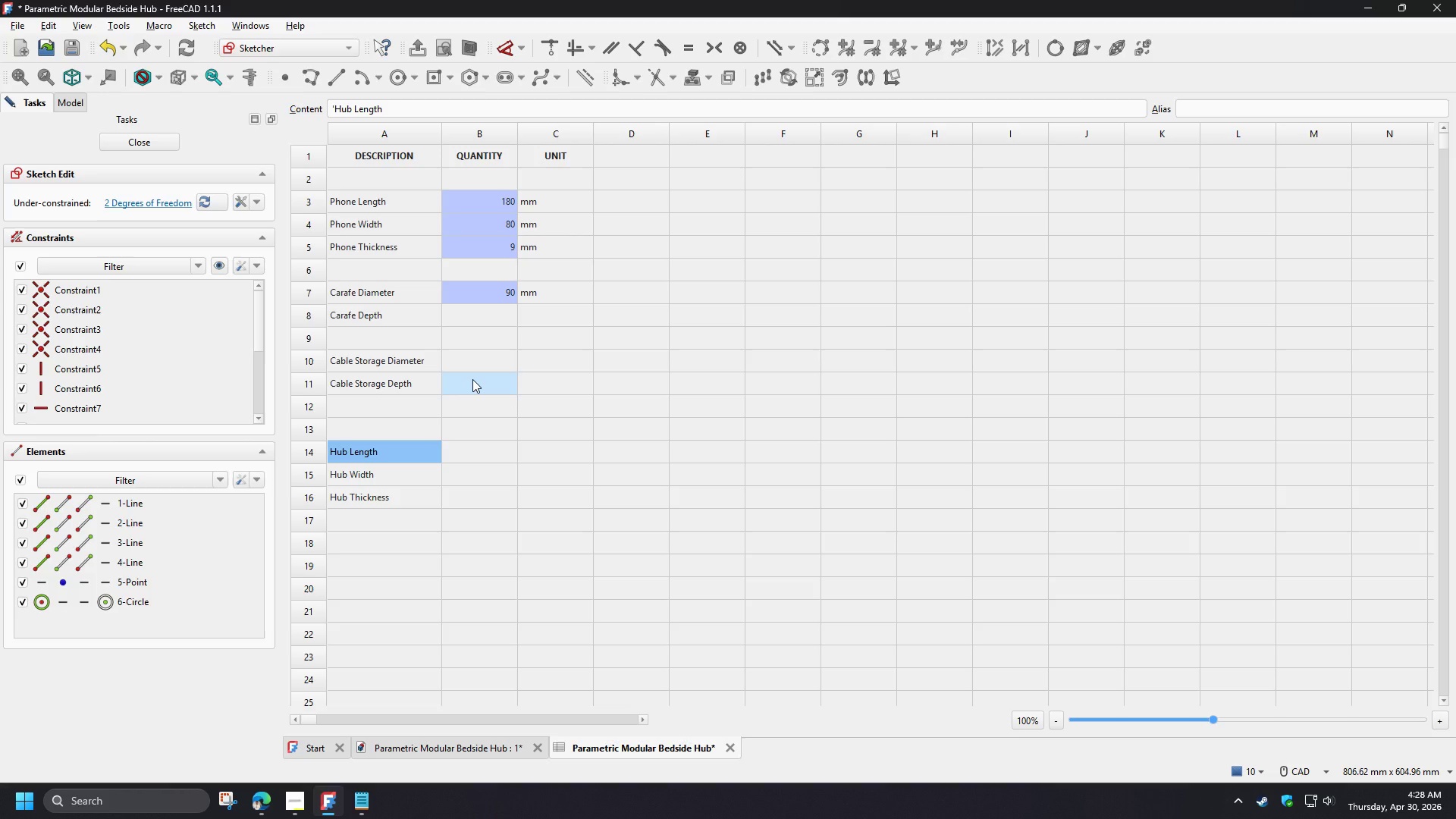 
wait(12.3)
 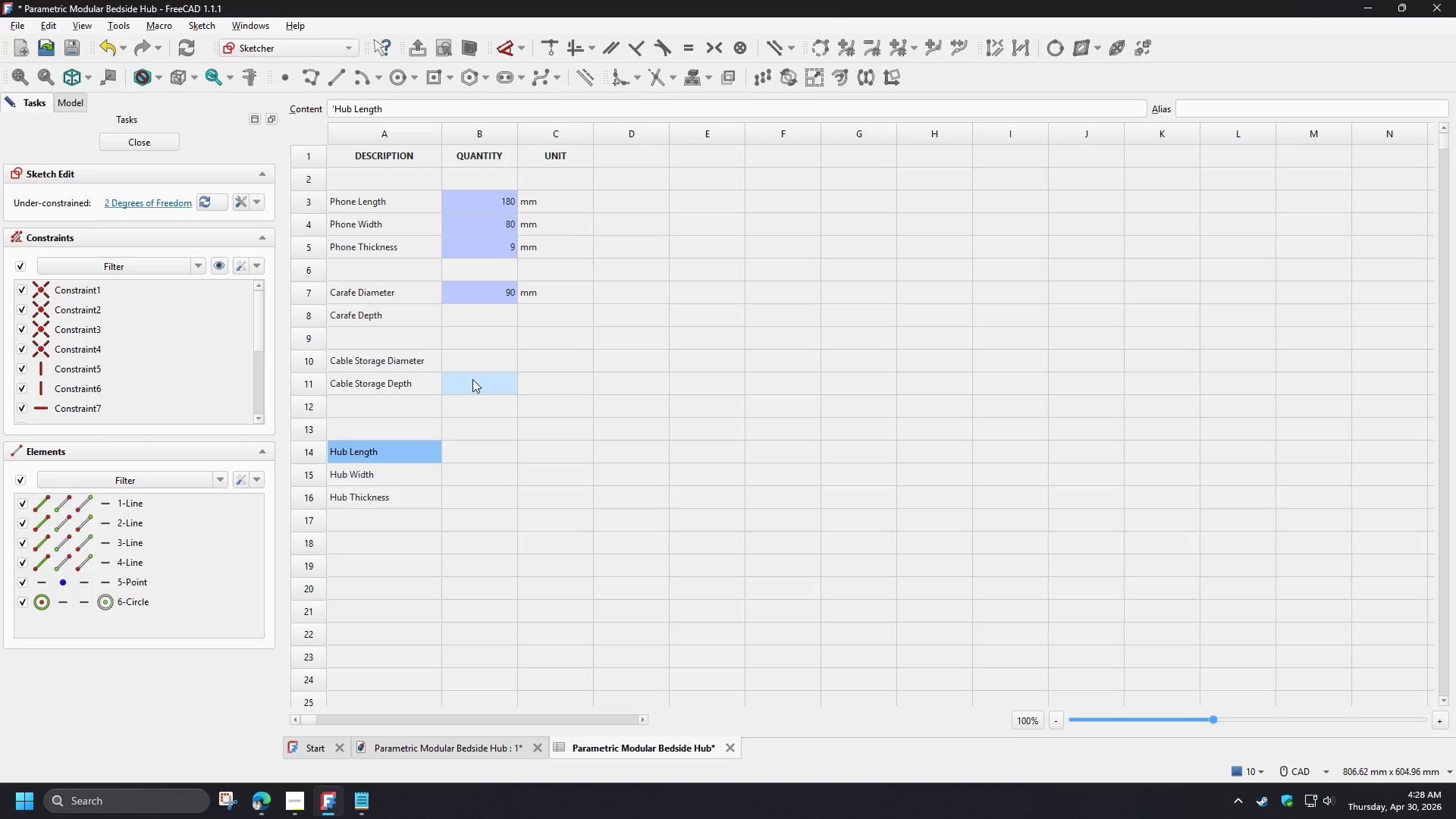 
left_click([469, 364])
 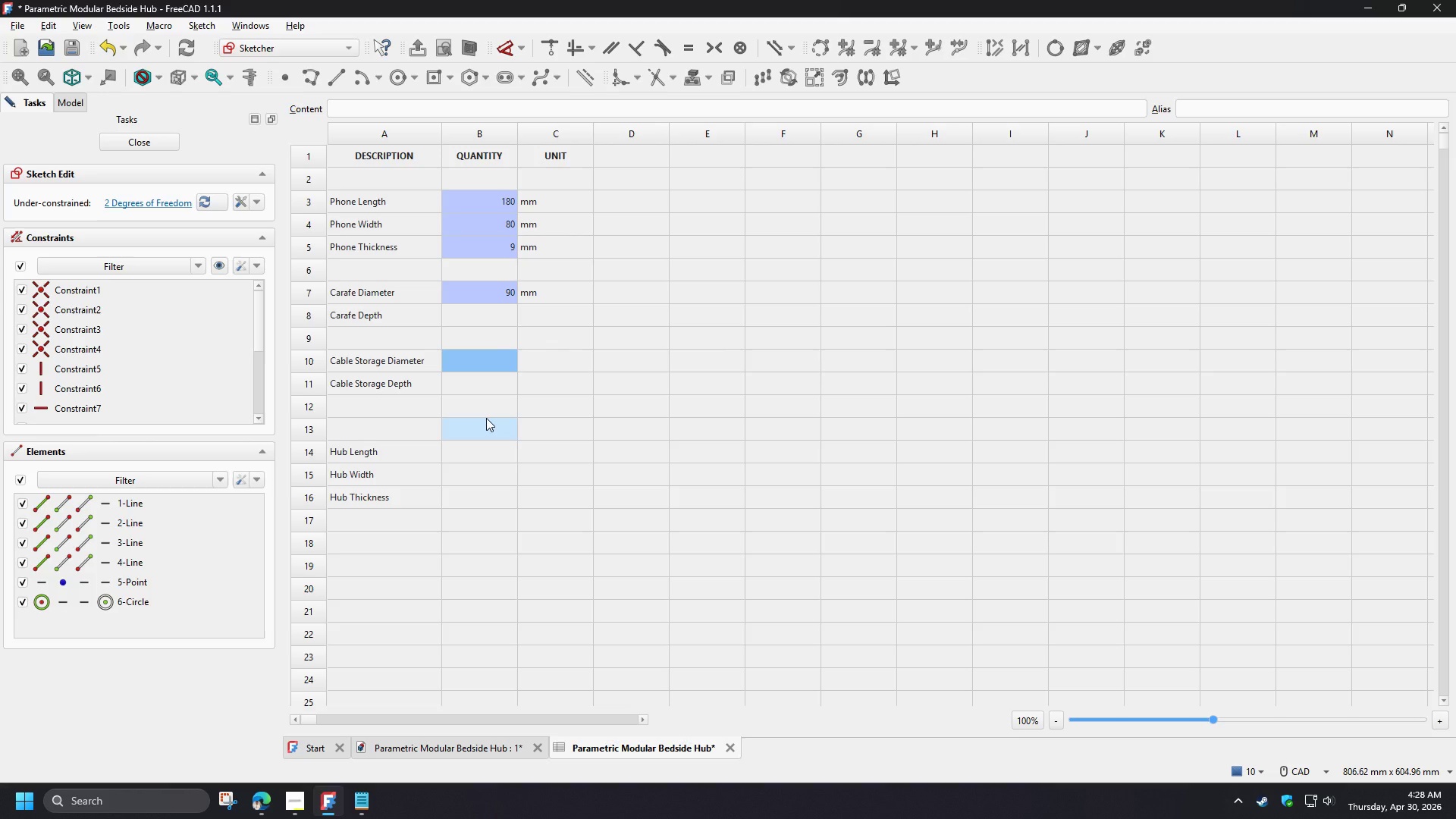 
key(Numpad8)
 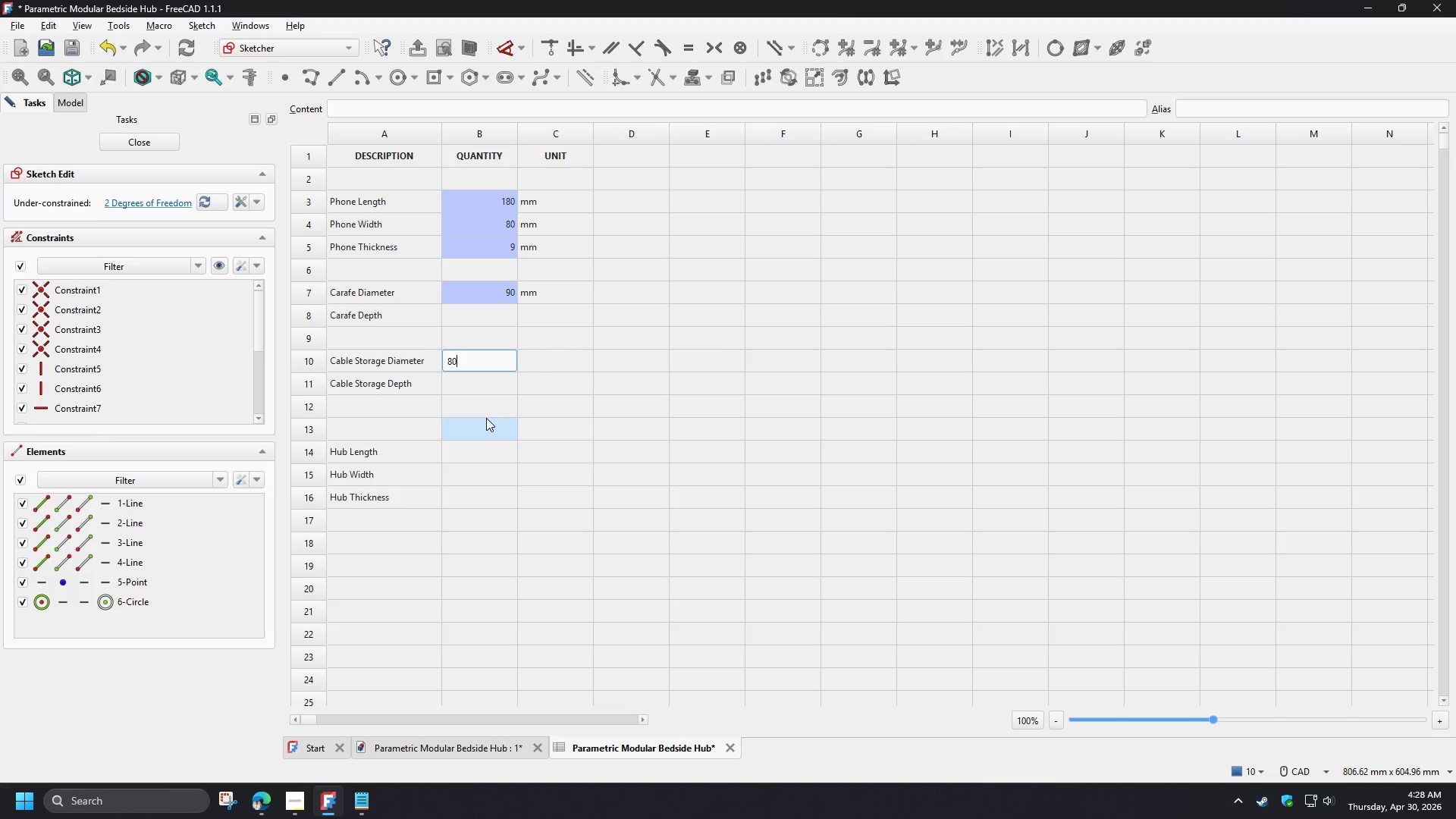 
key(Numpad0)
 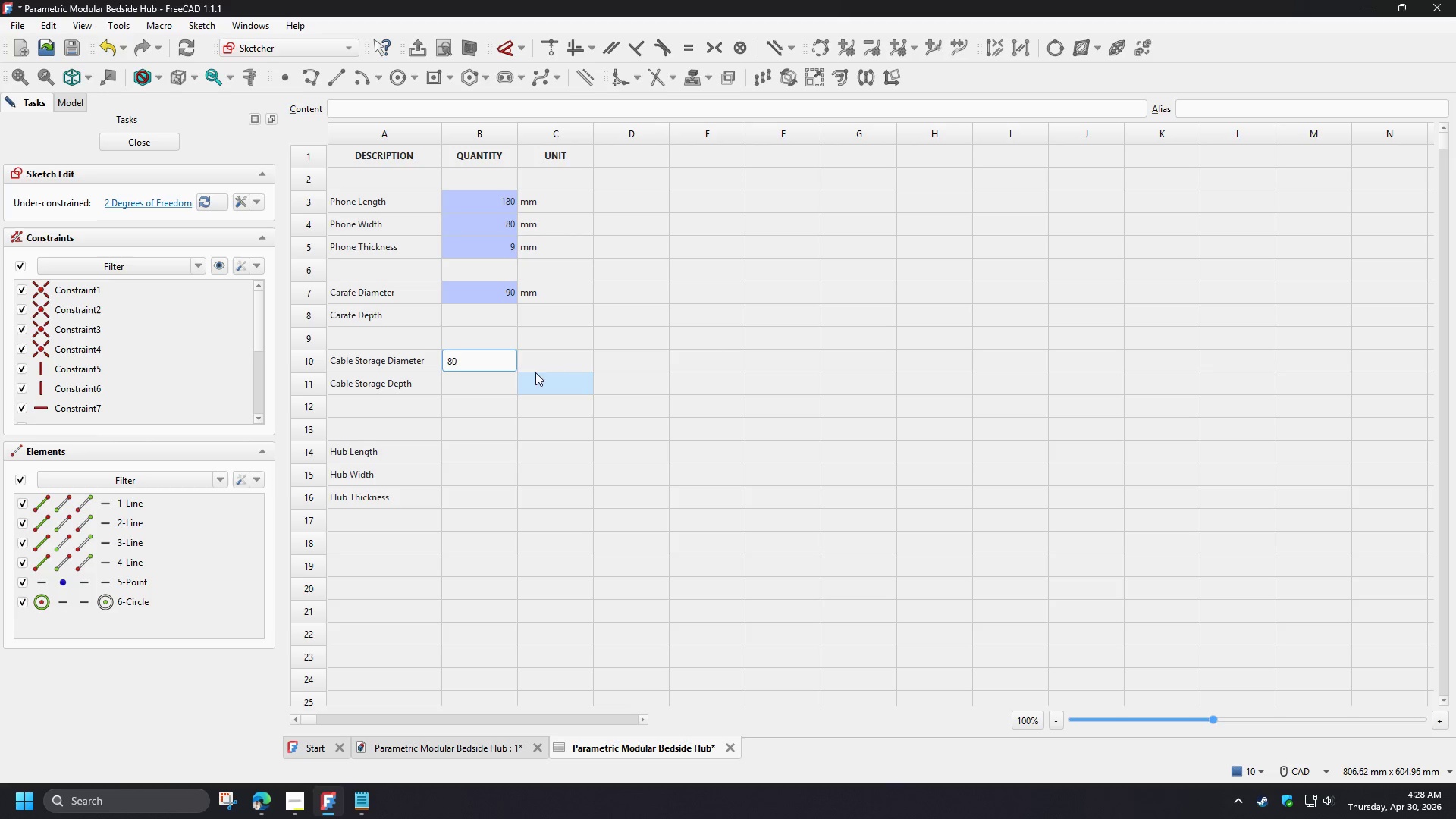 
left_click([538, 364])
 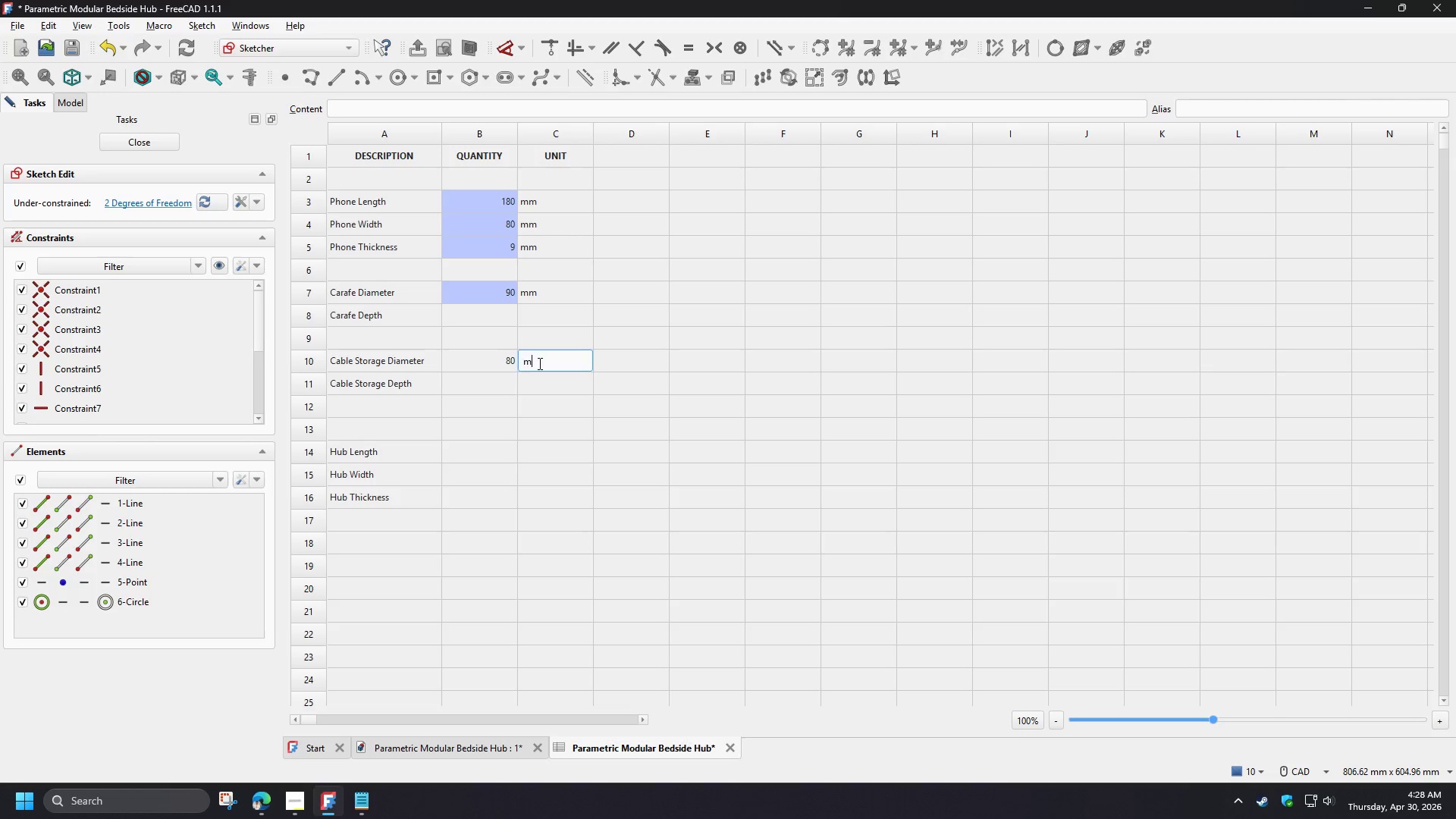 
type(mm)
 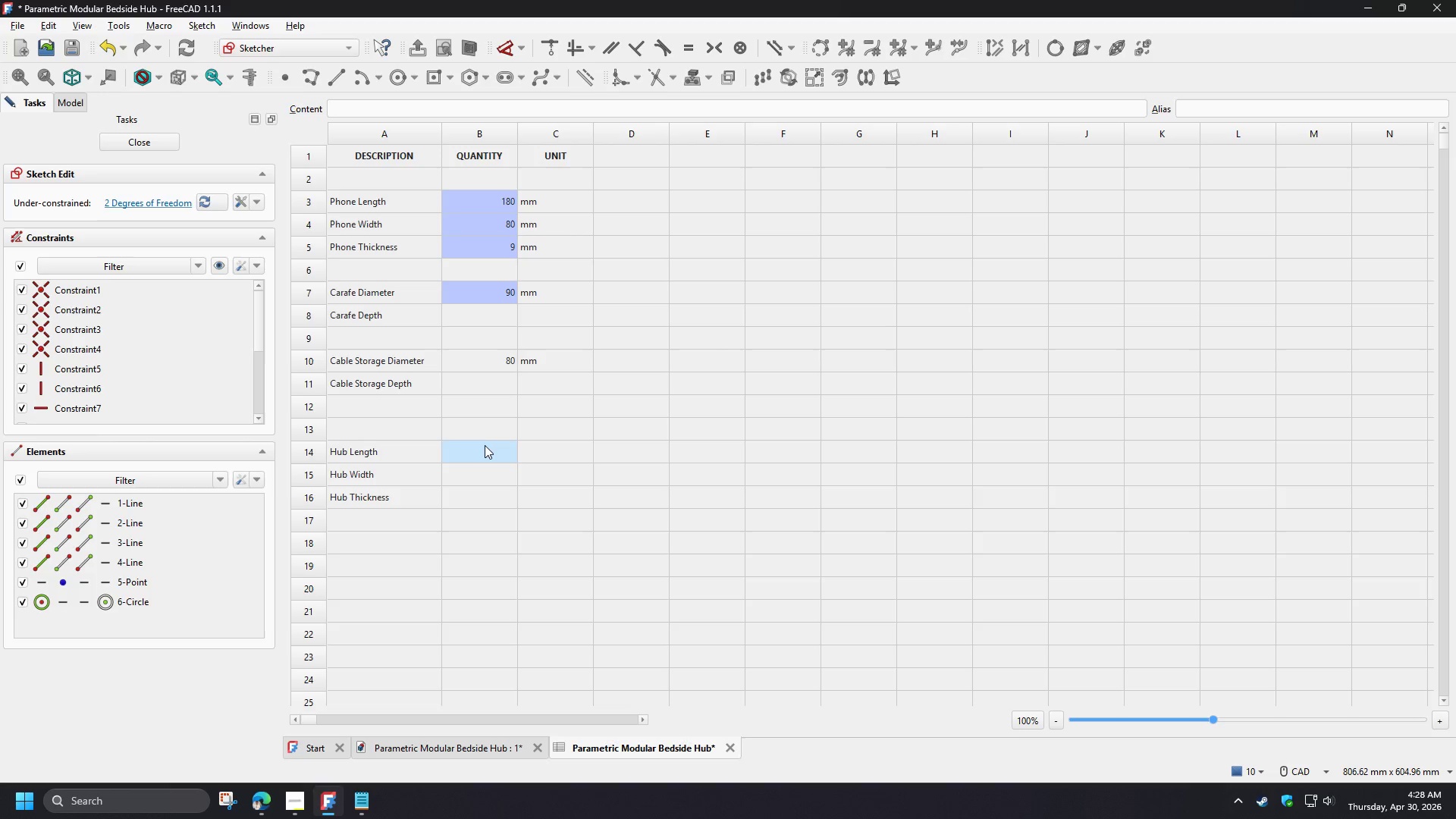 
left_click([485, 445])
 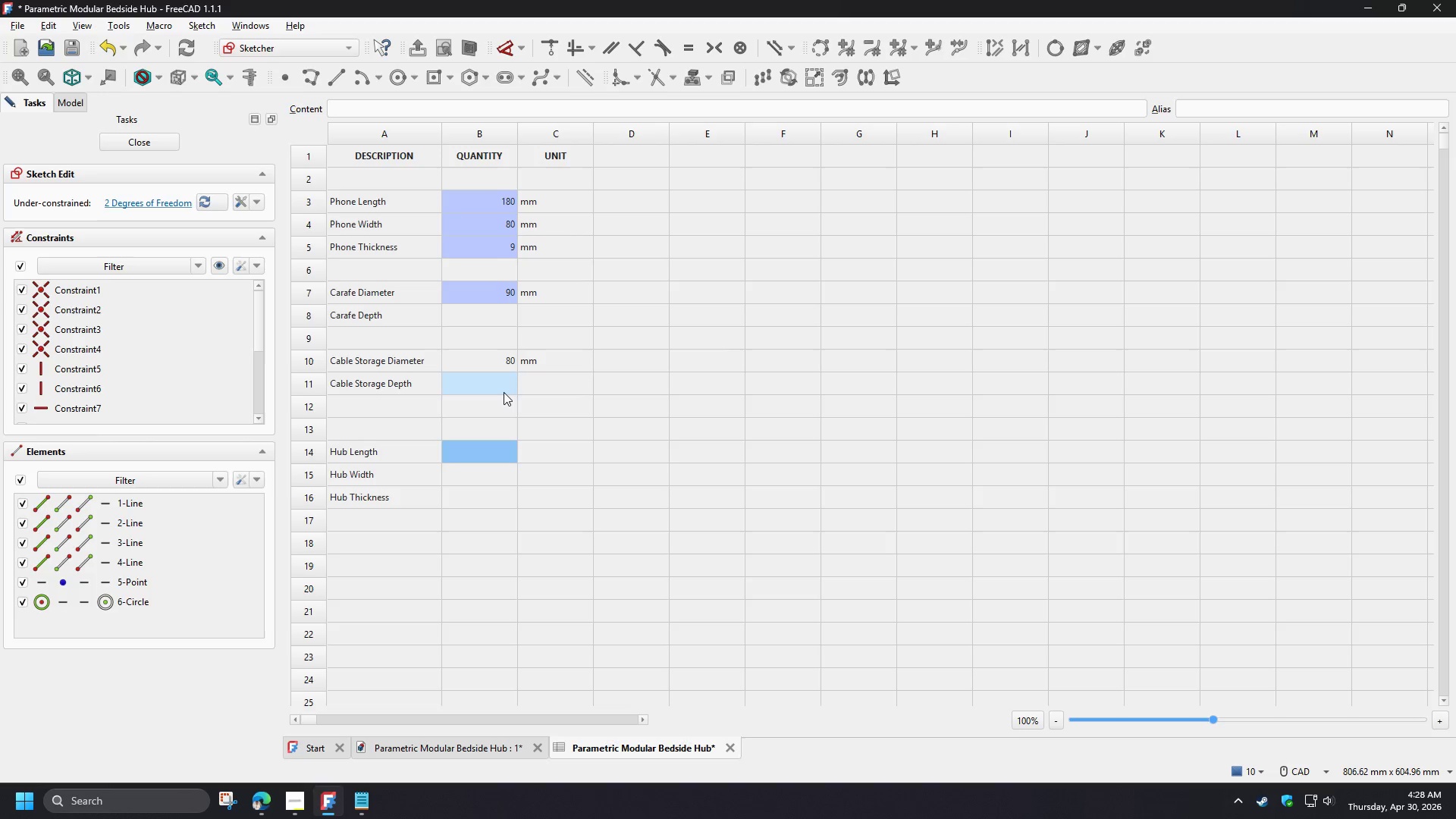 
wait(5.28)
 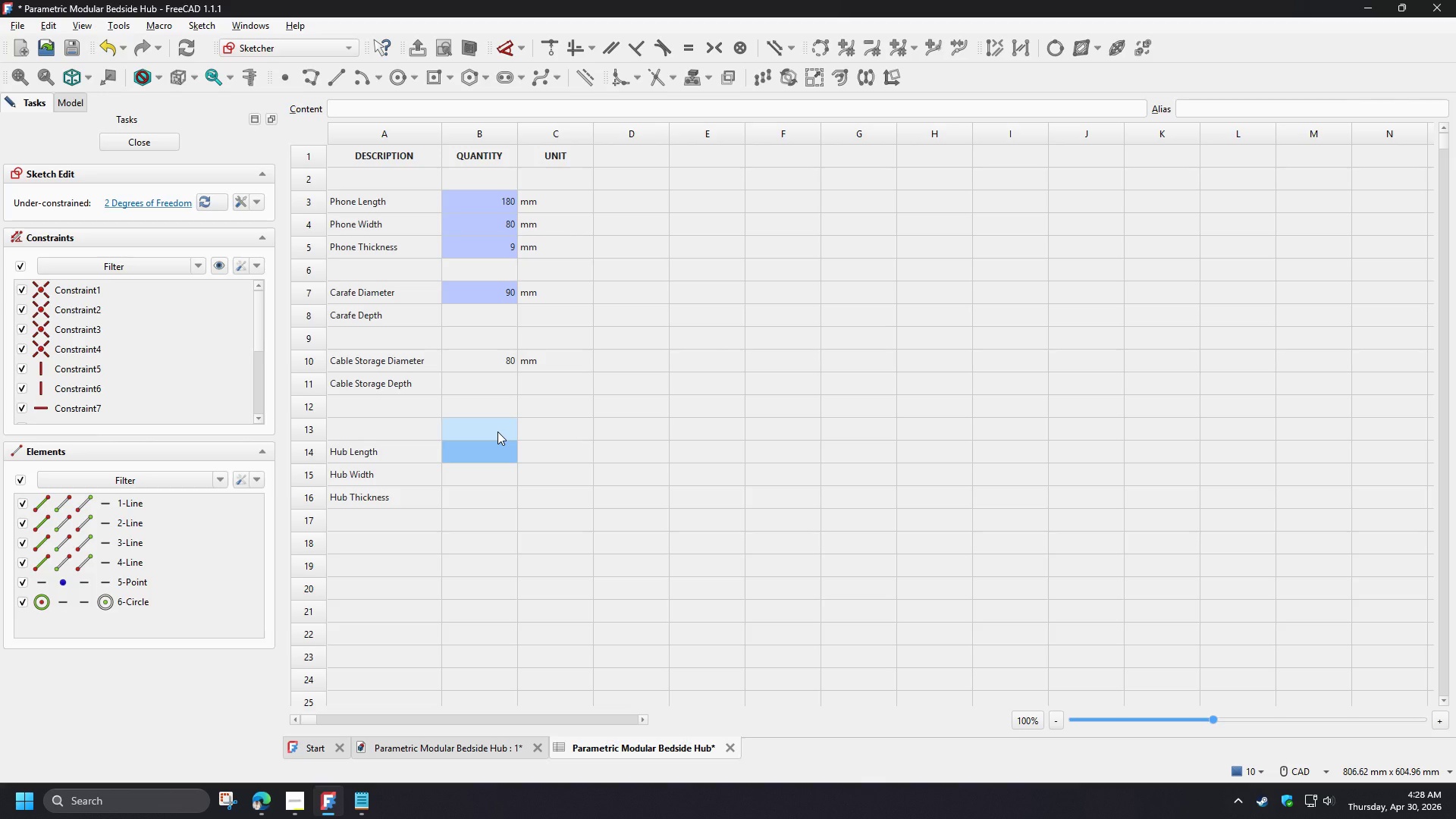 
left_click([387, 366])
 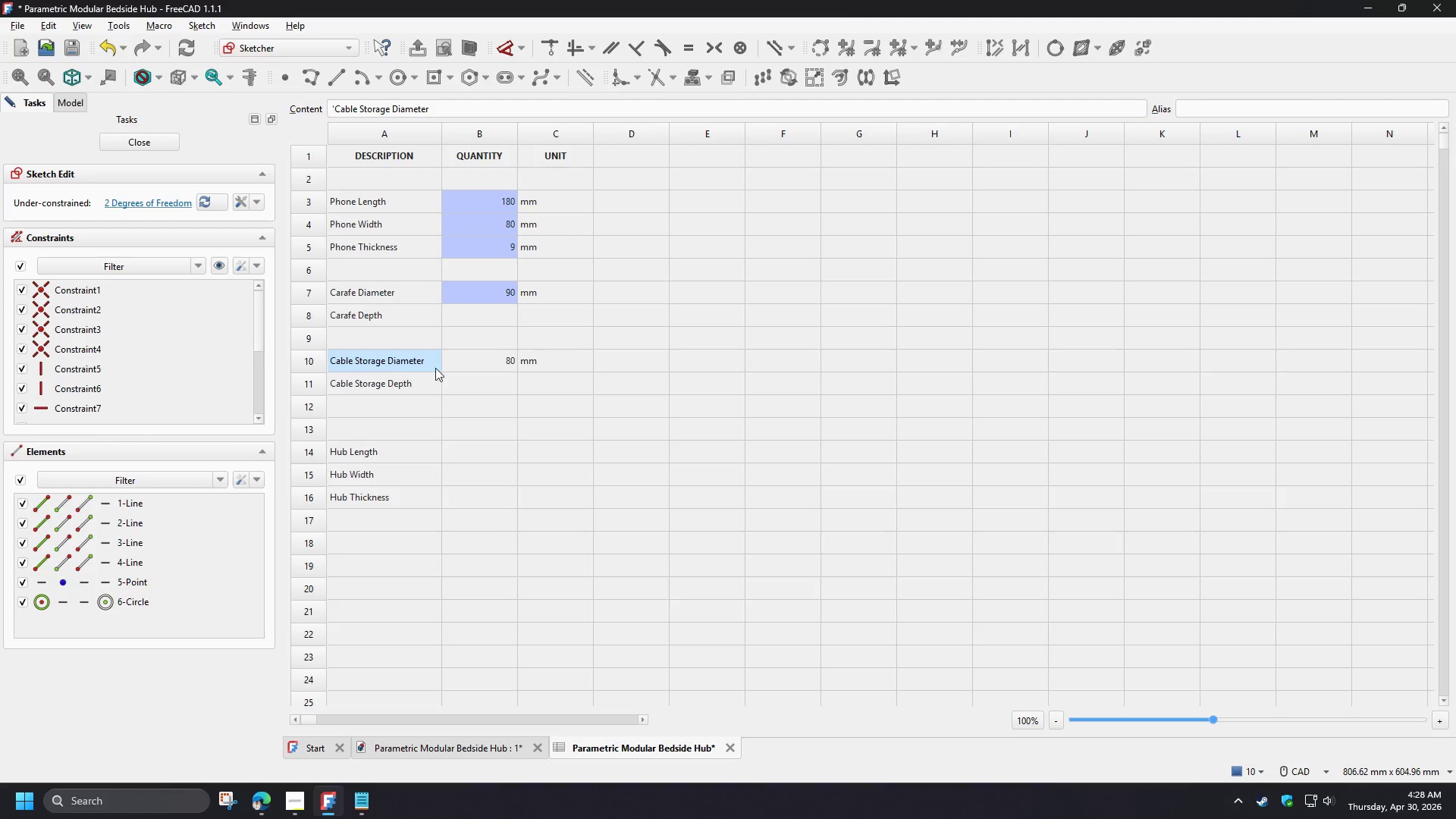 
key(Control+C)
 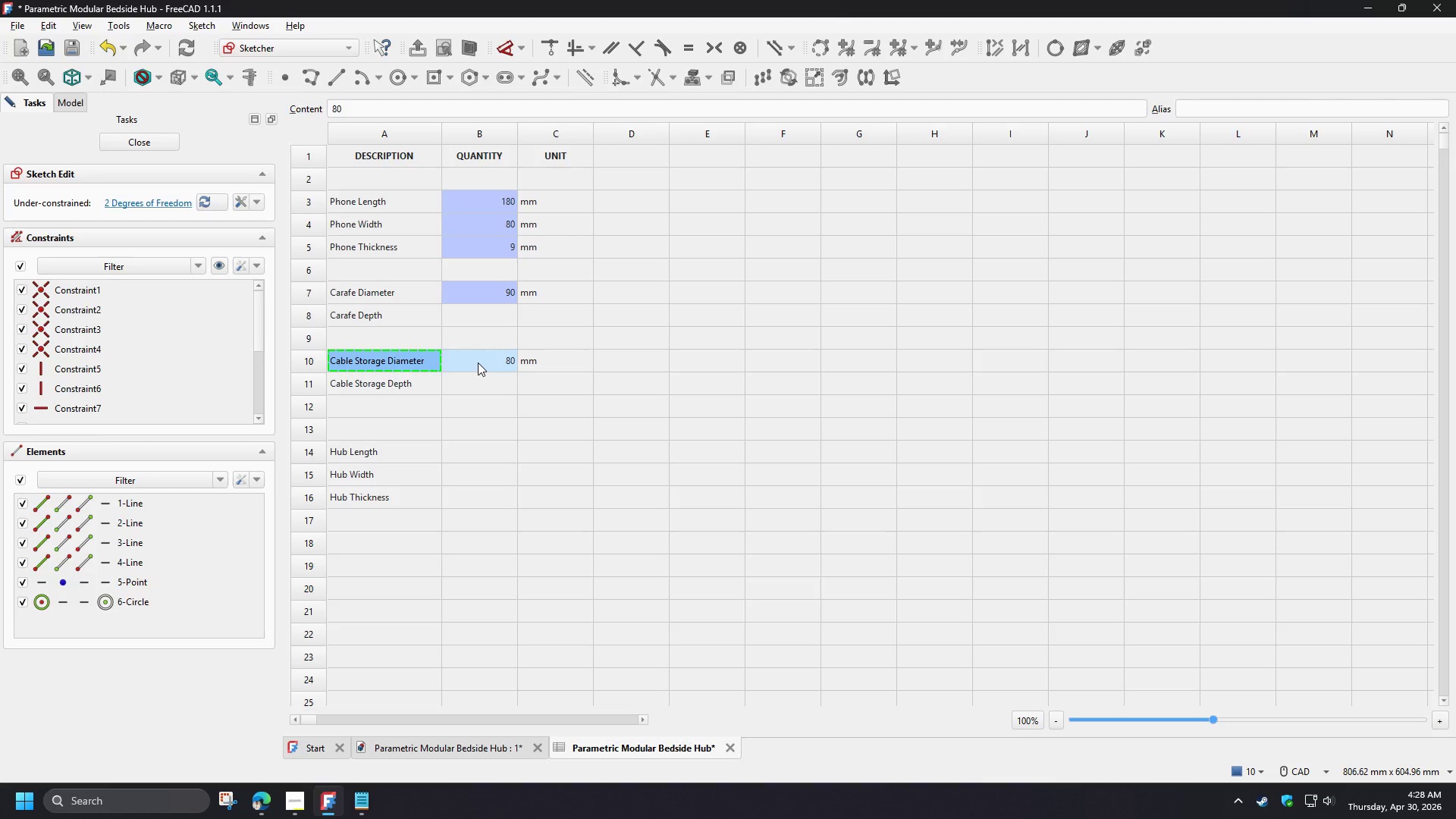 
left_click([478, 362])
 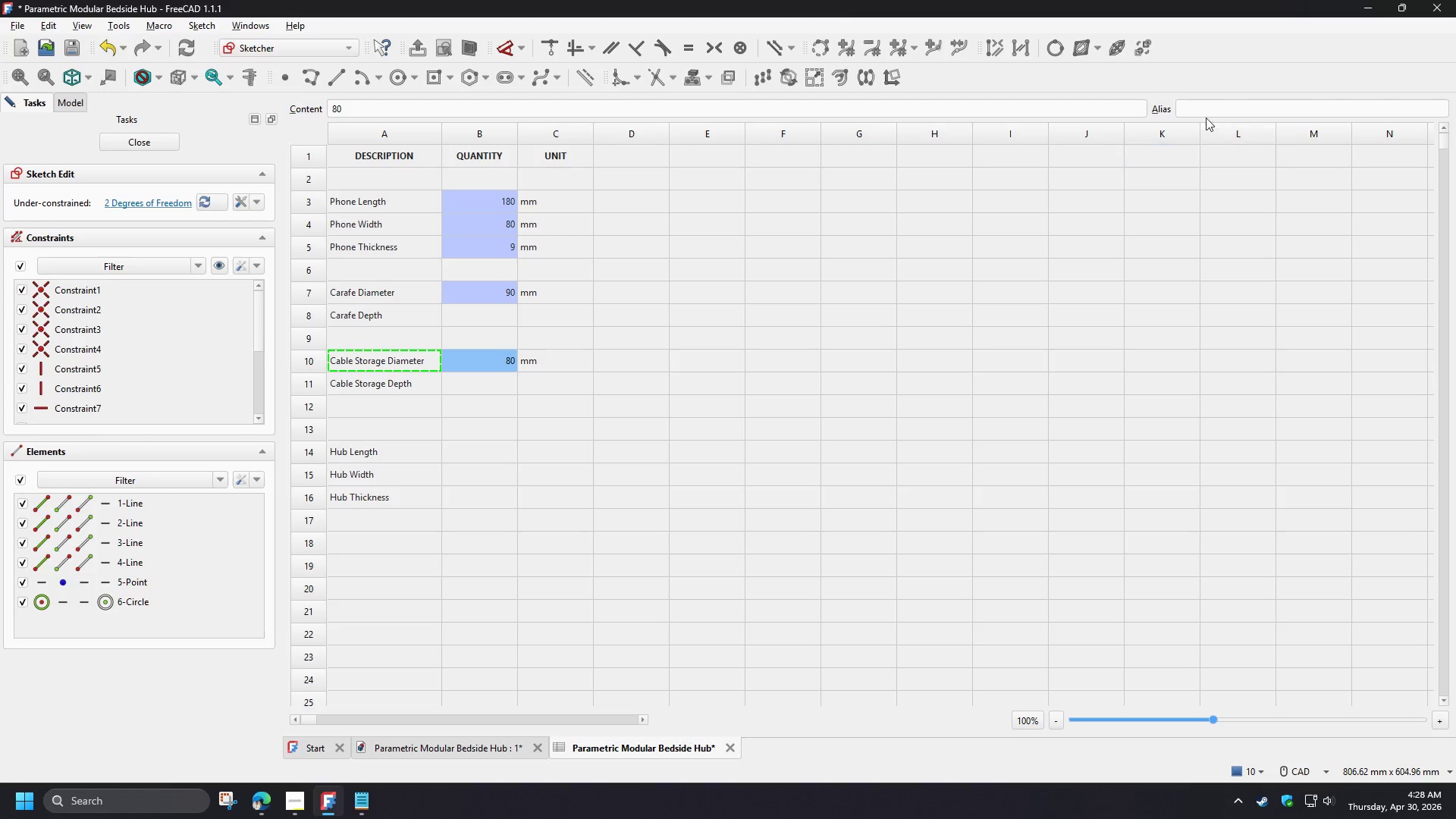 
left_click([1202, 105])
 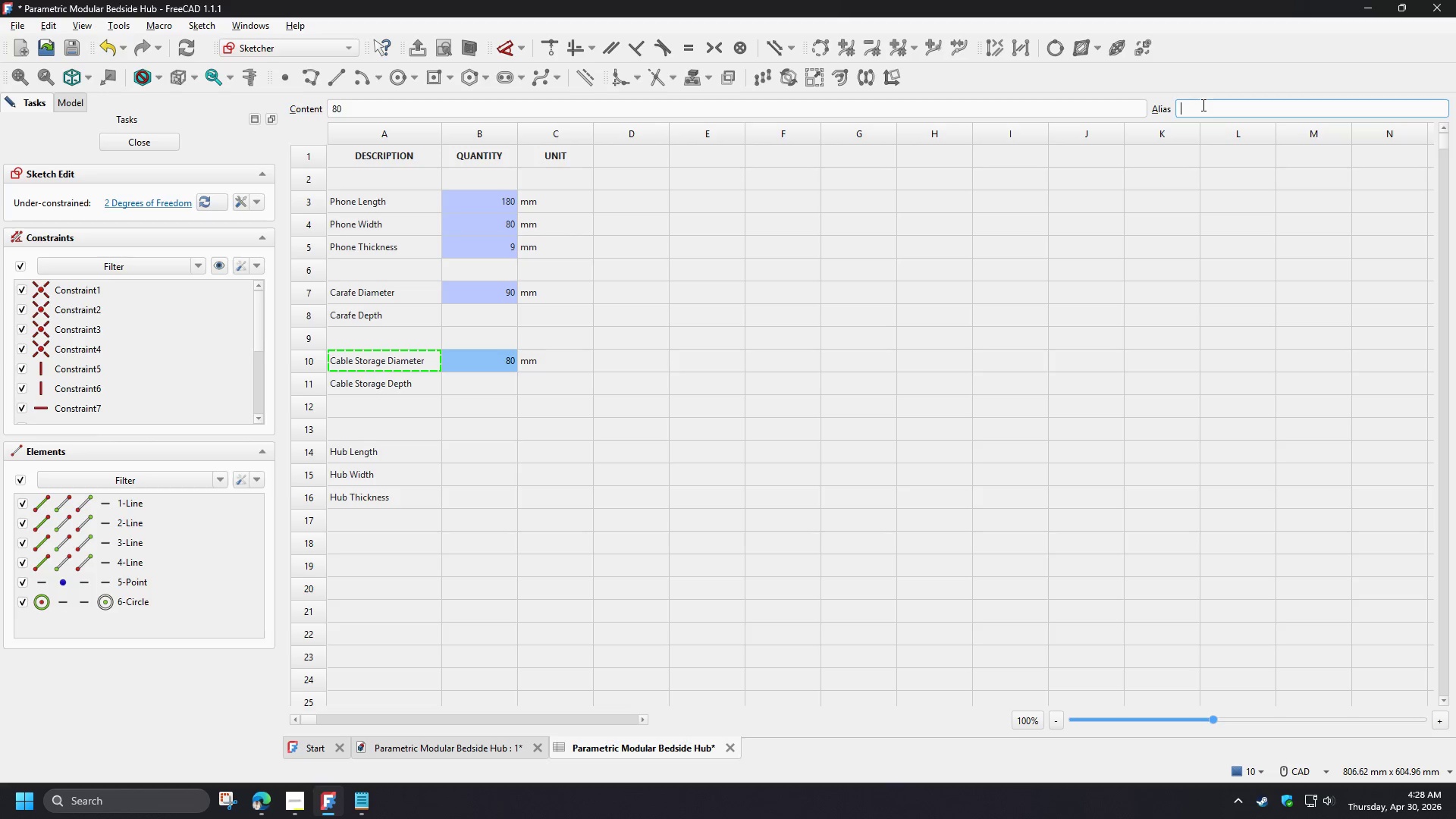 
key(Control+V)
 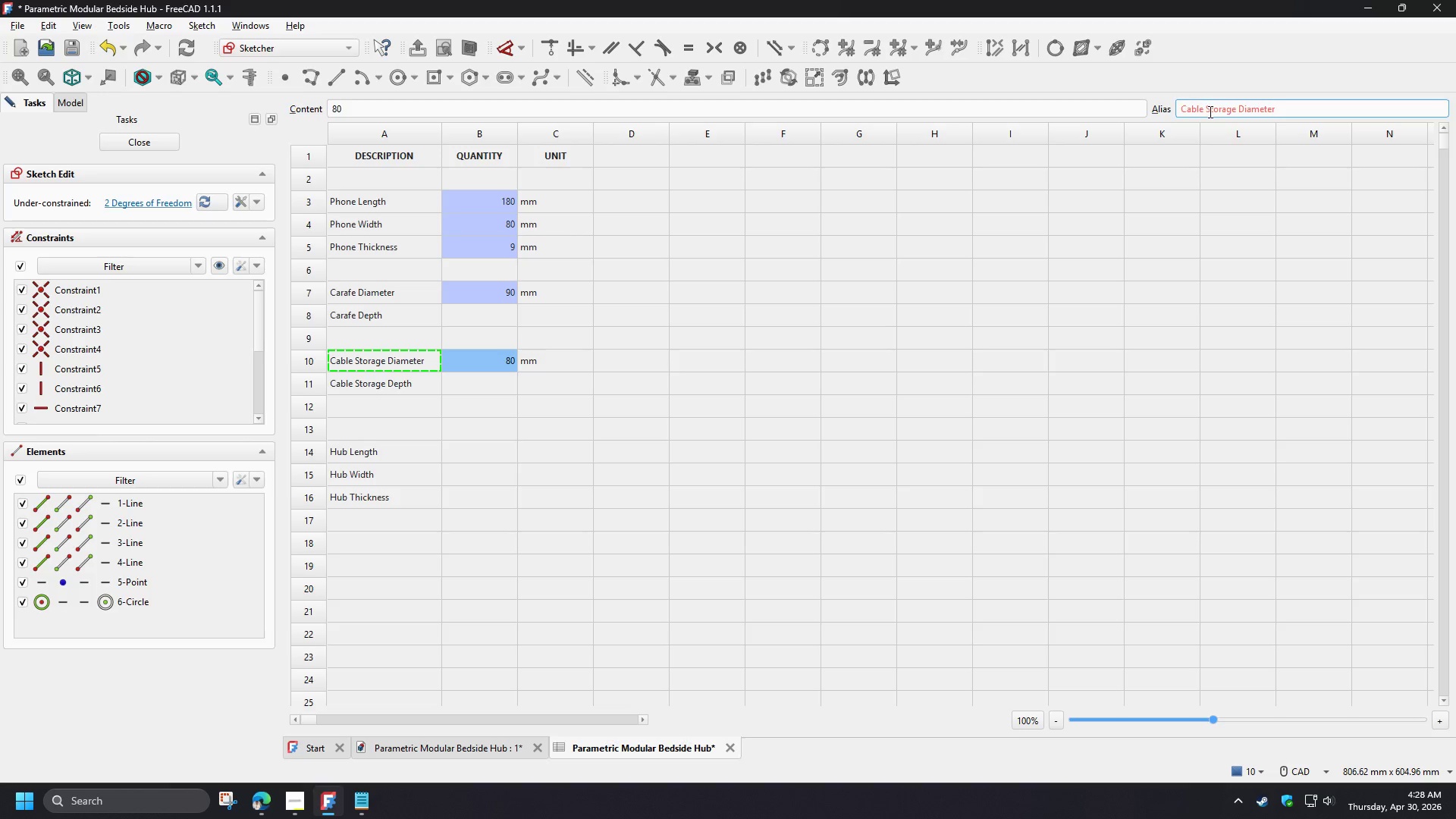 
left_click([1208, 110])
 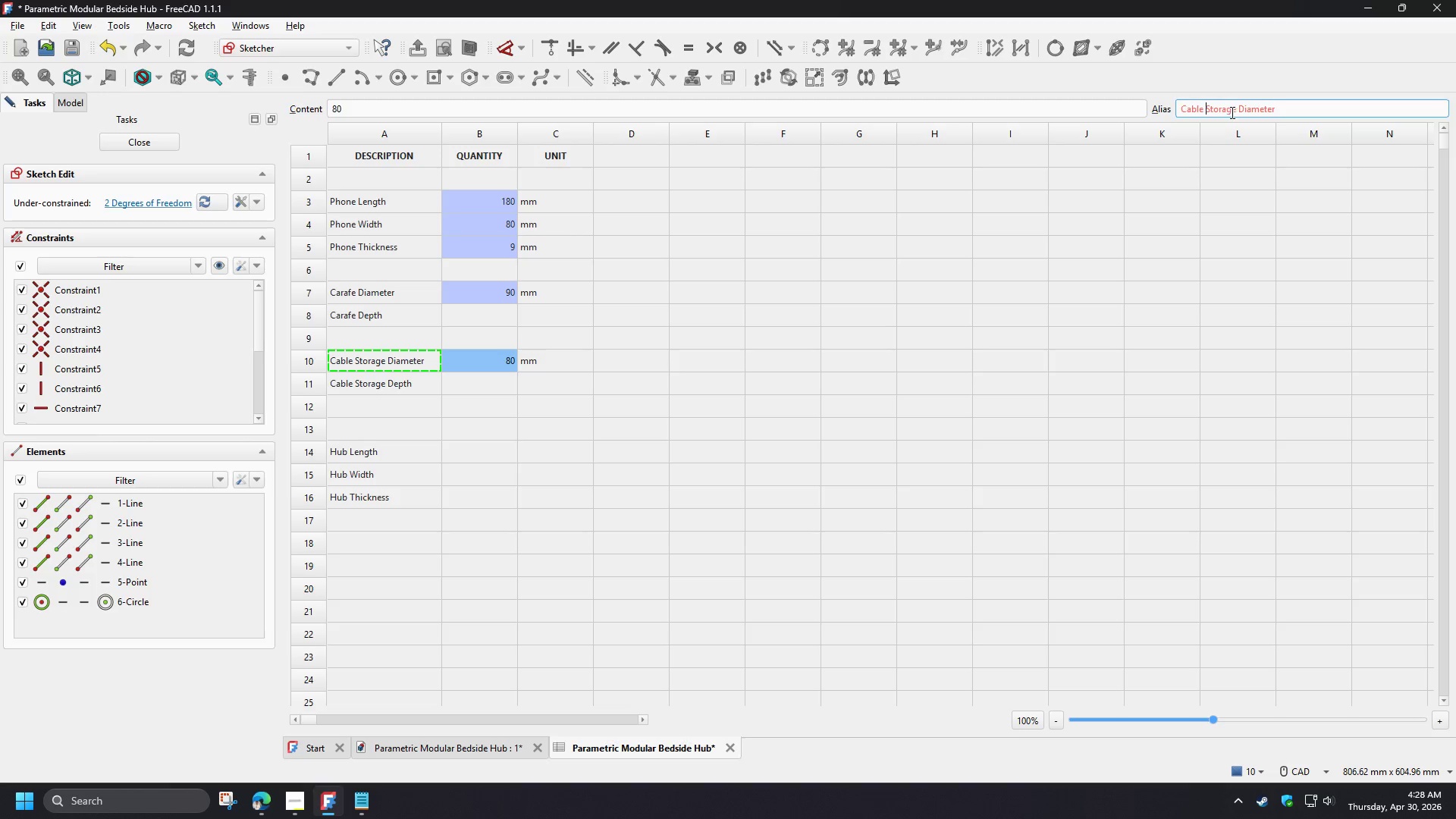 
key(Backspace)
 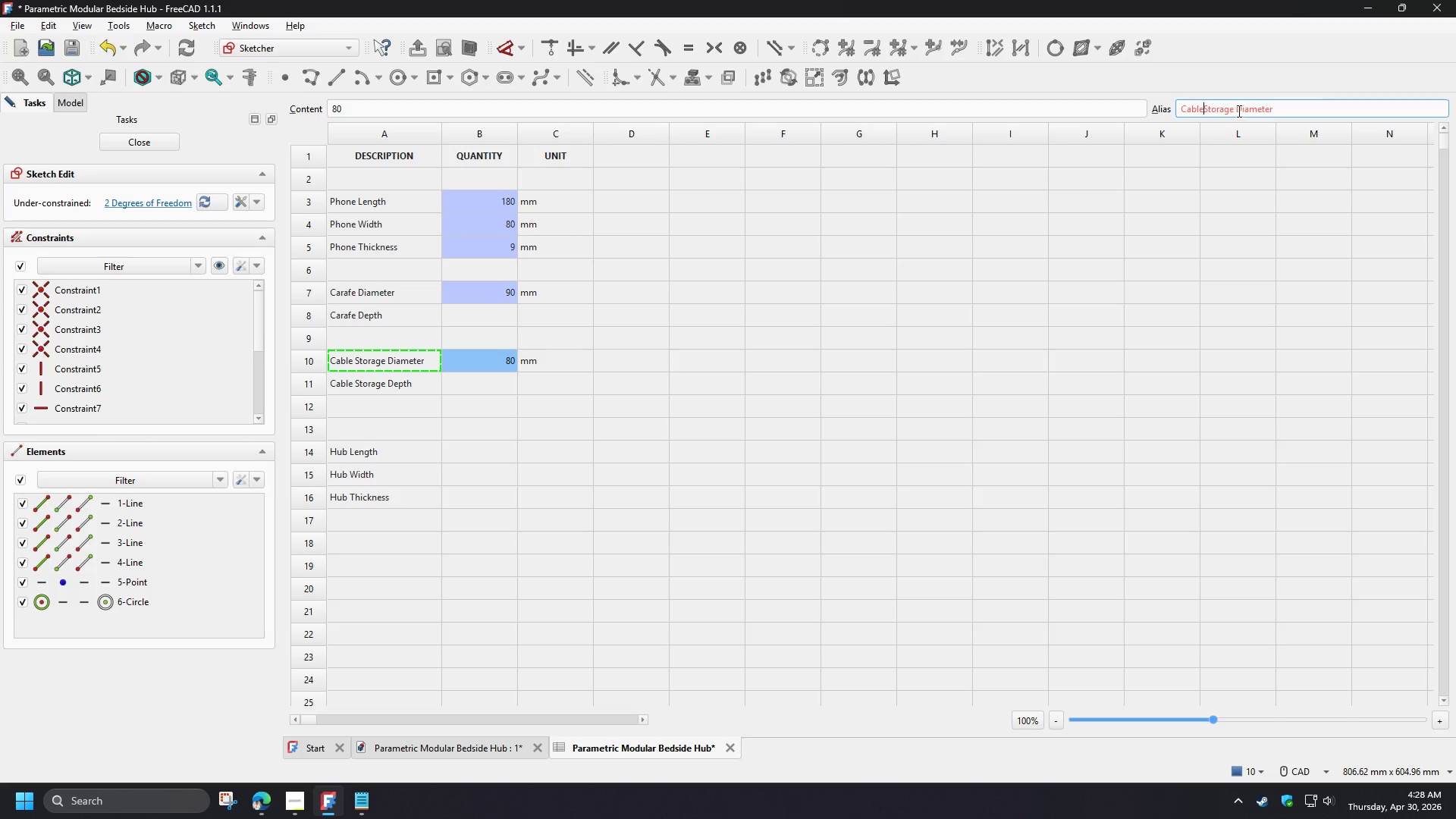 
left_click([1238, 110])
 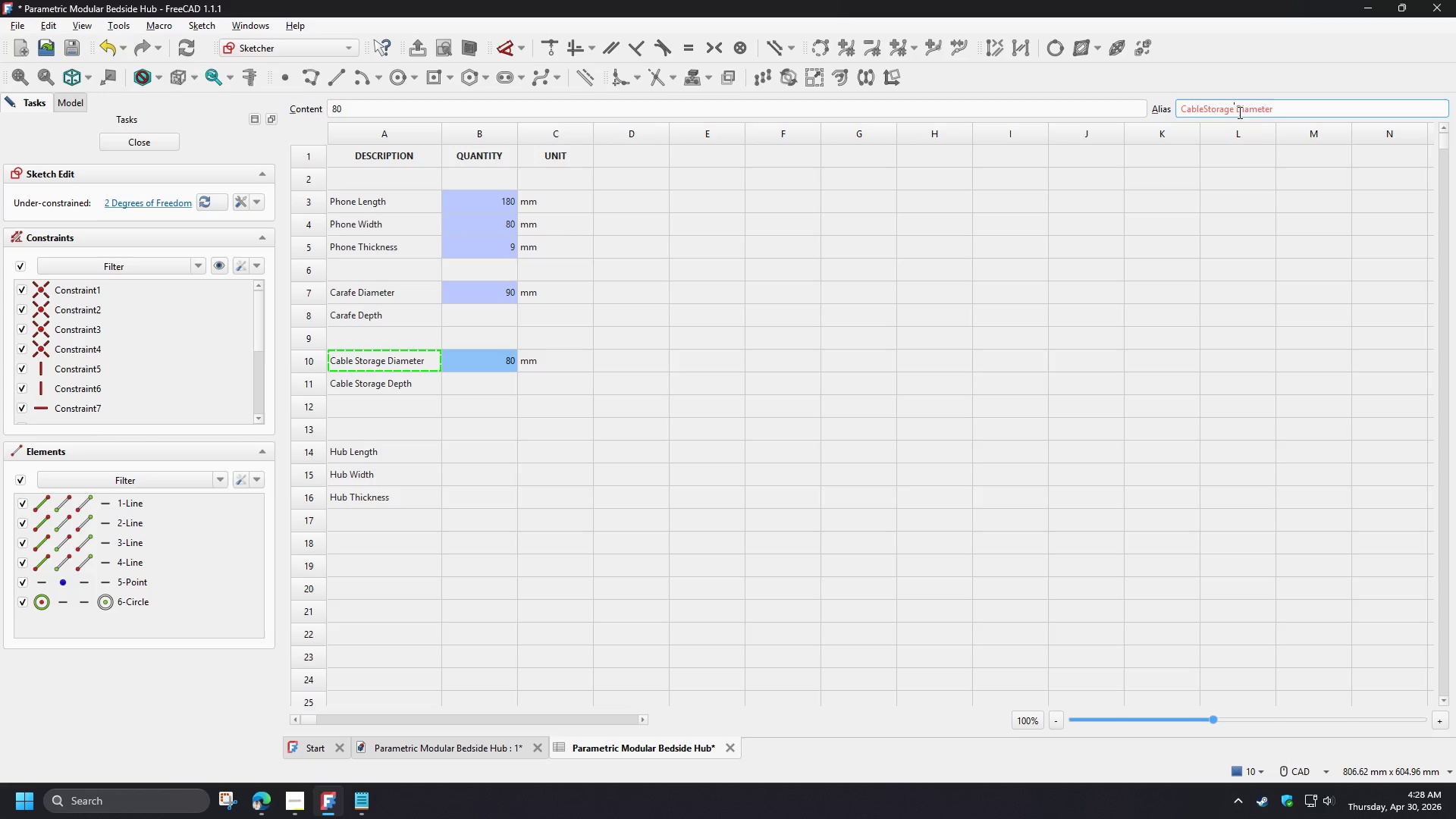 
key(Backspace)
 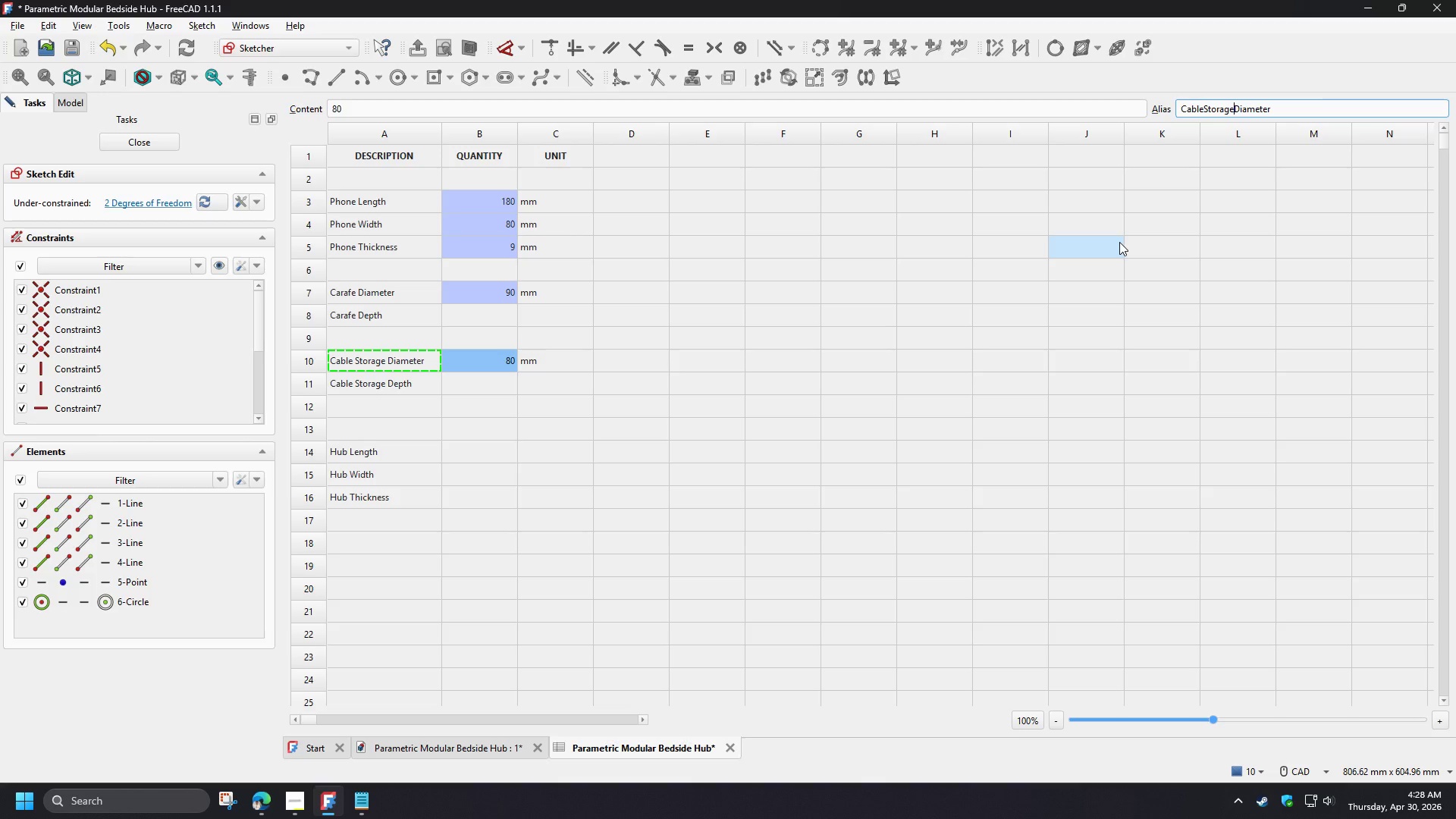 
key(NumpadEnter)
 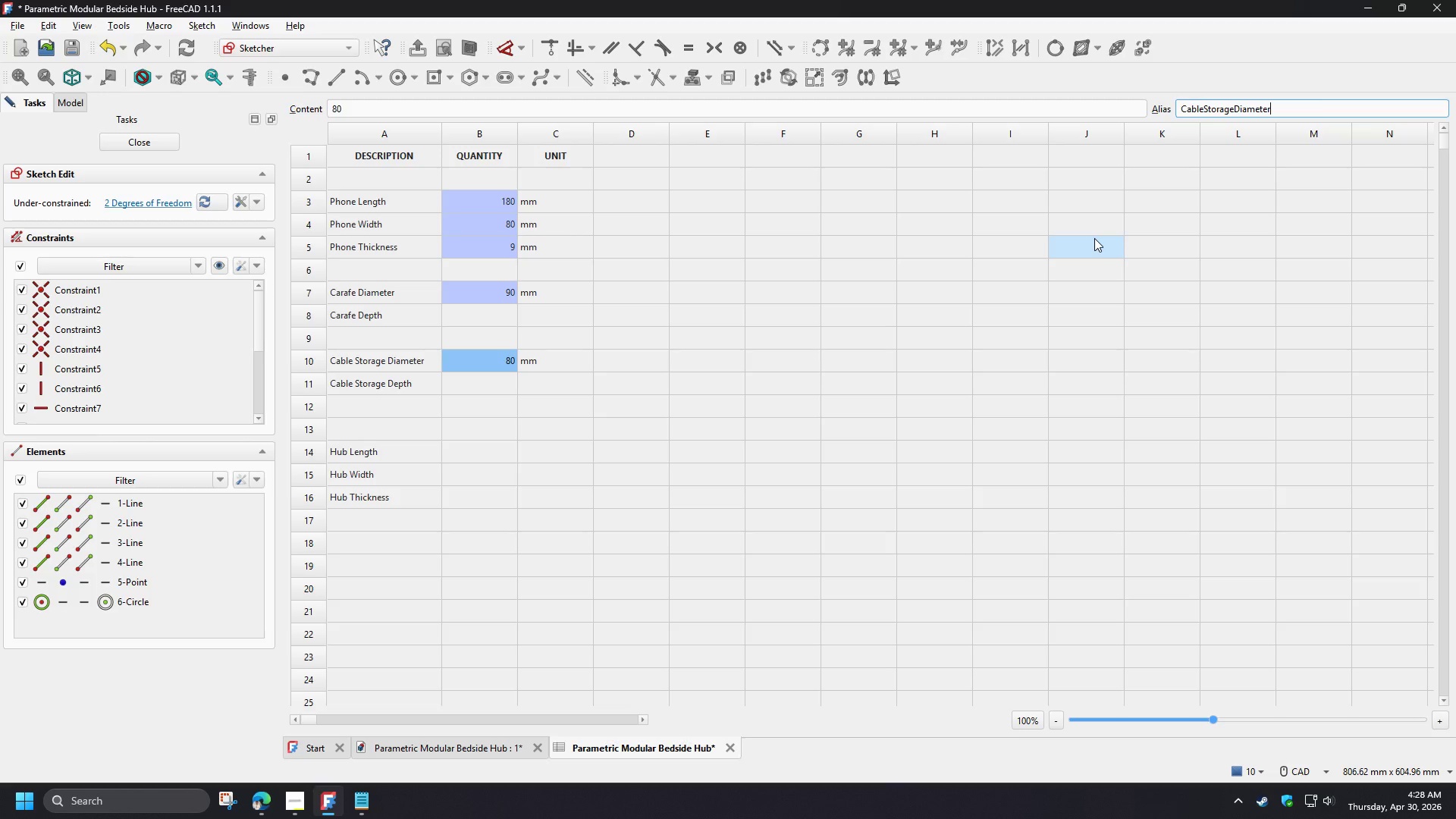 
left_click([1094, 238])
 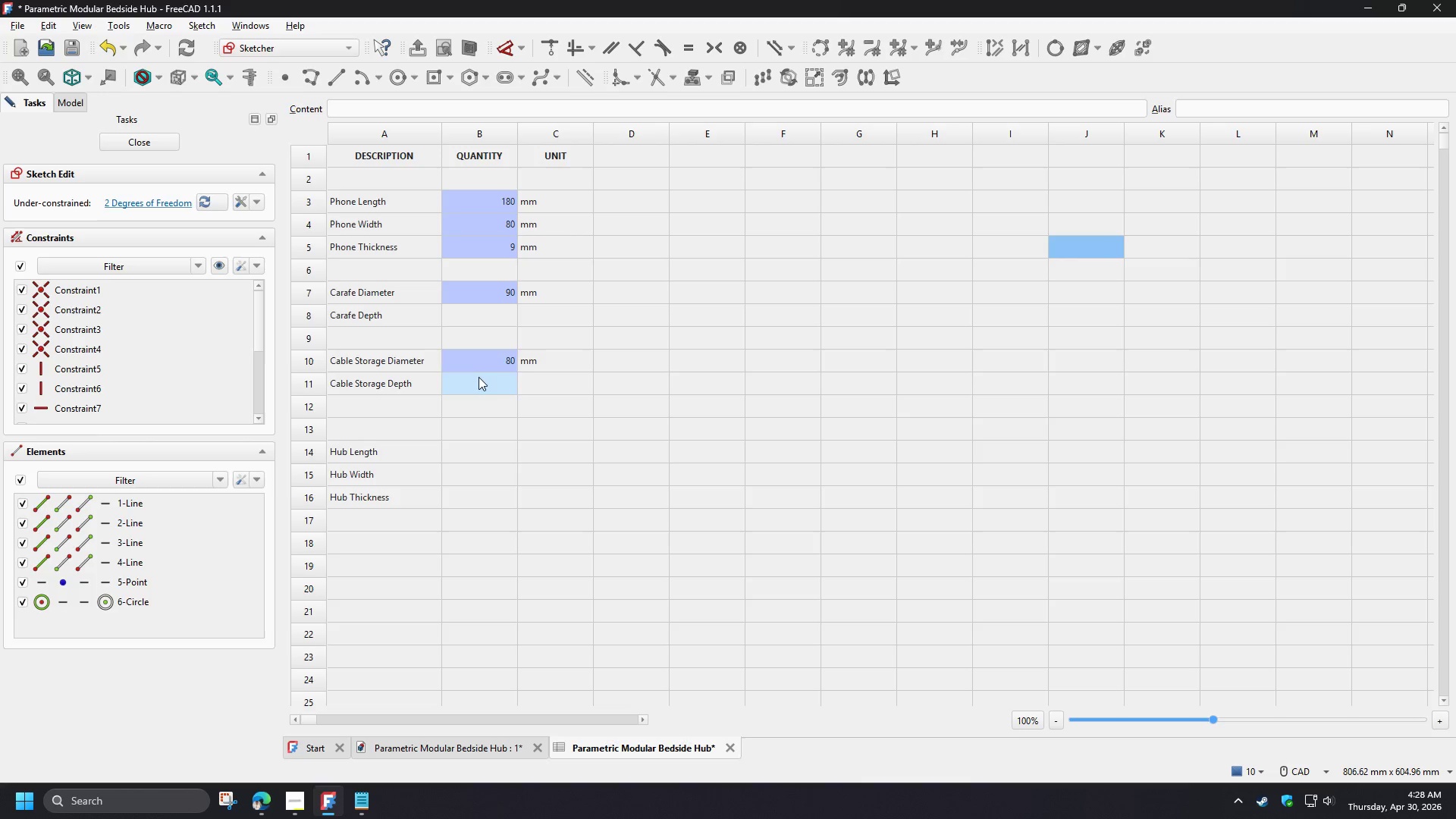 
left_click([477, 369])
 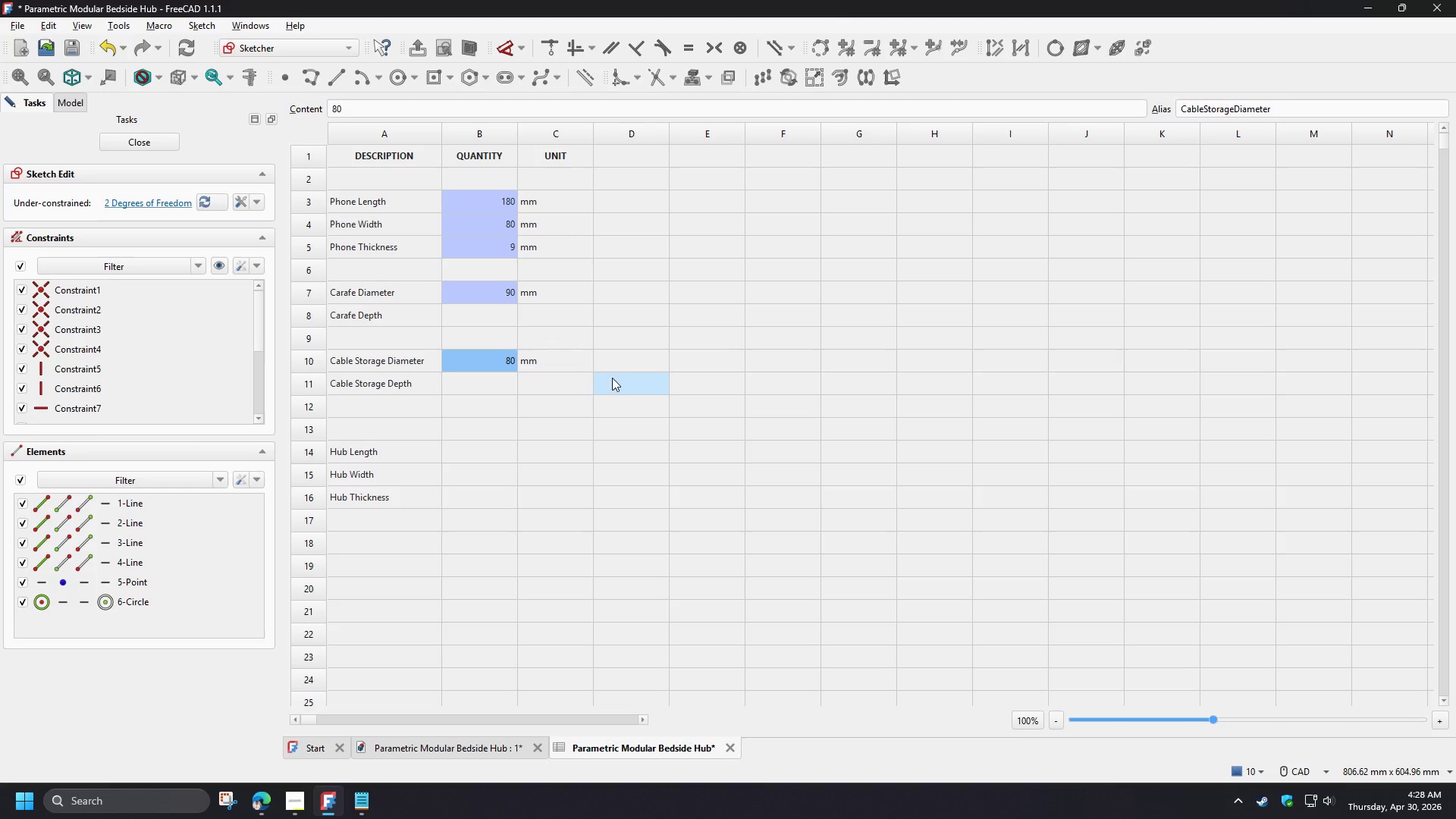 
left_click([663, 382])
 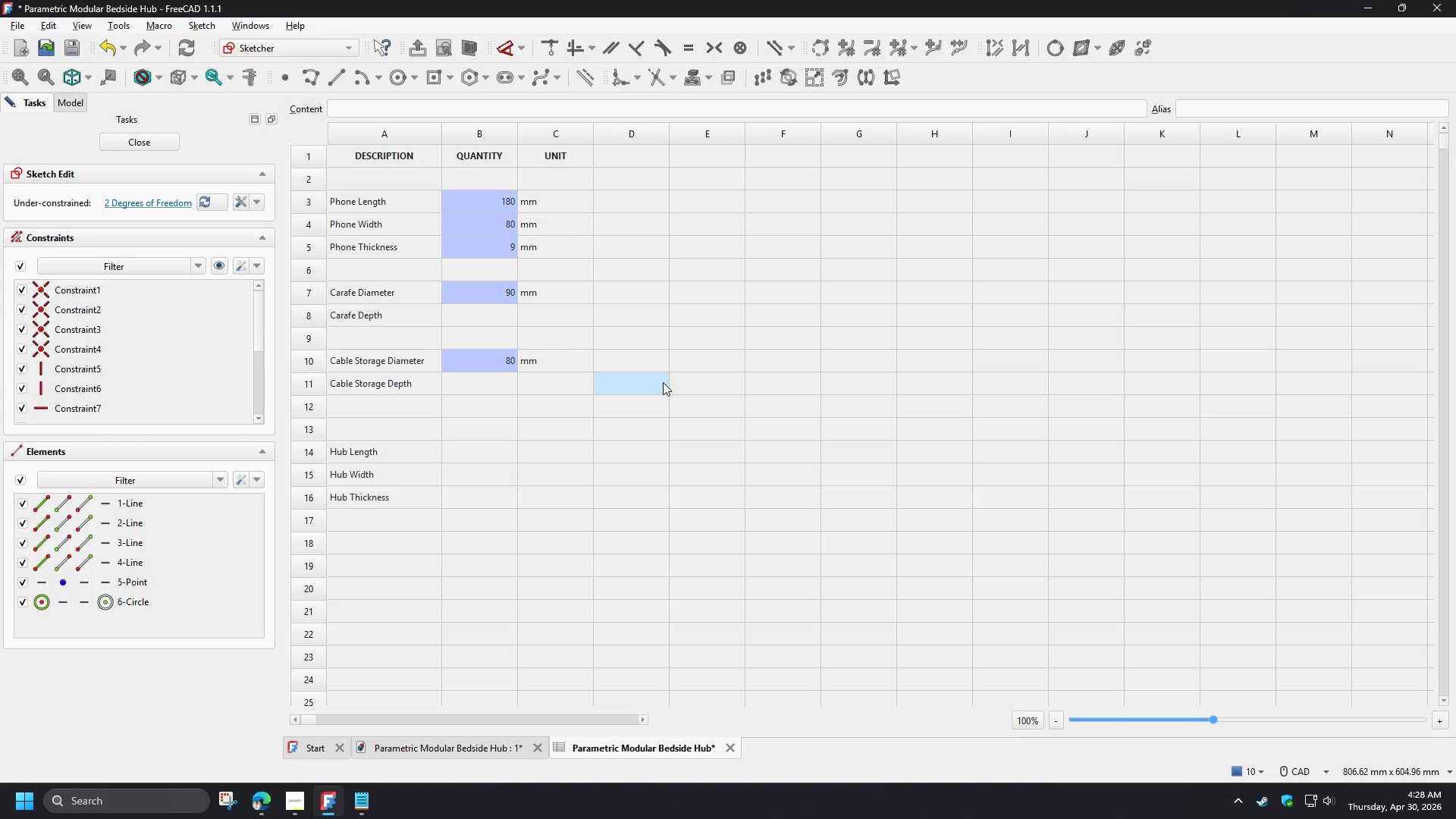 
wait(8.53)
 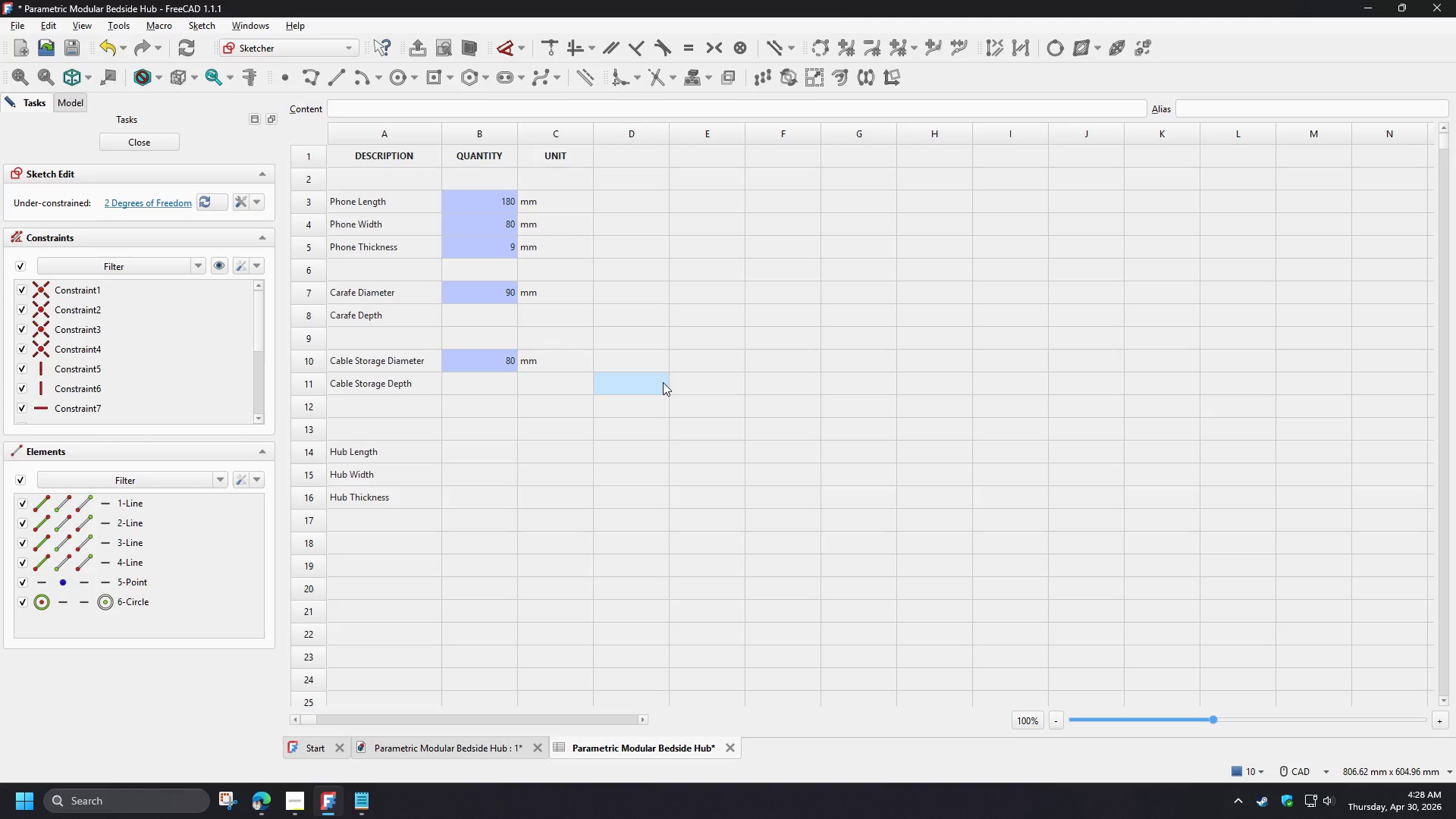 
key(Control+S)
 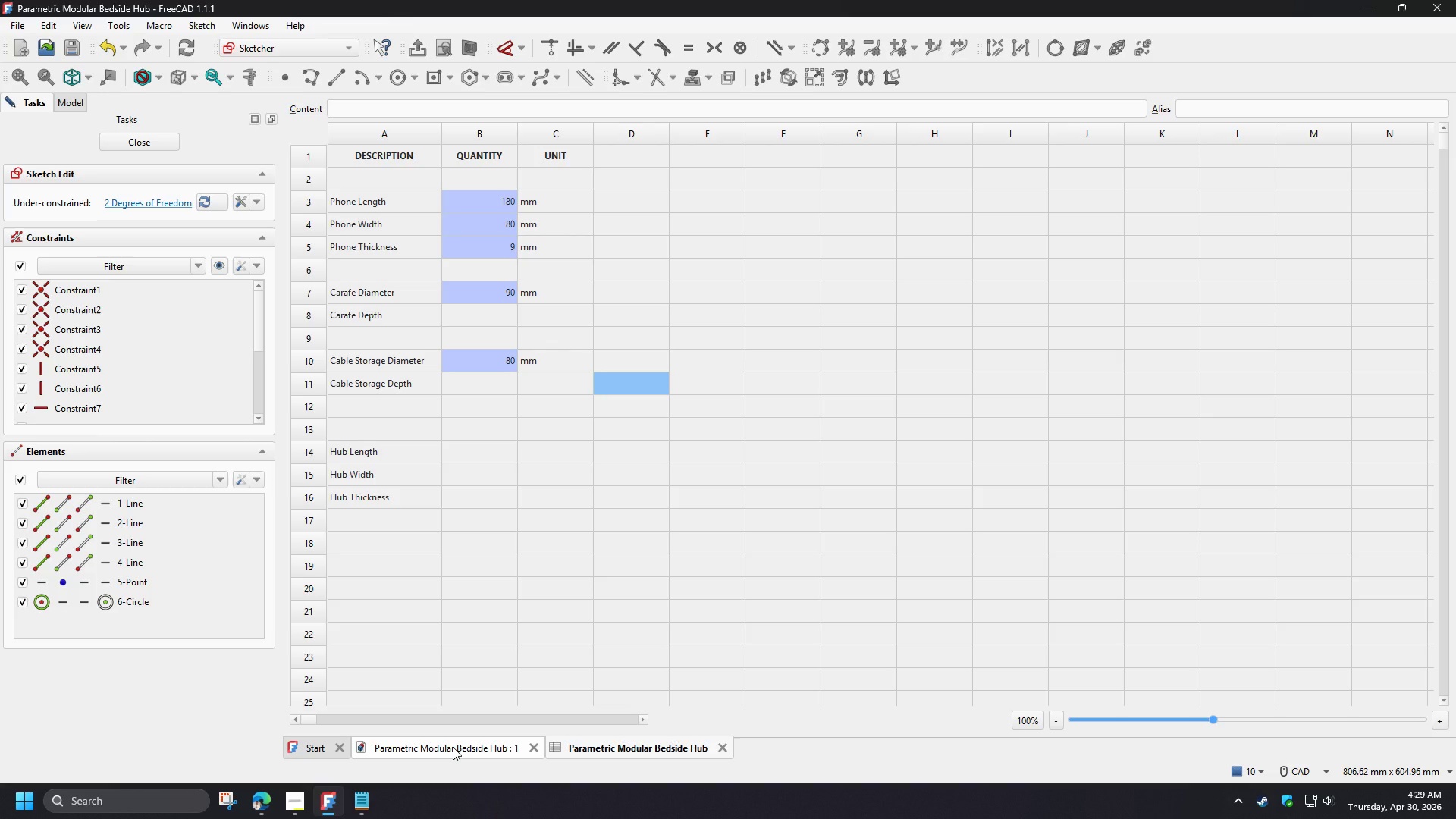 
left_click([453, 747])
 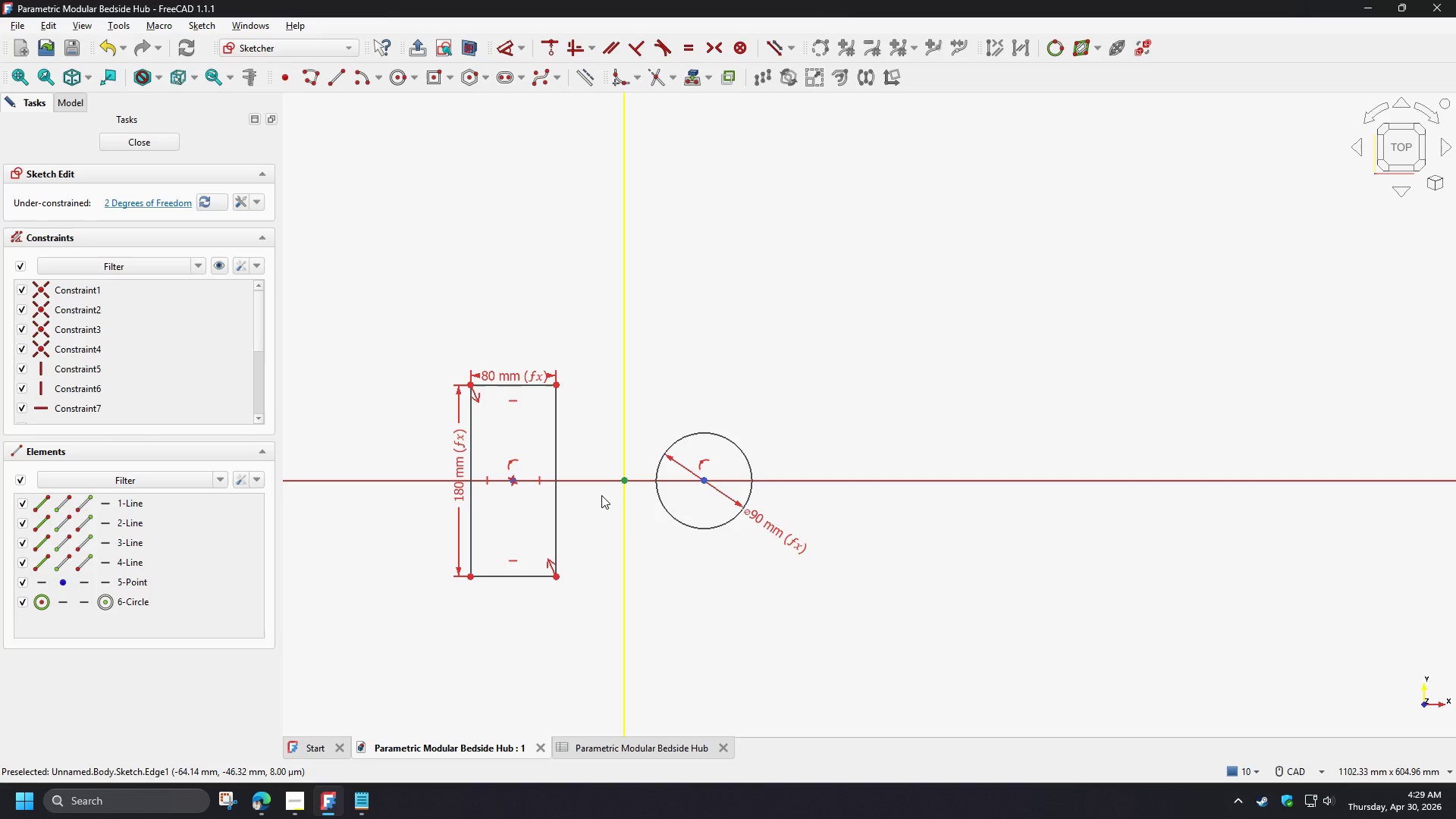 
wait(5.25)
 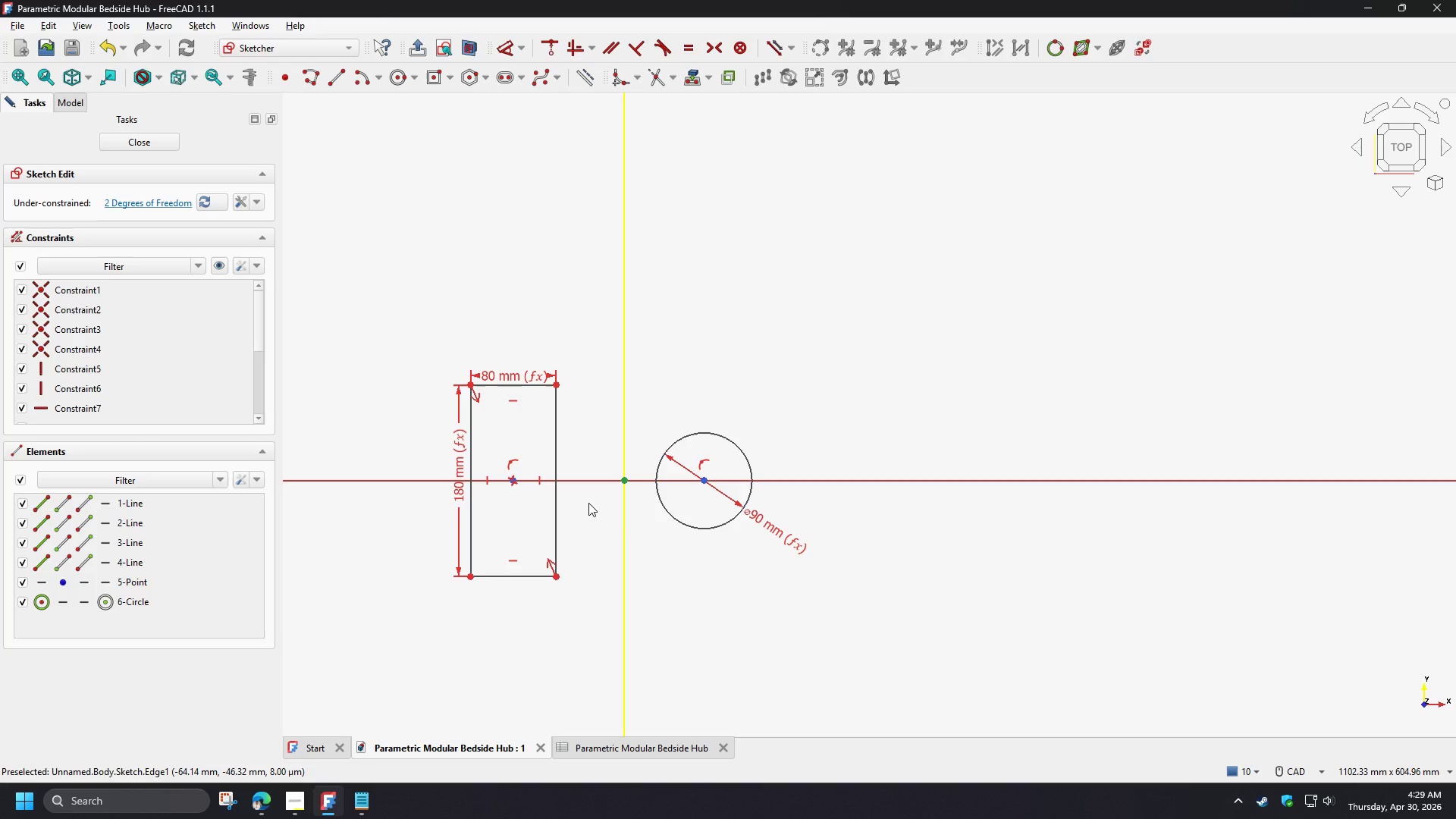 
scroll: coordinate [606, 498], scroll_direction: up, amount: 1.0
 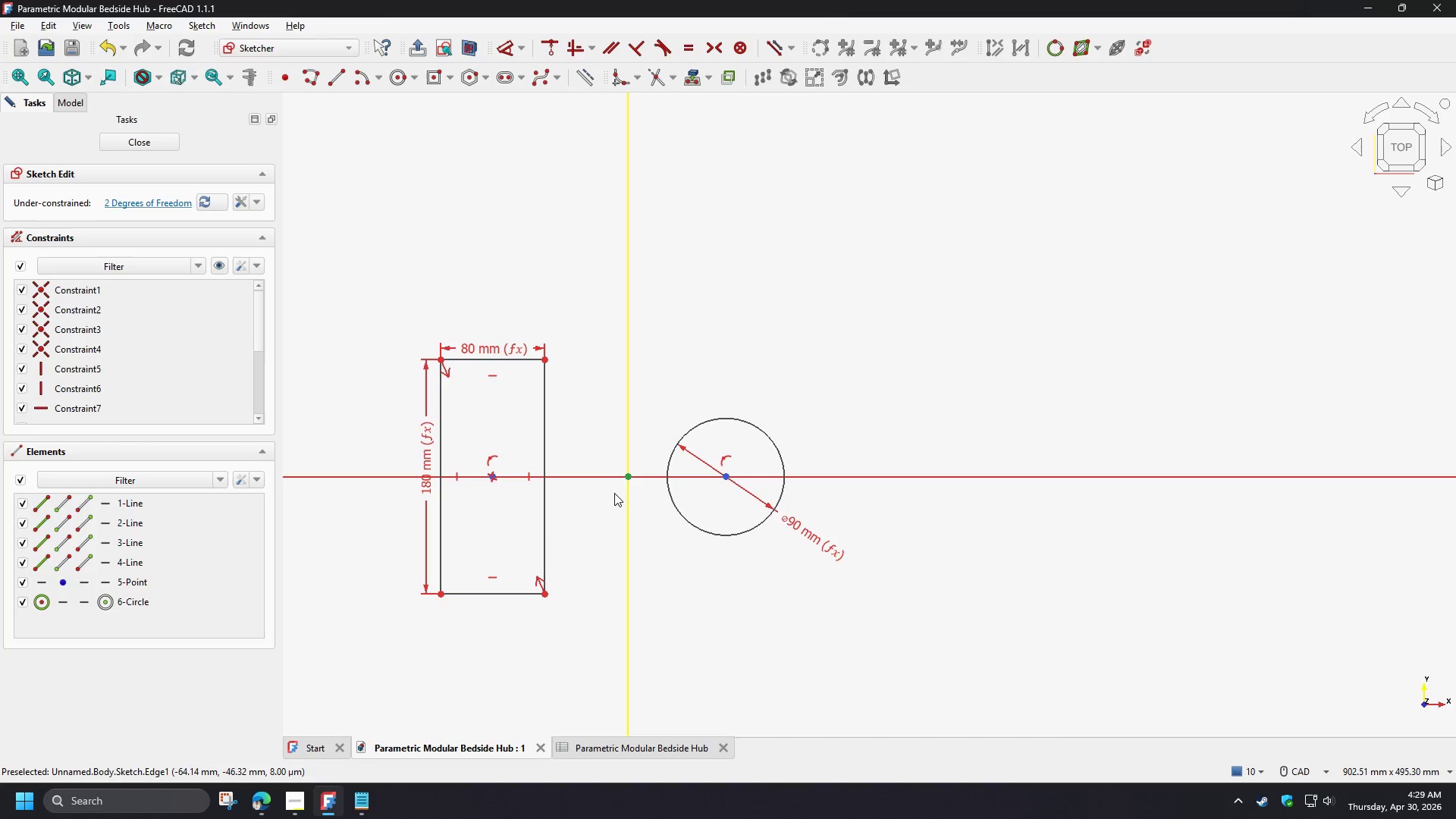 
key(C)
 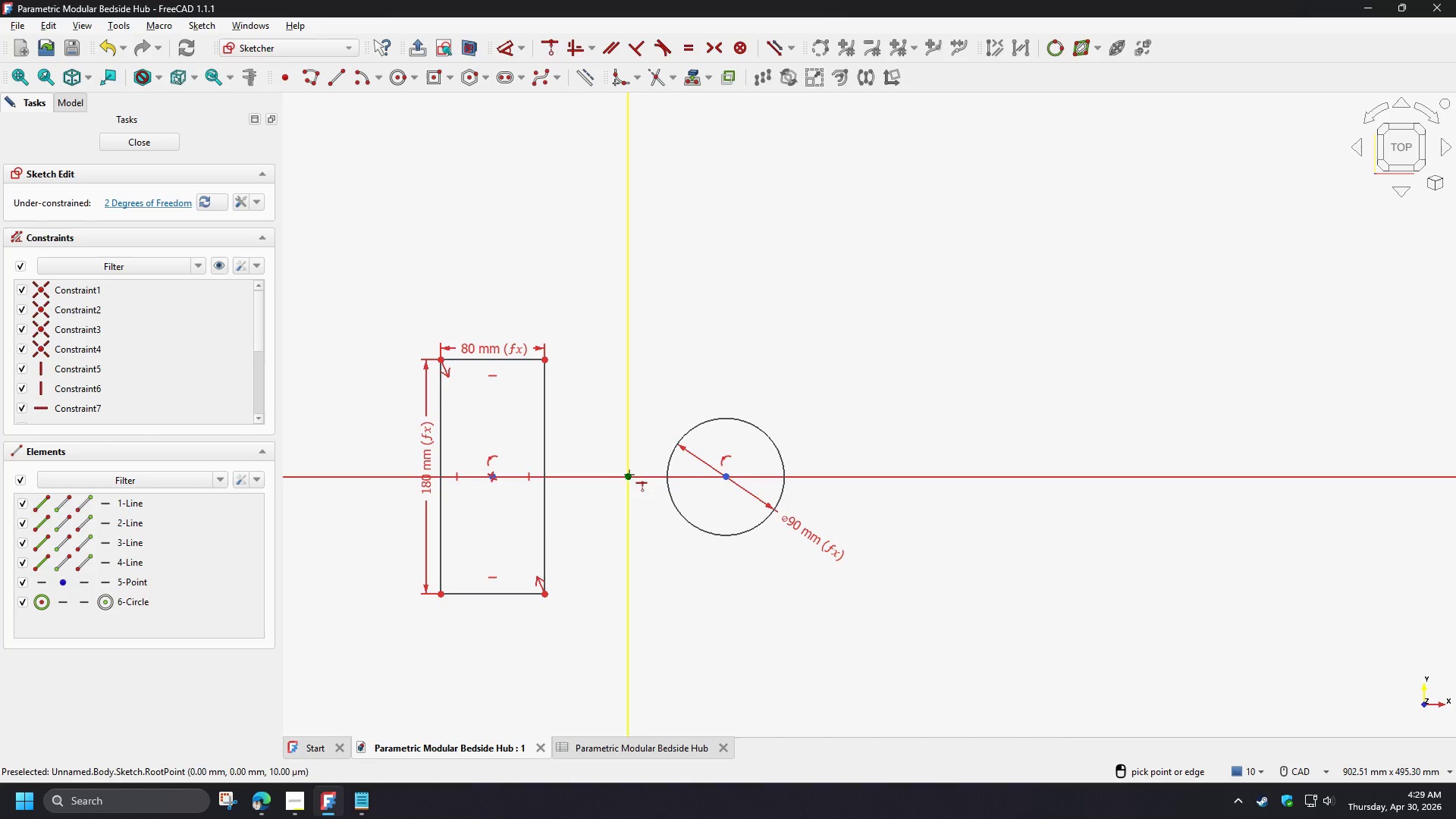 
right_click([693, 310])
 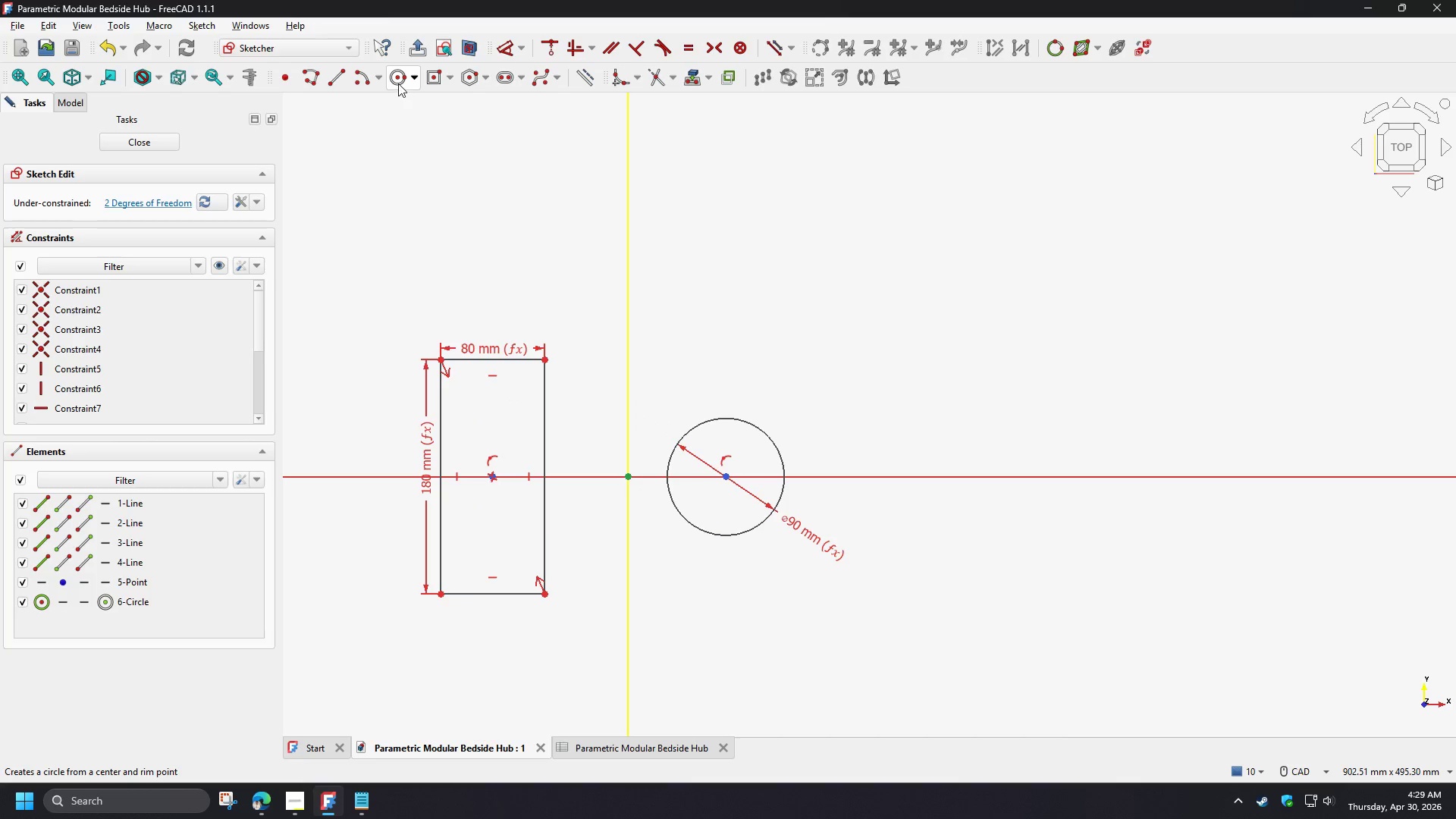 
left_click([397, 81])
 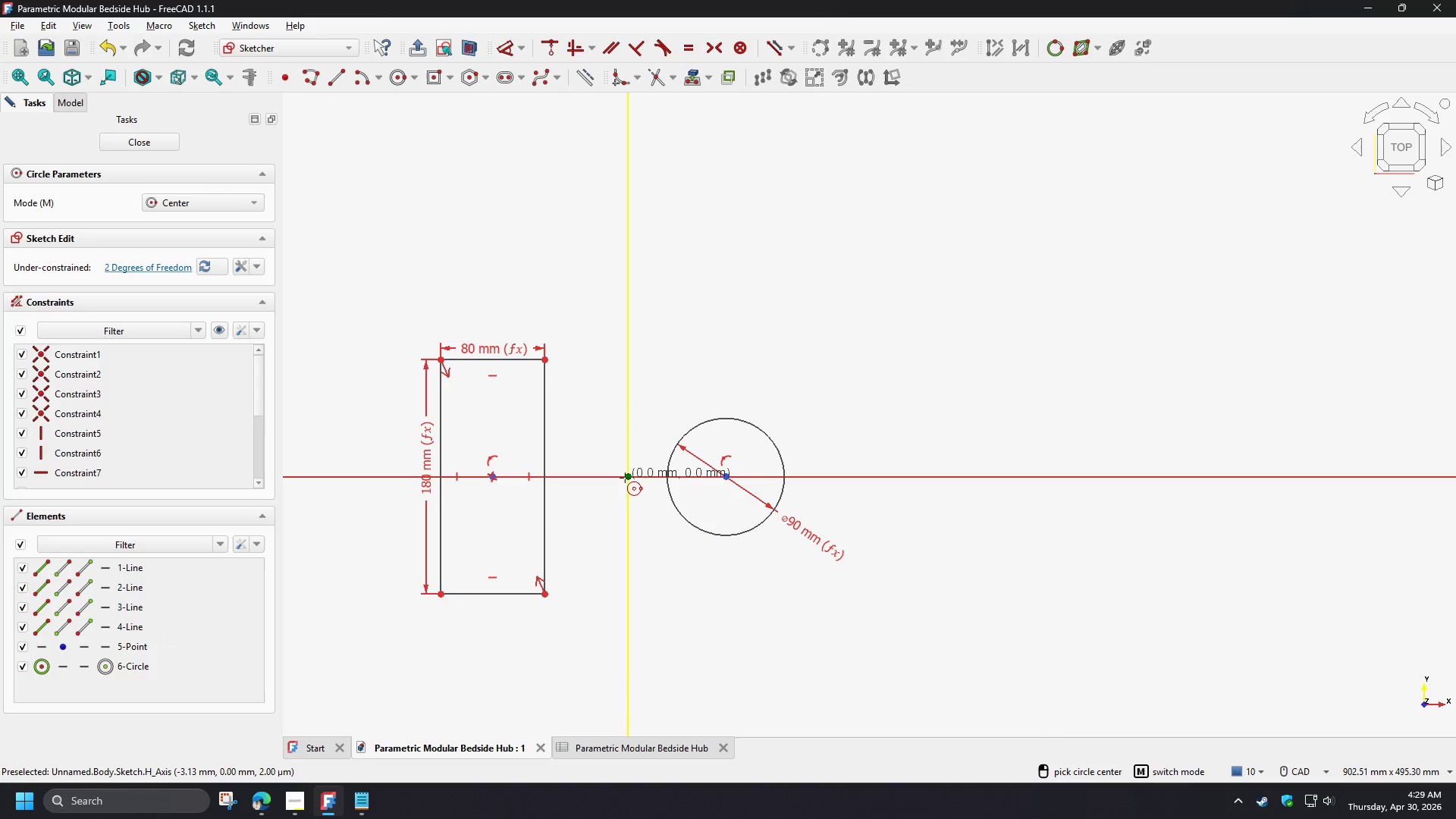 
left_click([626, 478])
 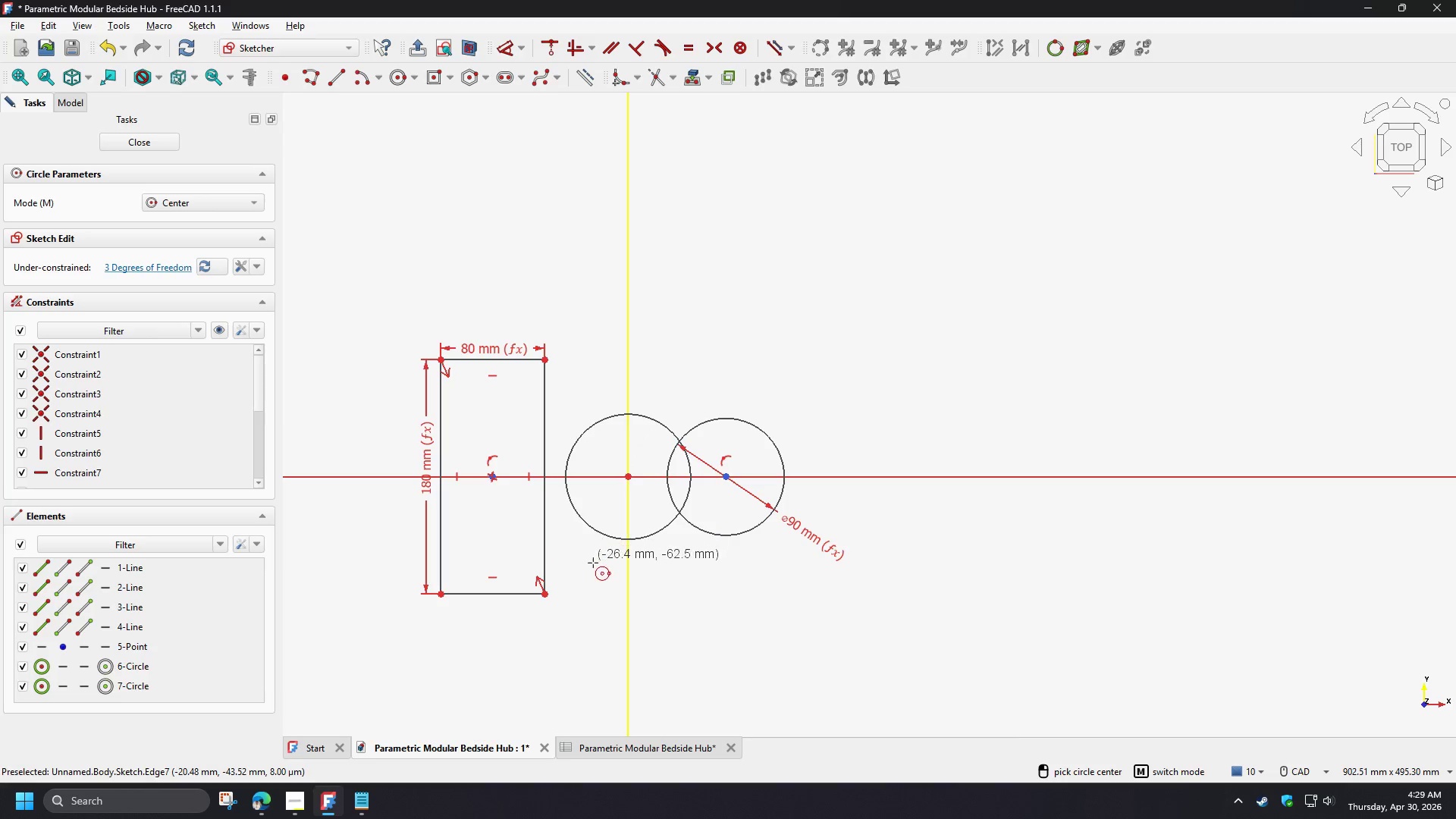 
right_click([593, 567])
 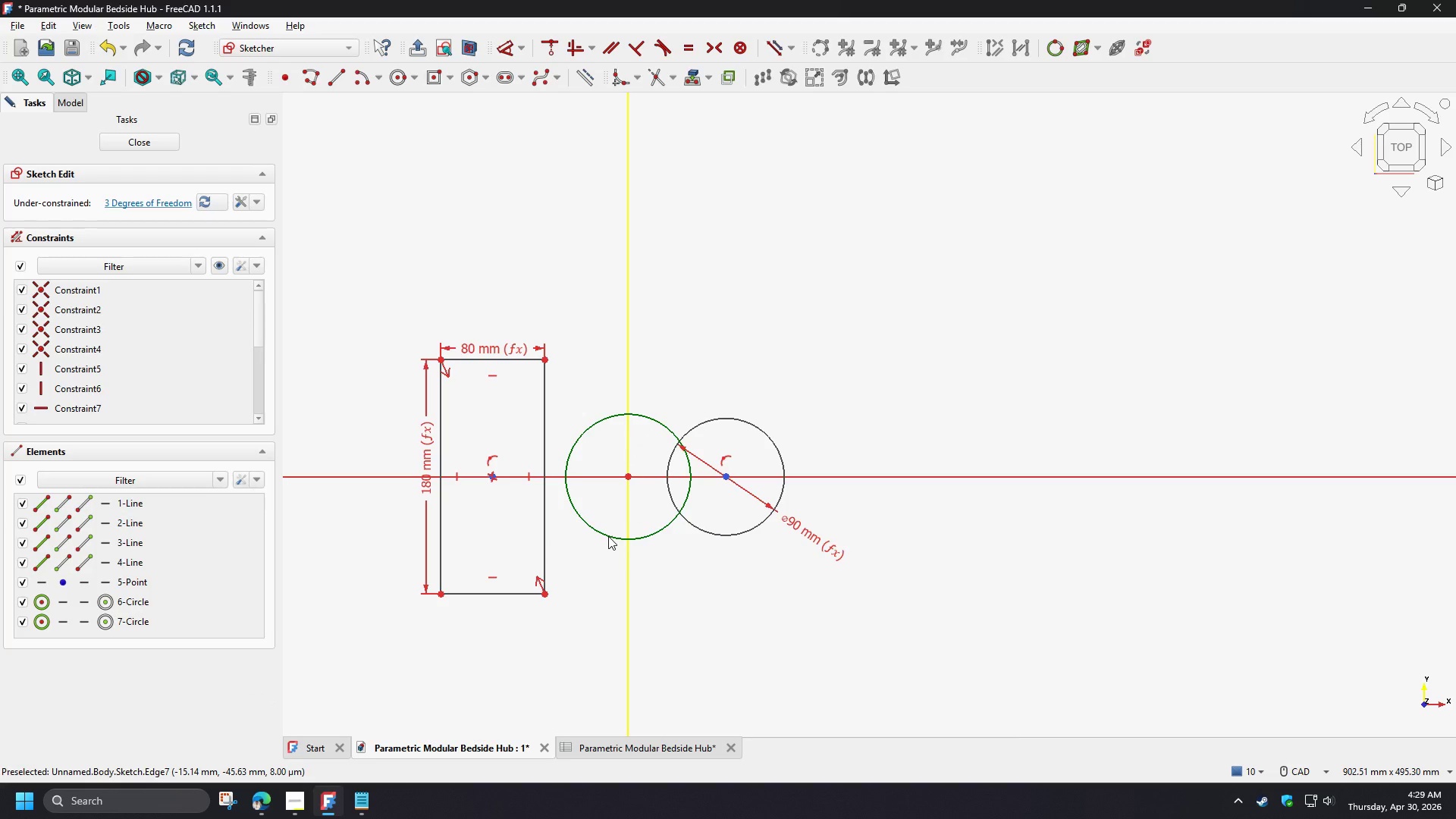 
left_click([608, 536])
 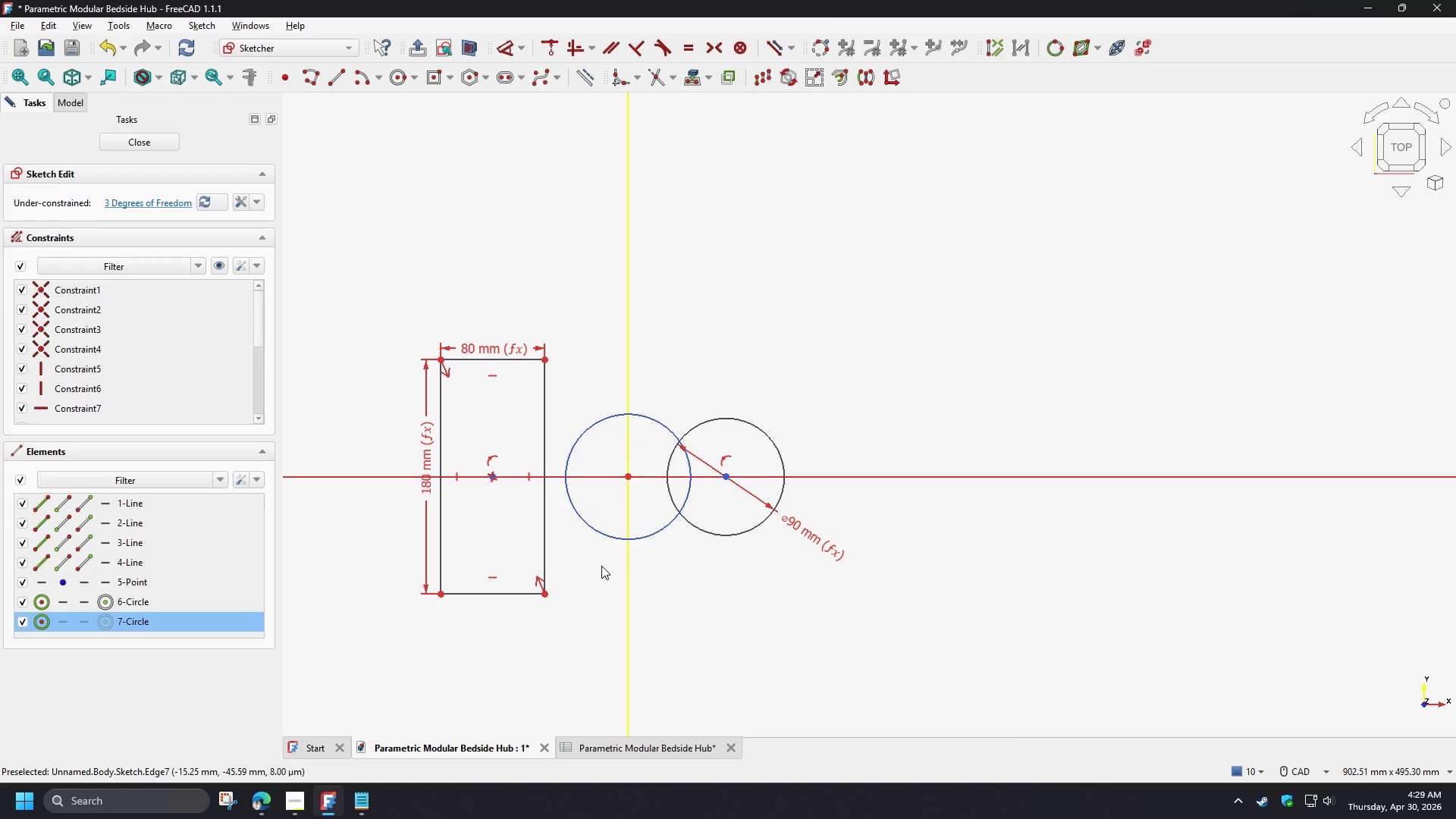 
key(D)
 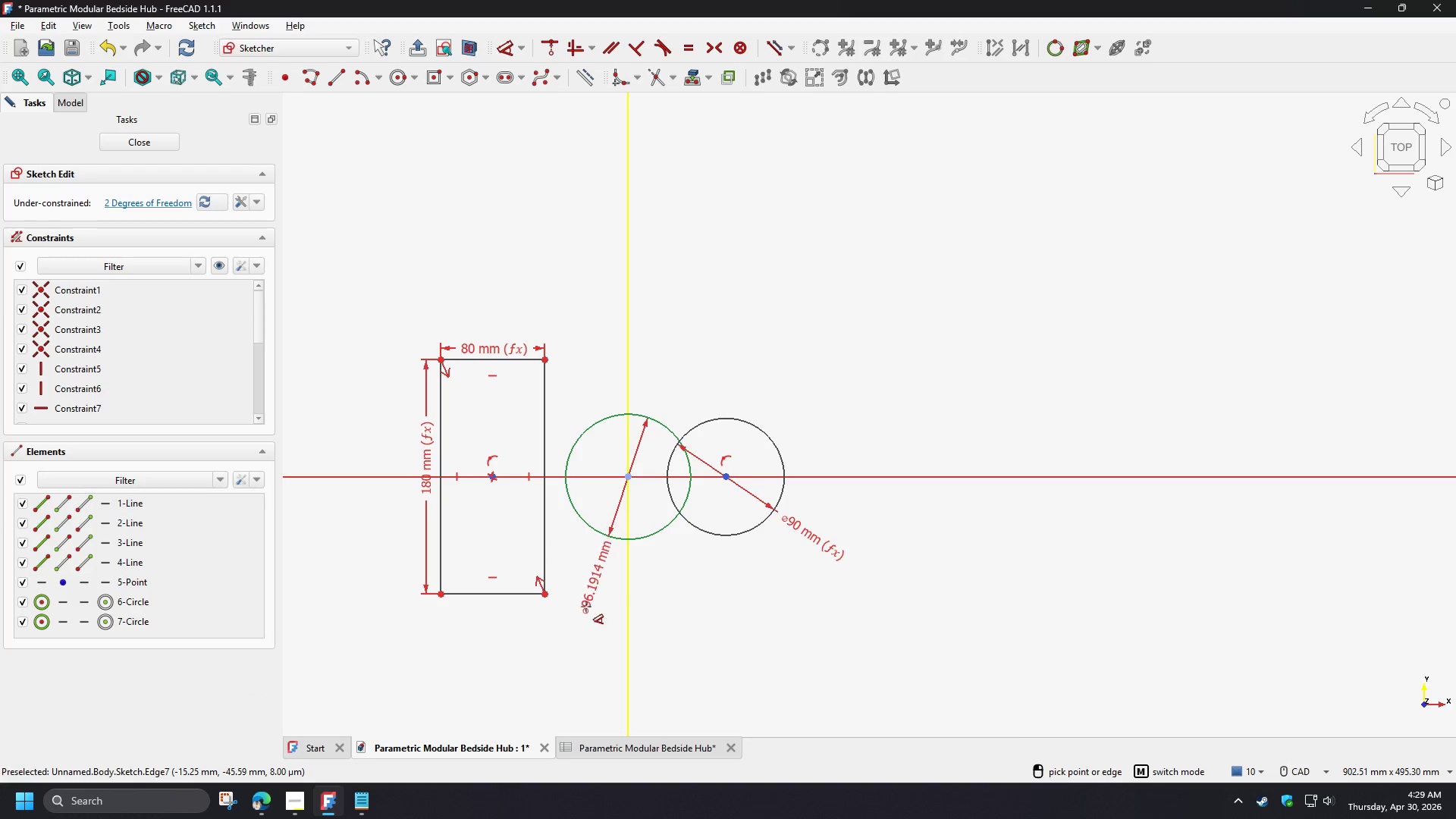 
left_click([586, 611])
 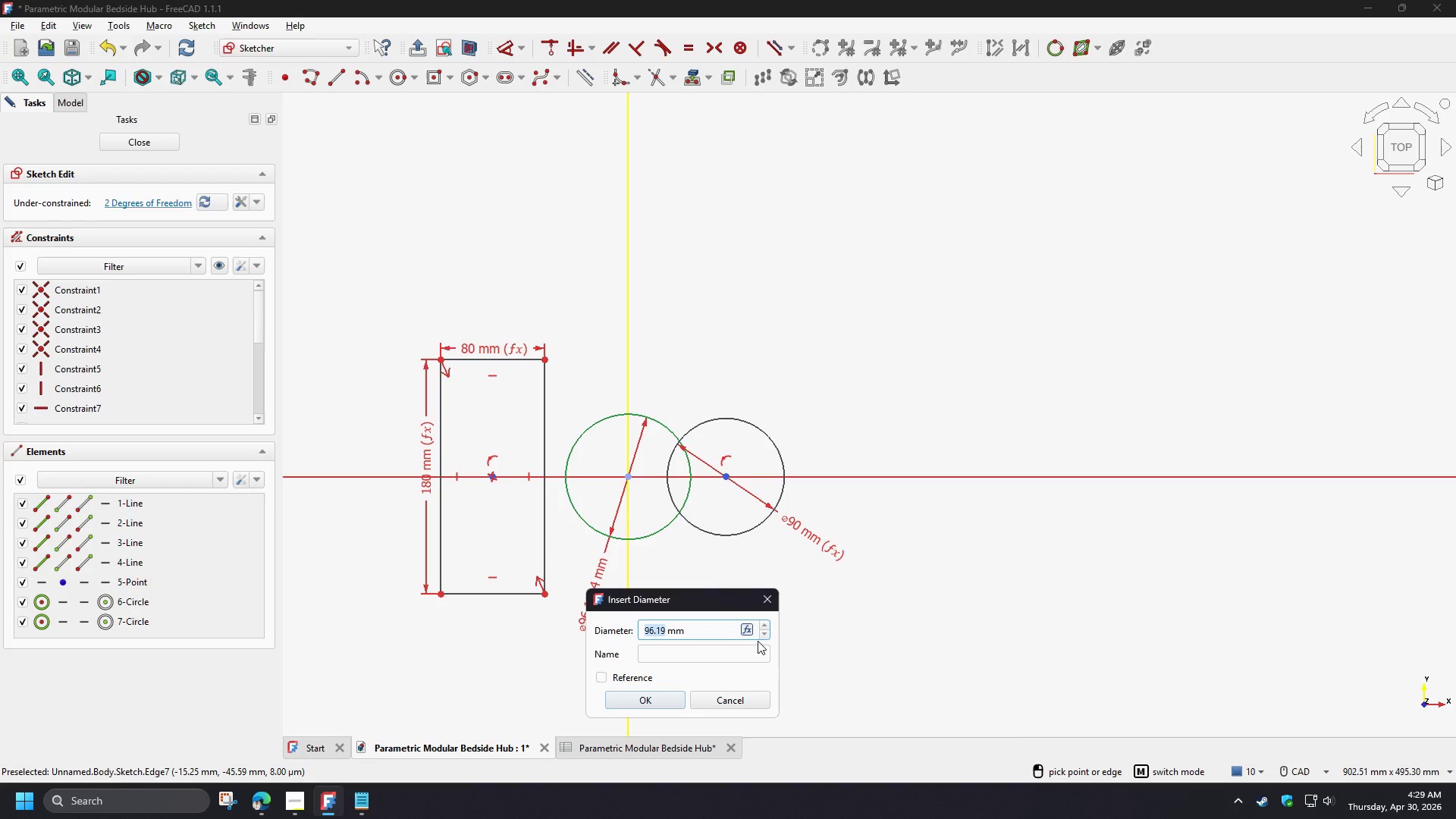 
left_click([749, 632])
 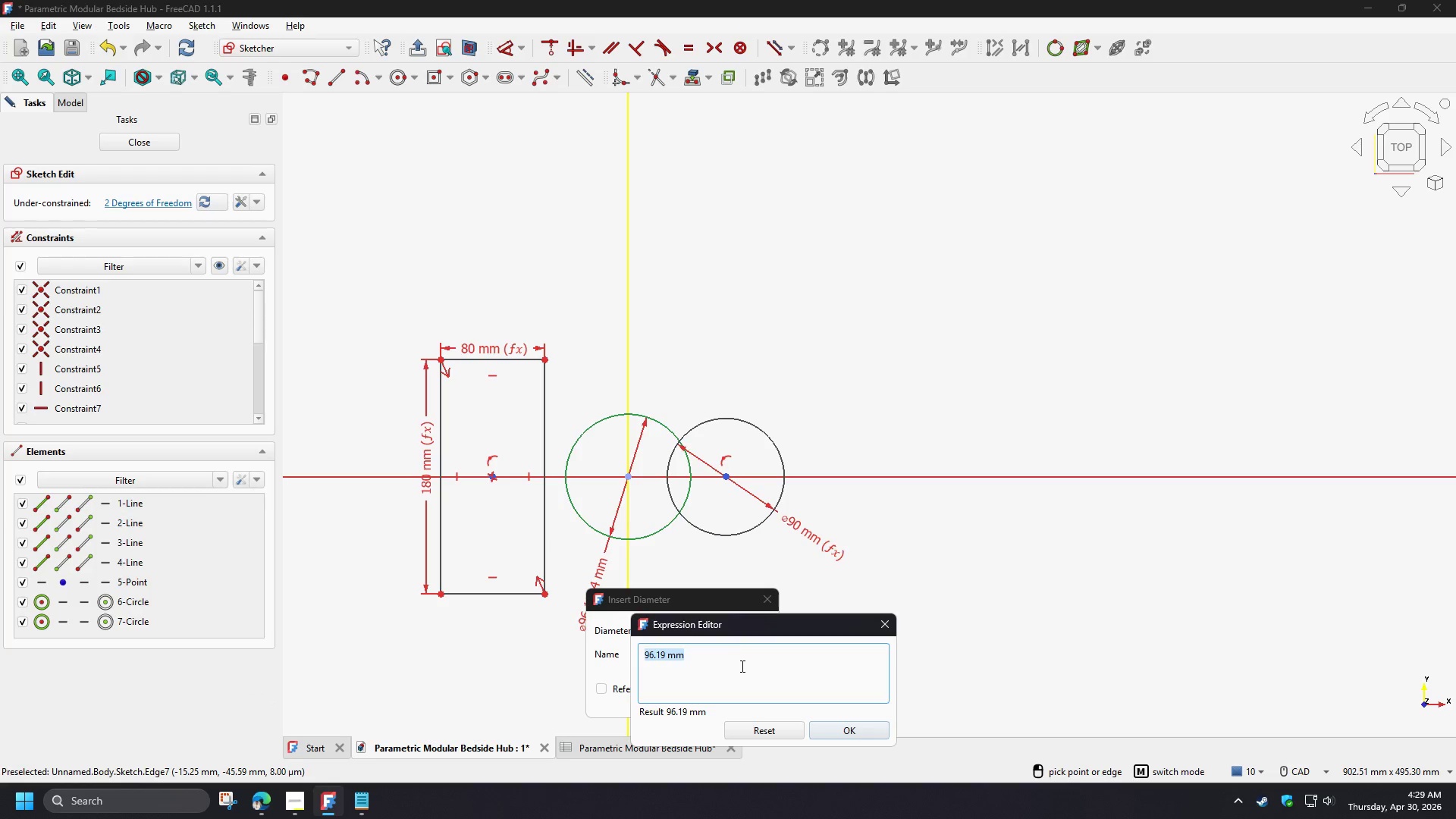 
type(sp)
 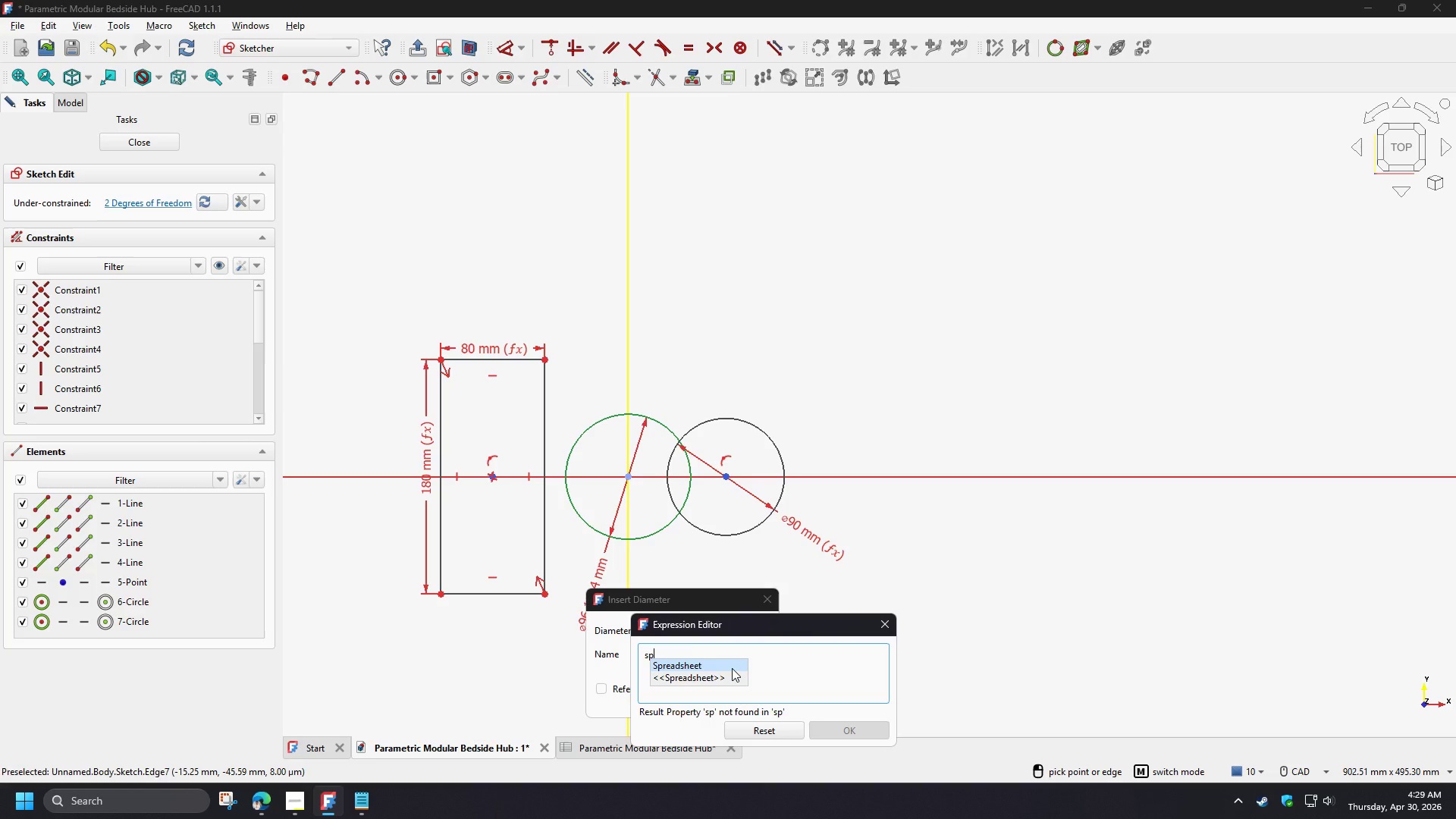 
left_click([732, 668])
 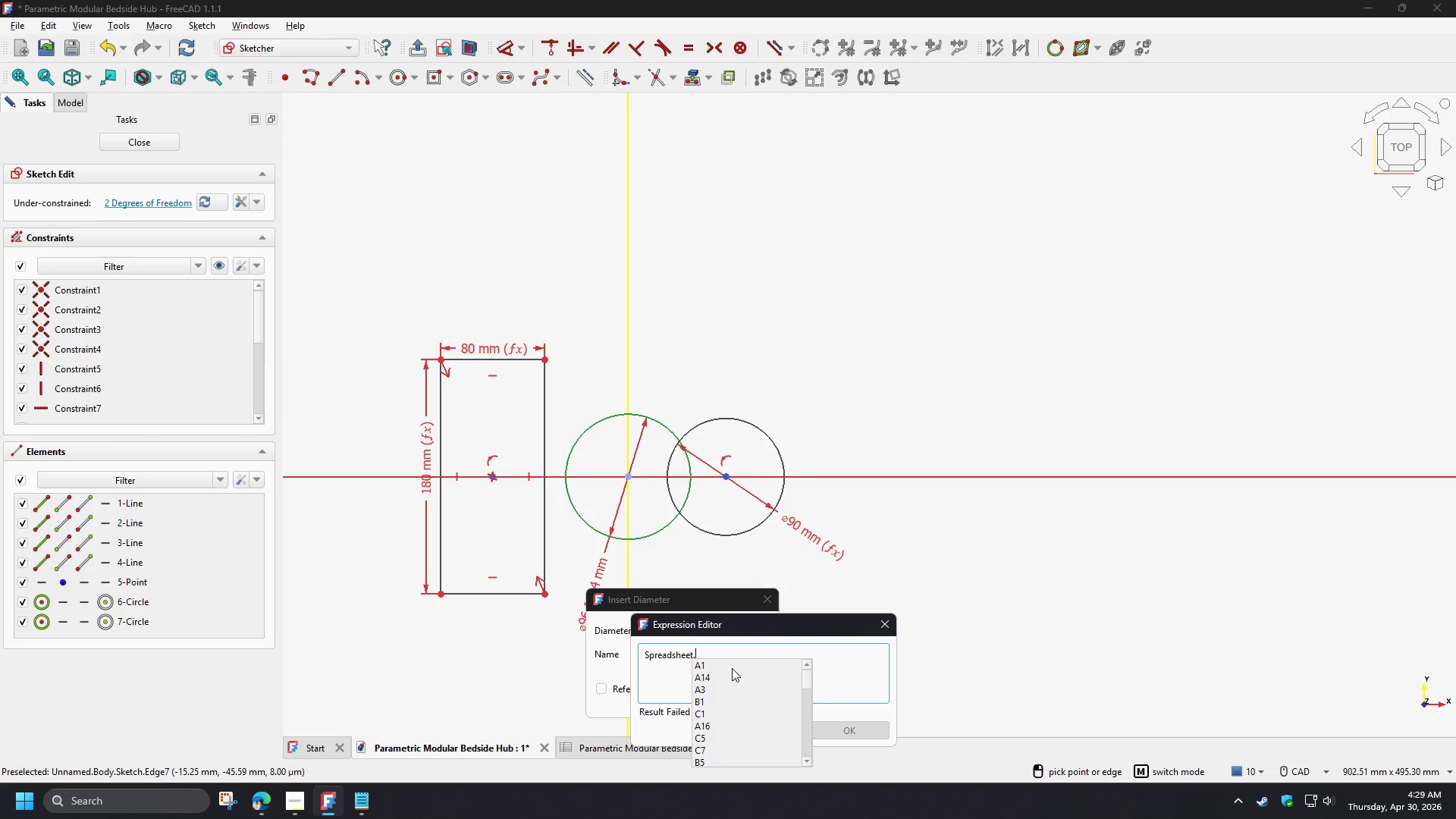 
type(ca)
 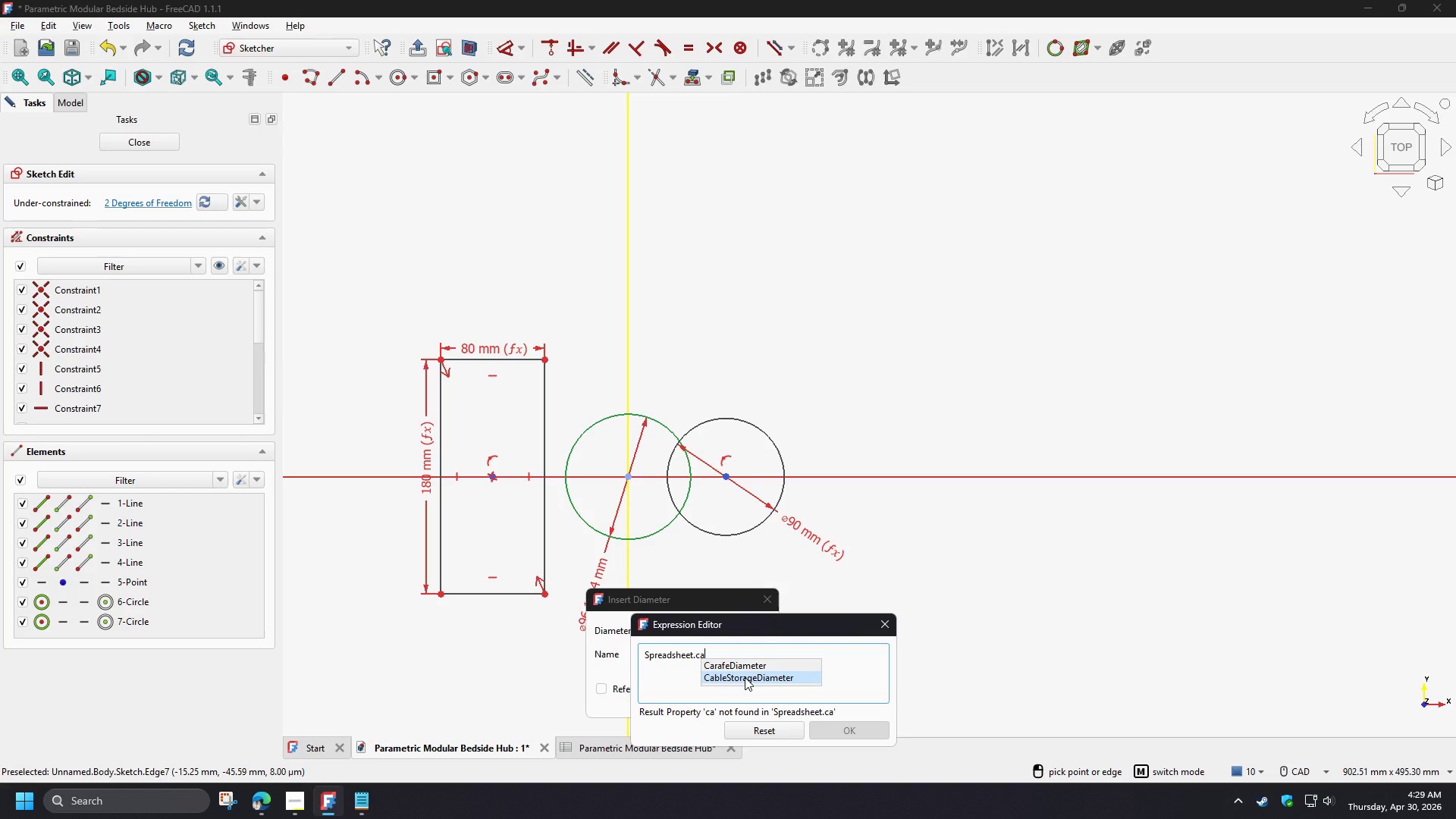 
left_click([745, 677])
 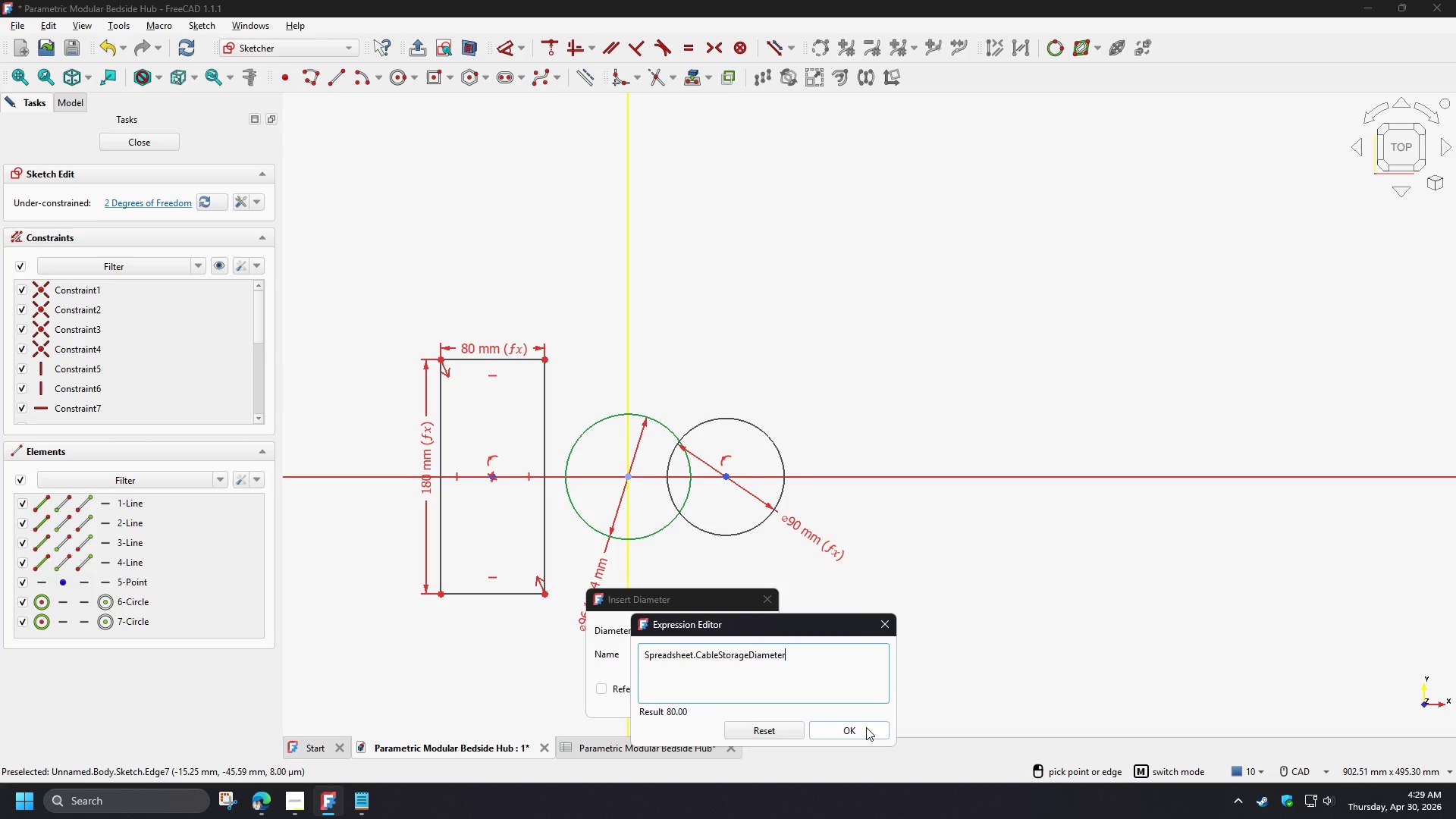 
left_click([866, 727])
 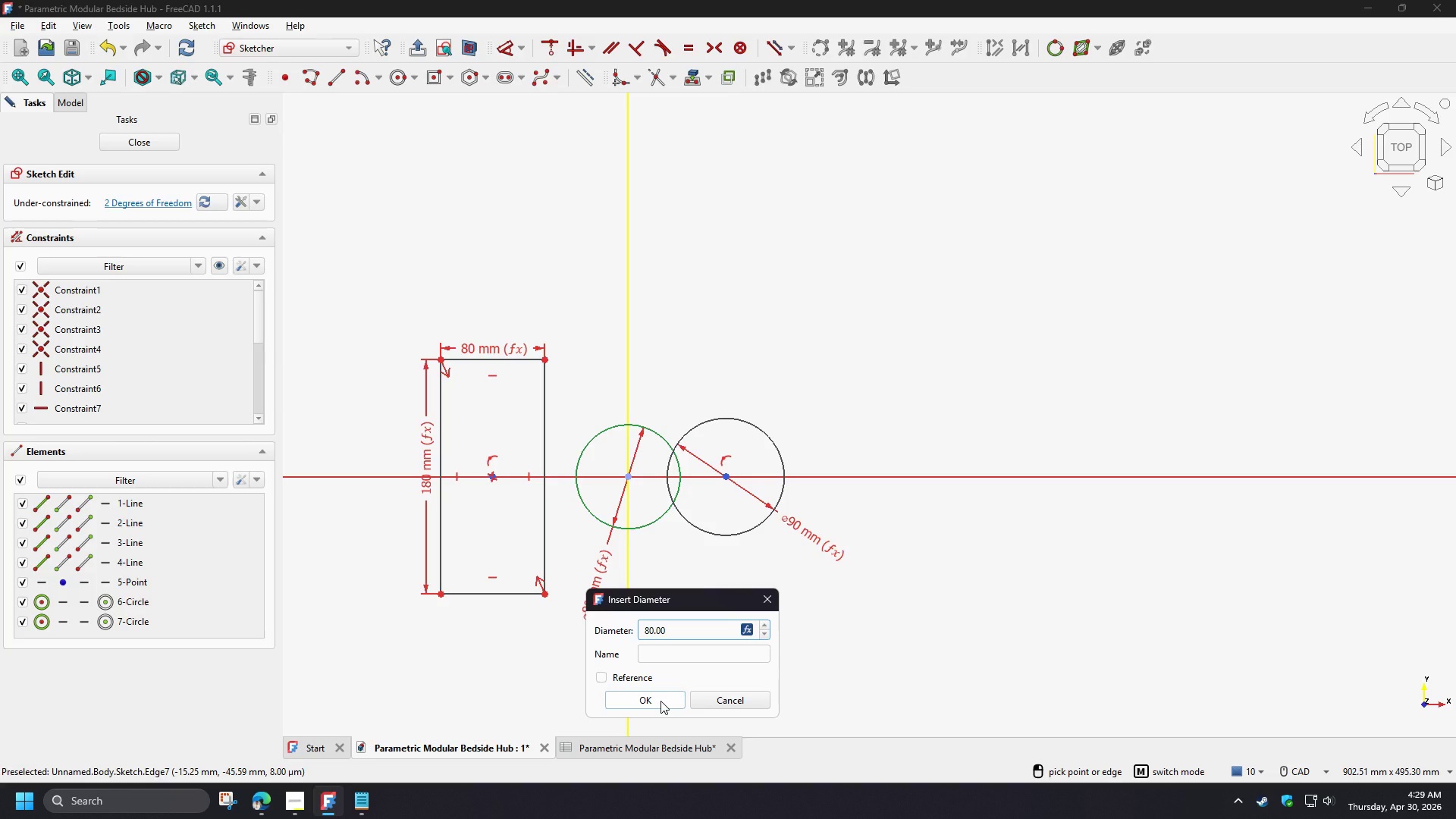 
wait(16.75)
 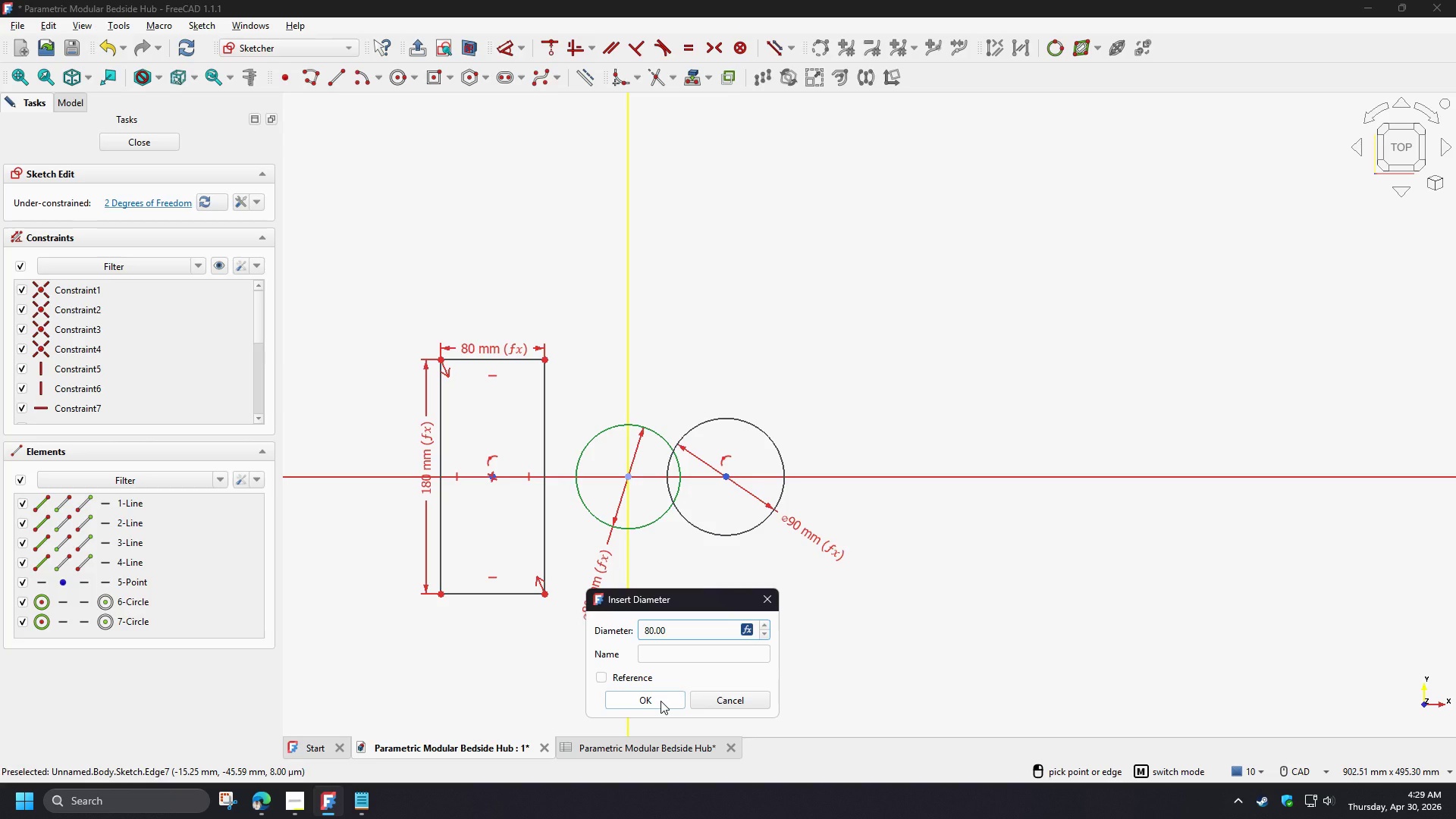 
left_click([661, 701])
 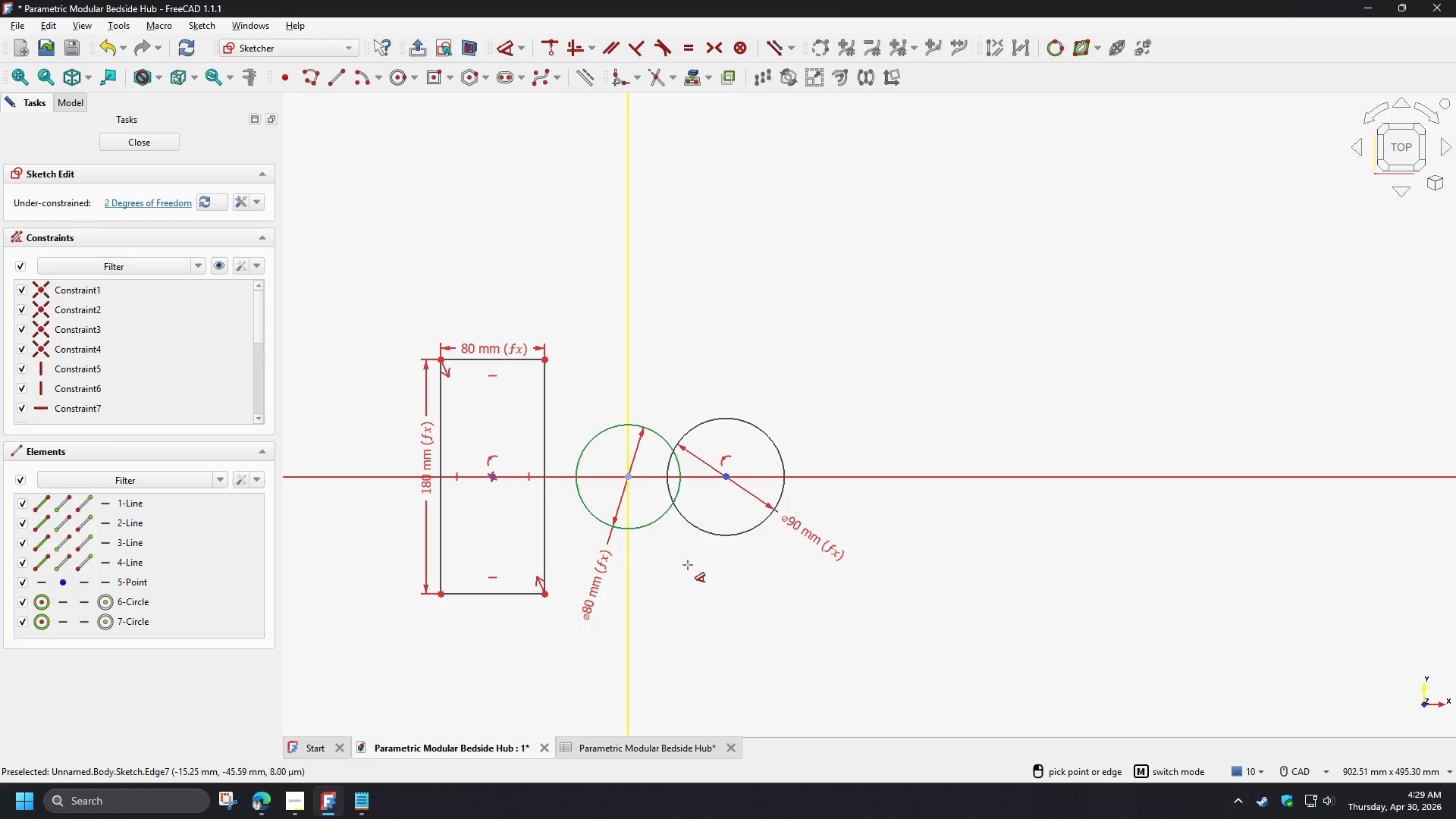 
right_click([688, 565])
 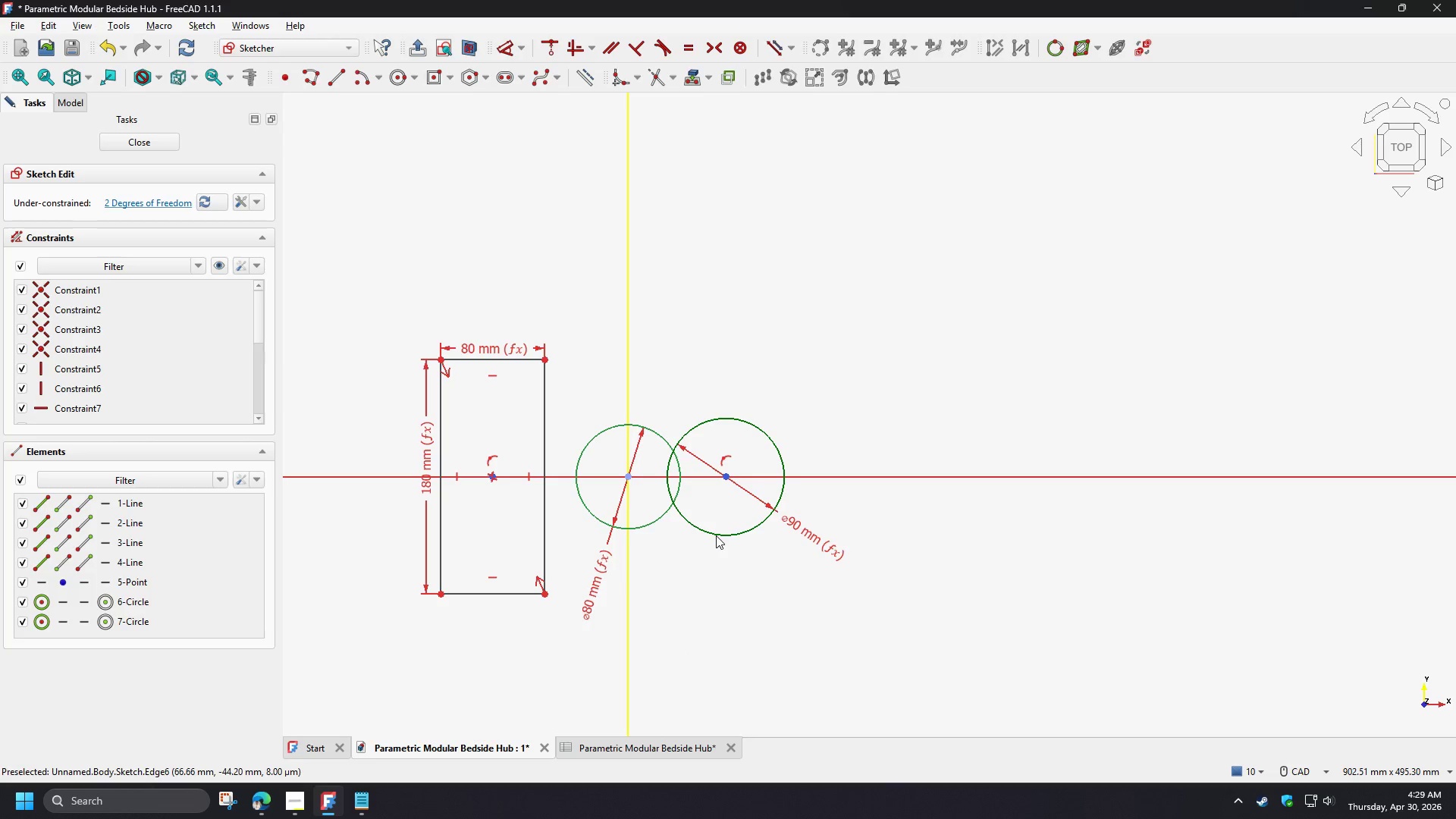 
left_click_drag(start_coordinate=[716, 535], to_coordinate=[839, 555])
 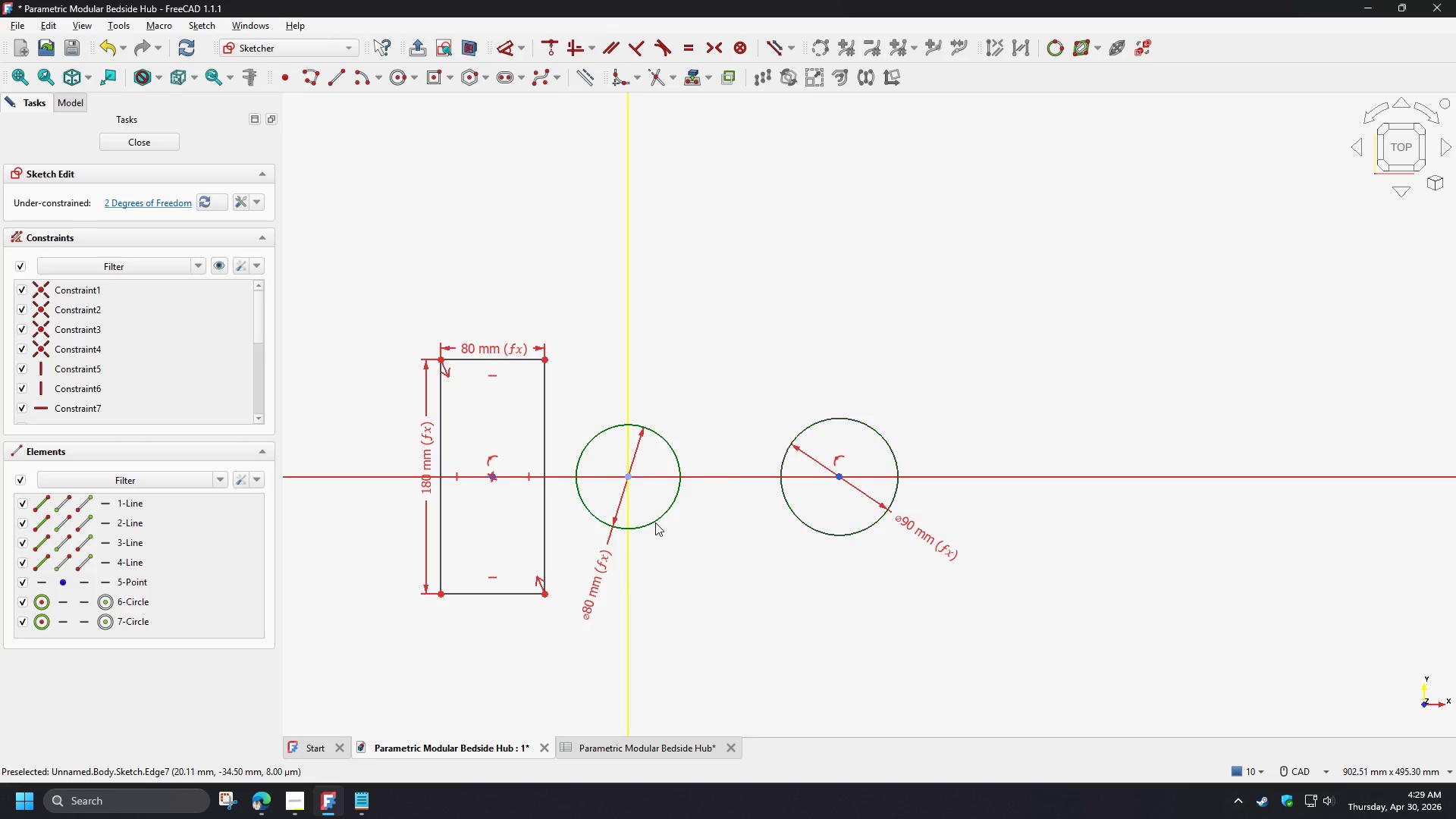 
left_click_drag(start_coordinate=[655, 522], to_coordinate=[673, 526])
 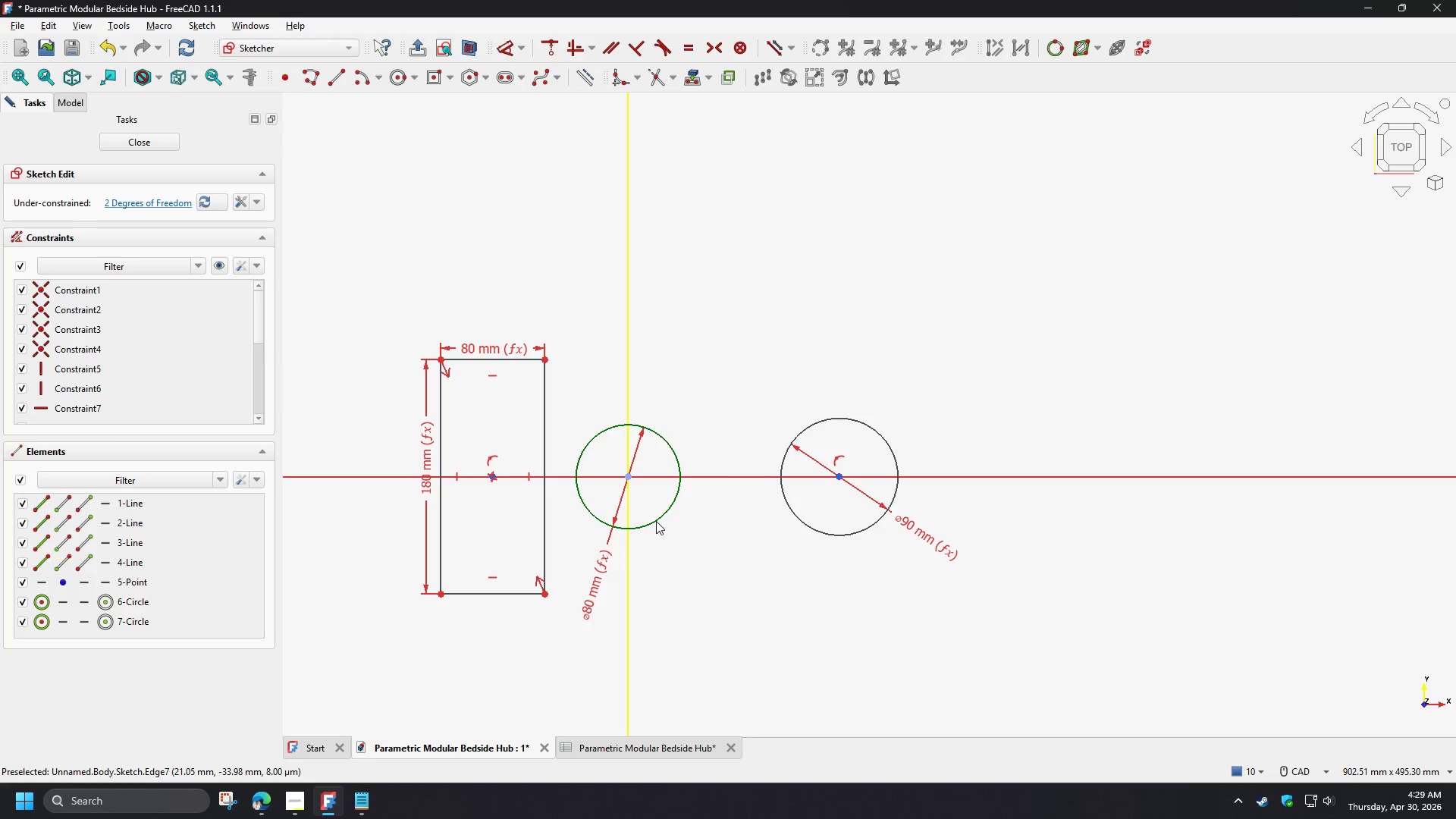 
left_click_drag(start_coordinate=[656, 521], to_coordinate=[695, 525])
 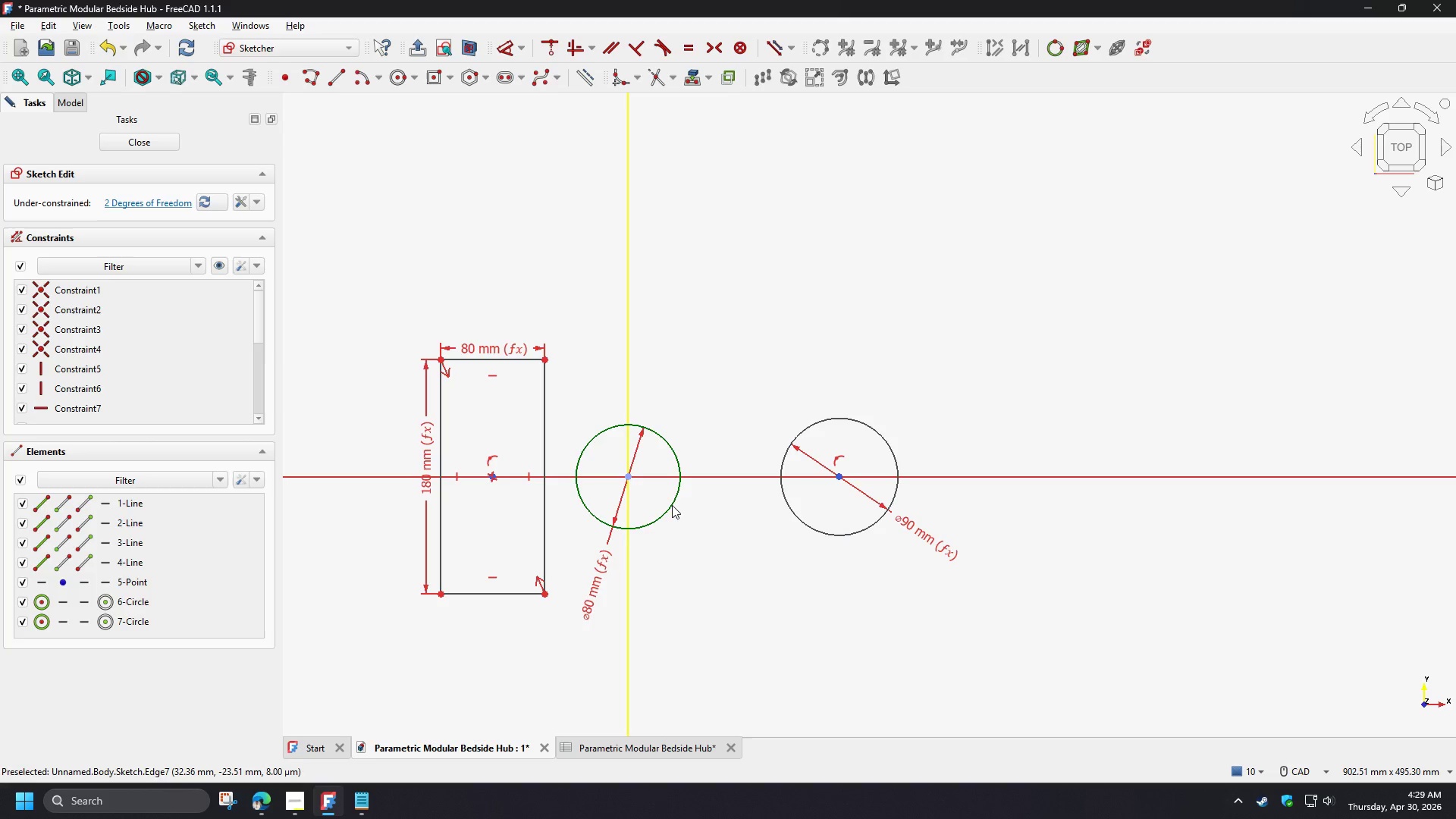 
left_click([667, 530])
 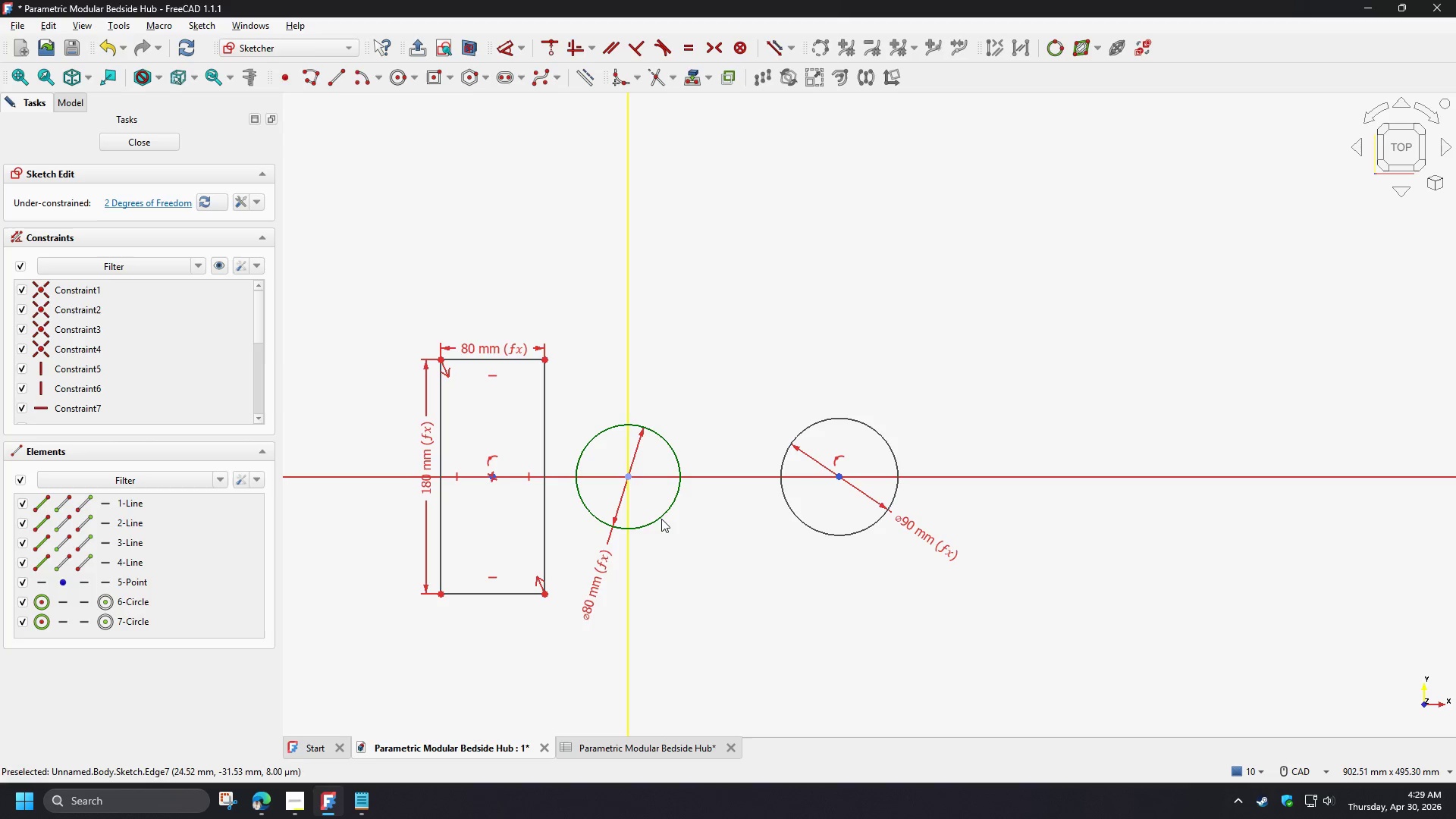 
left_click([661, 519])
 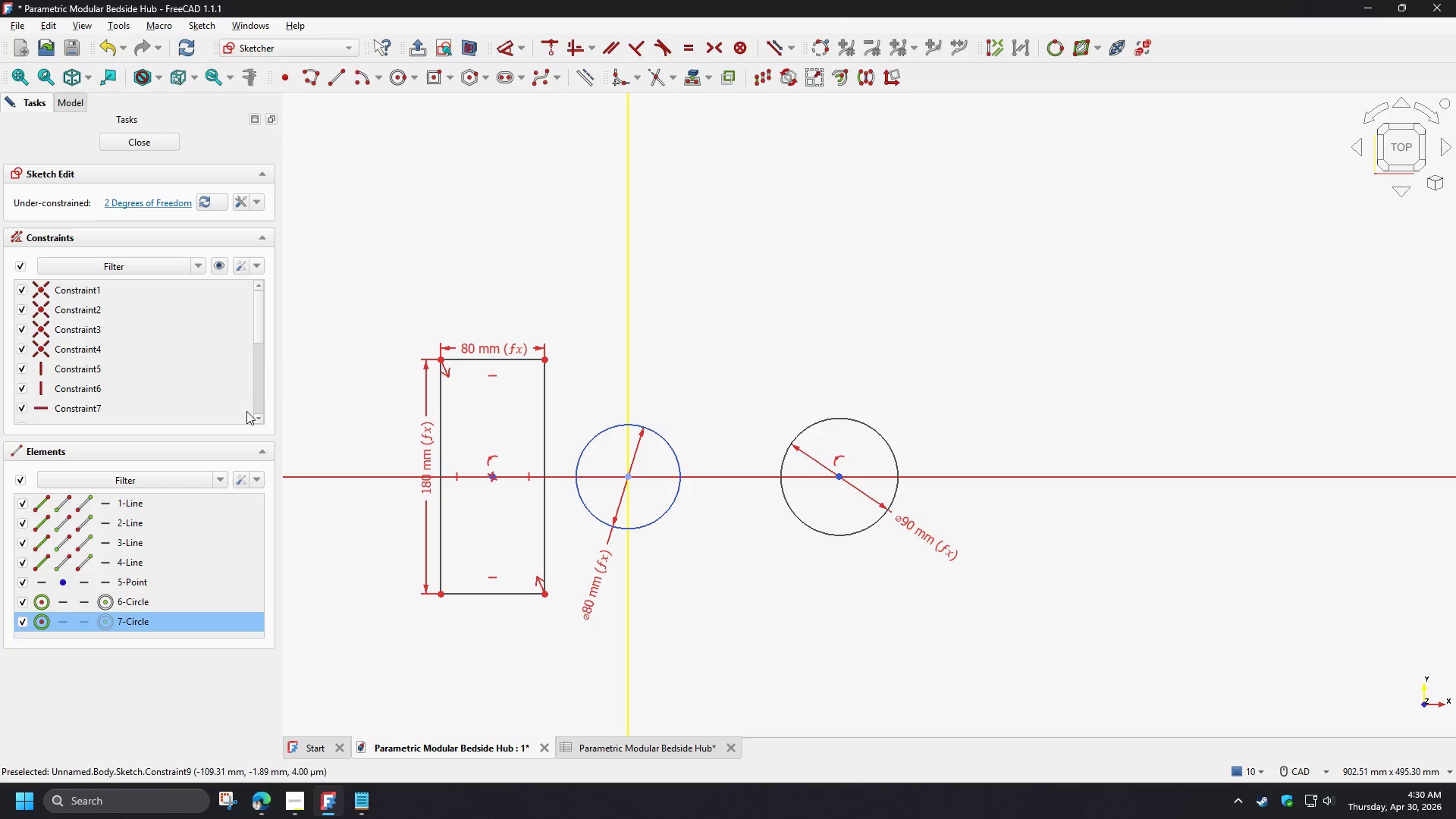 
scroll: coordinate [199, 400], scroll_direction: down, amount: 4.0
 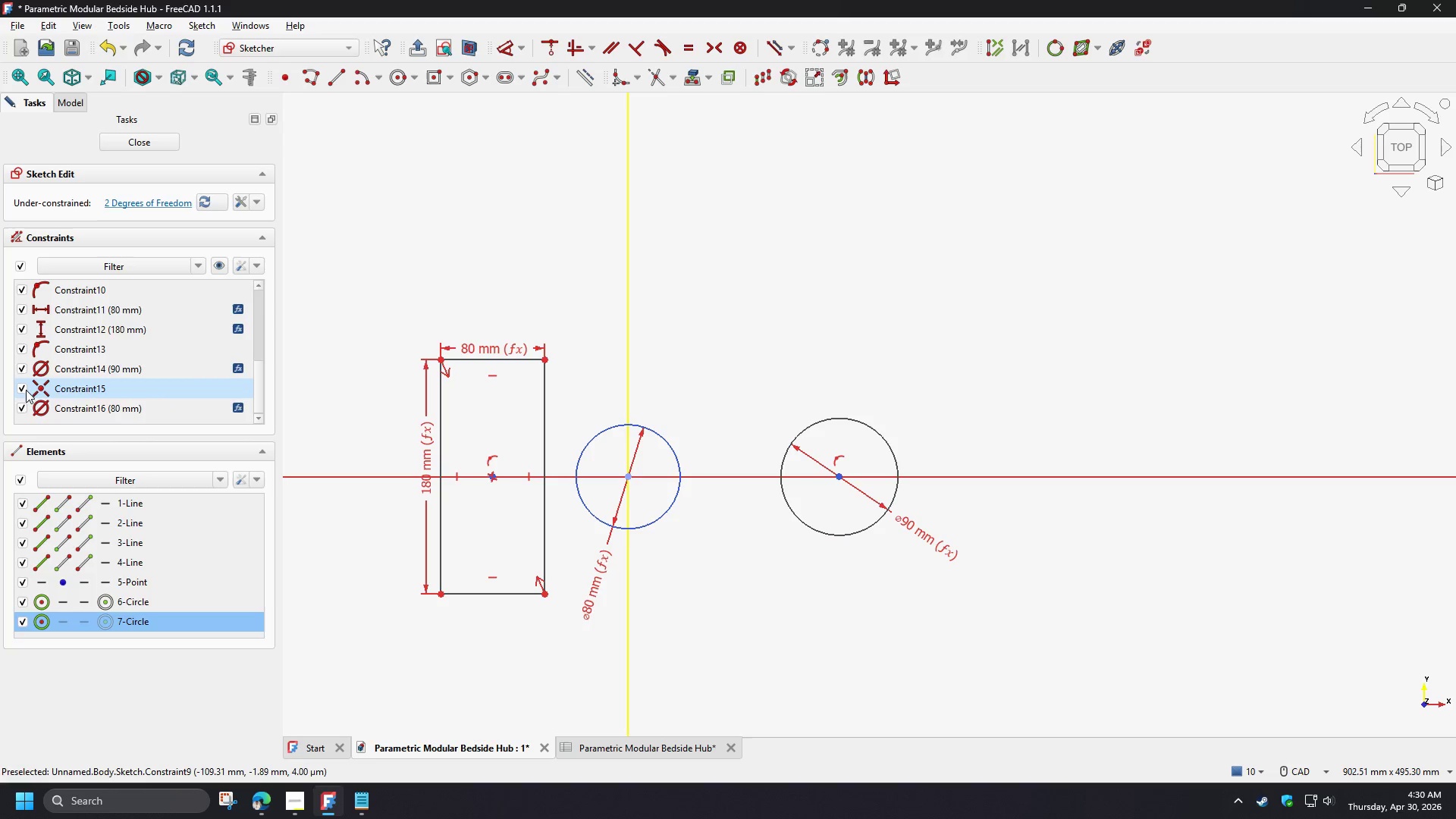 
left_click([82, 388])
 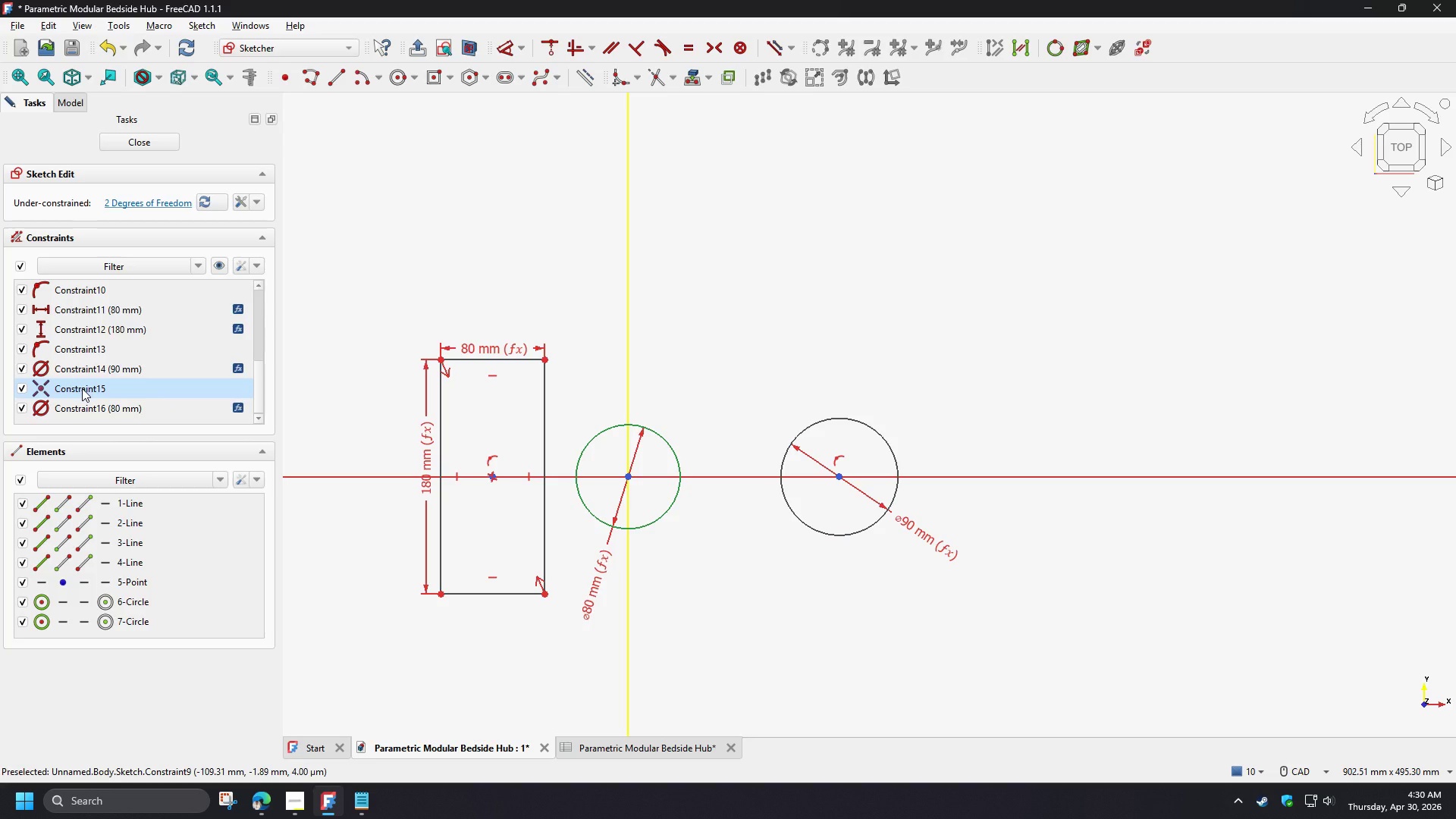 
key(Delete)
 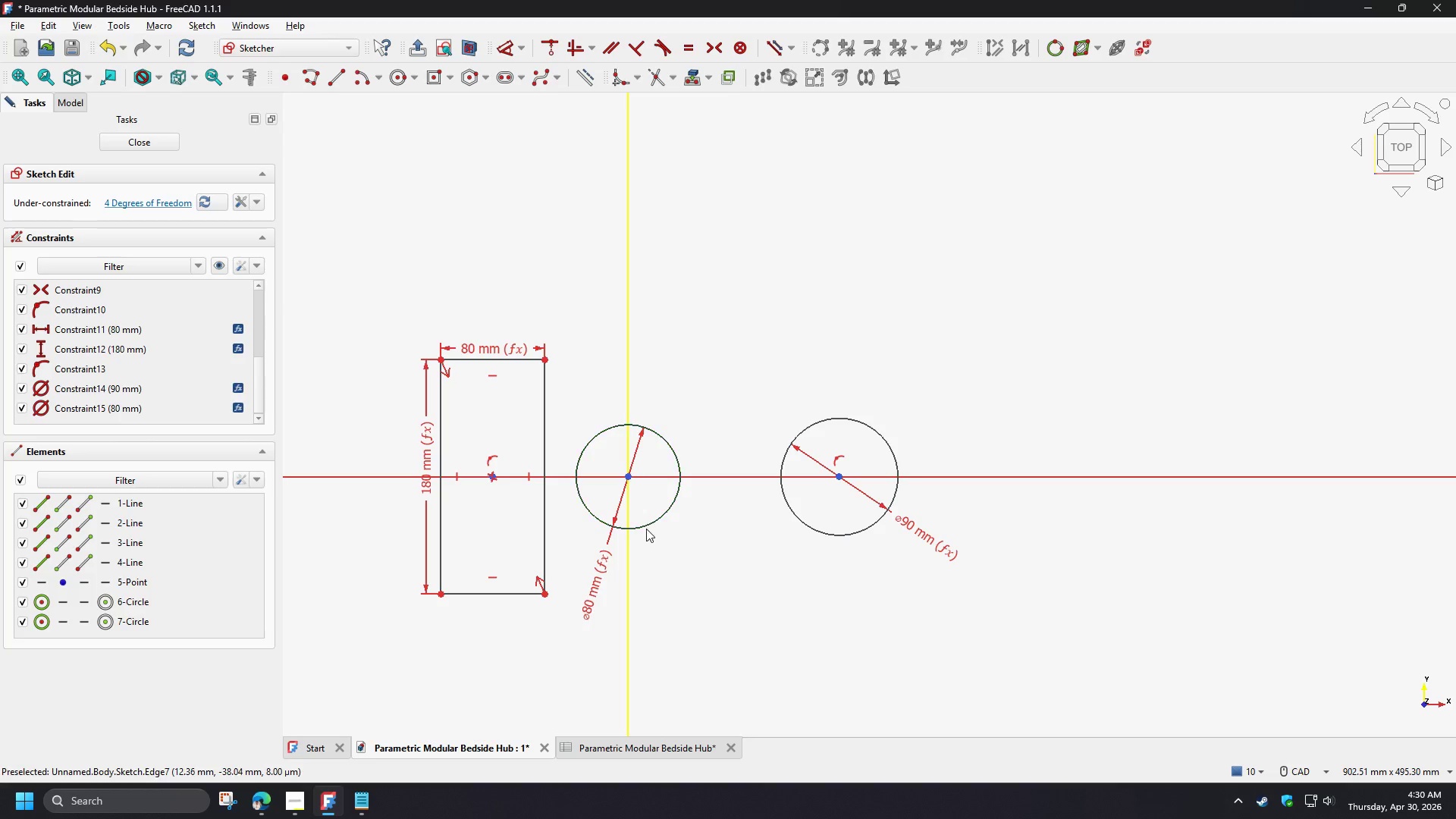 
left_click_drag(start_coordinate=[642, 523], to_coordinate=[727, 541])
 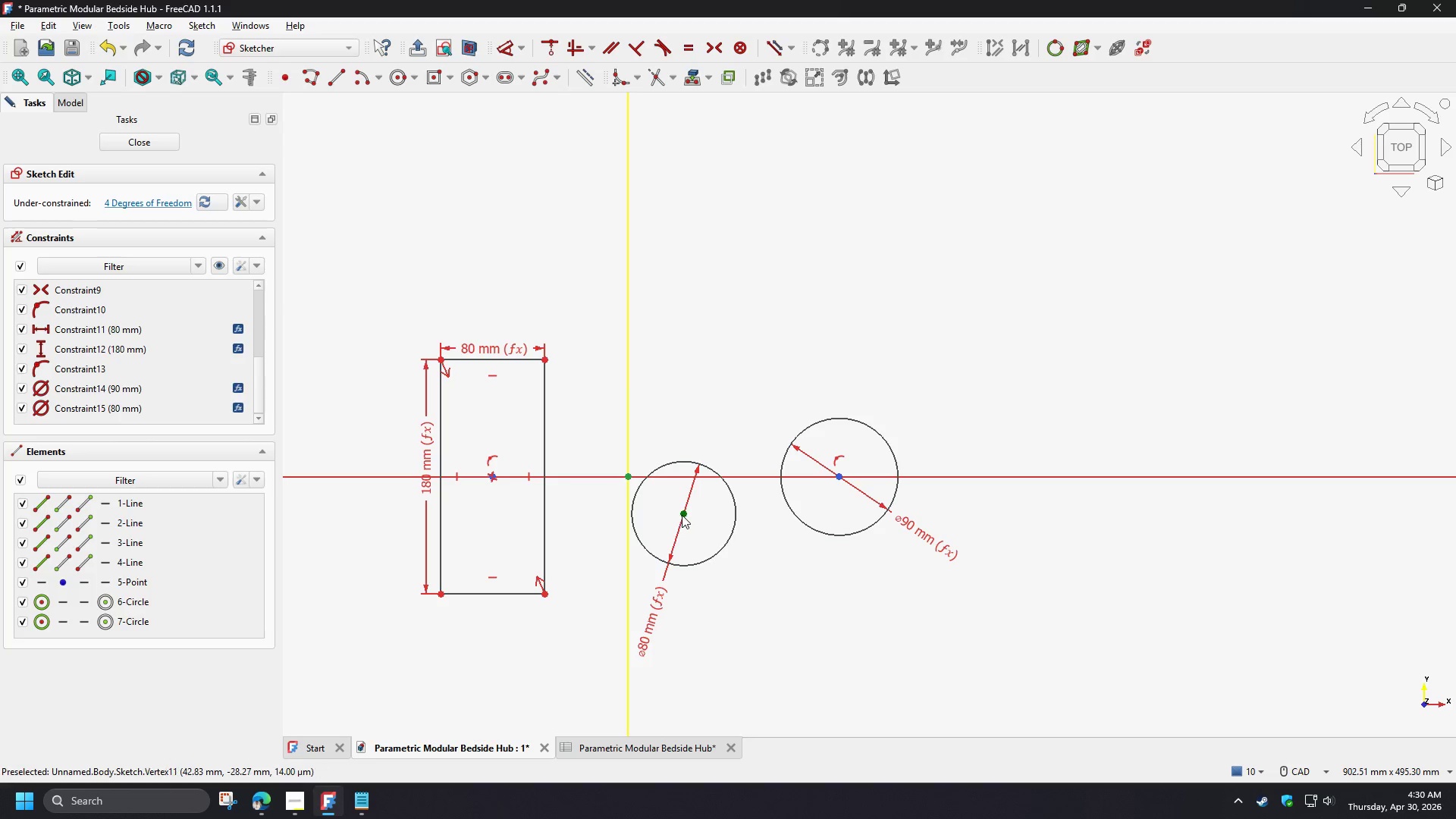 
left_click([682, 515])
 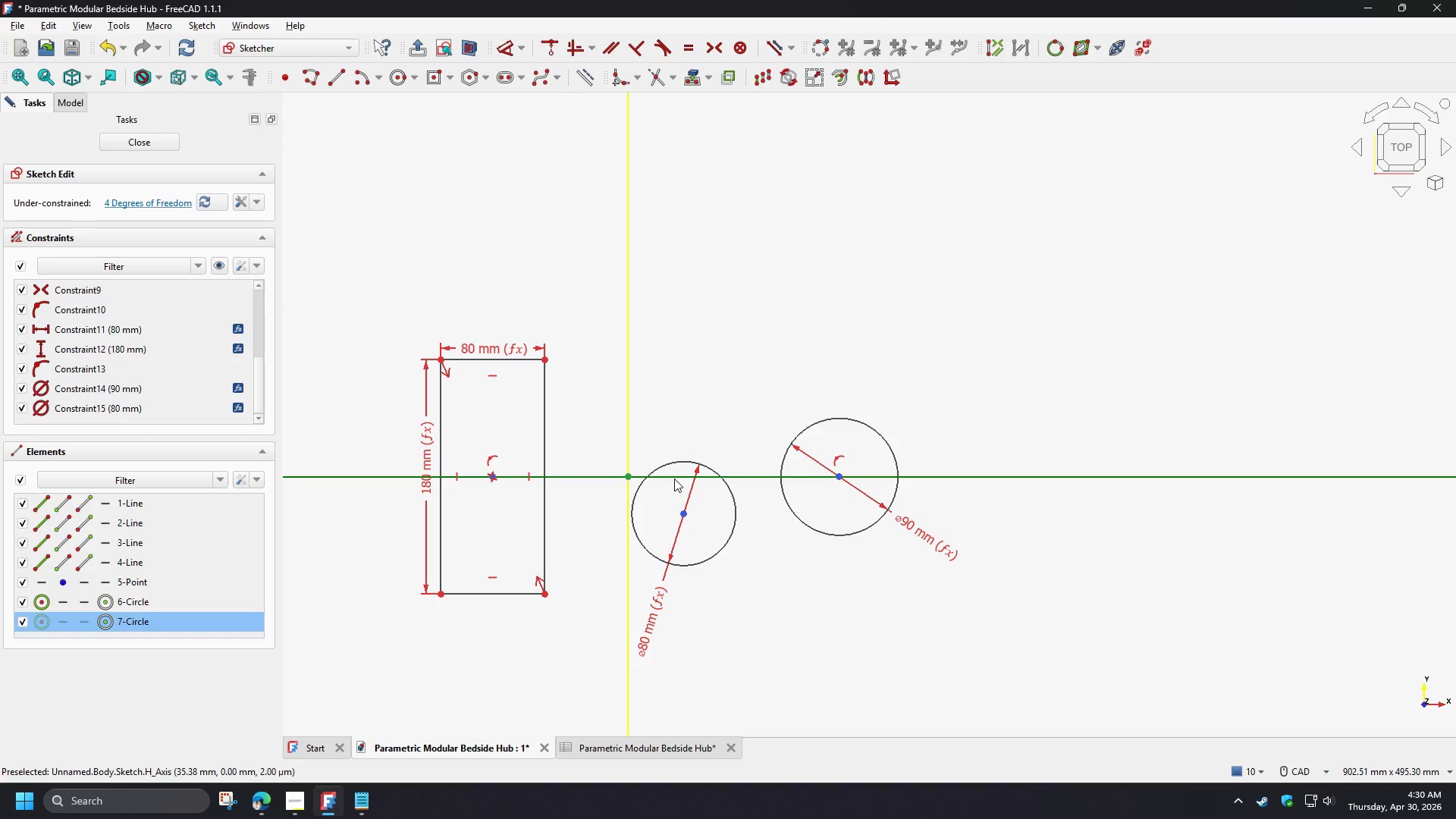 
left_click([674, 479])
 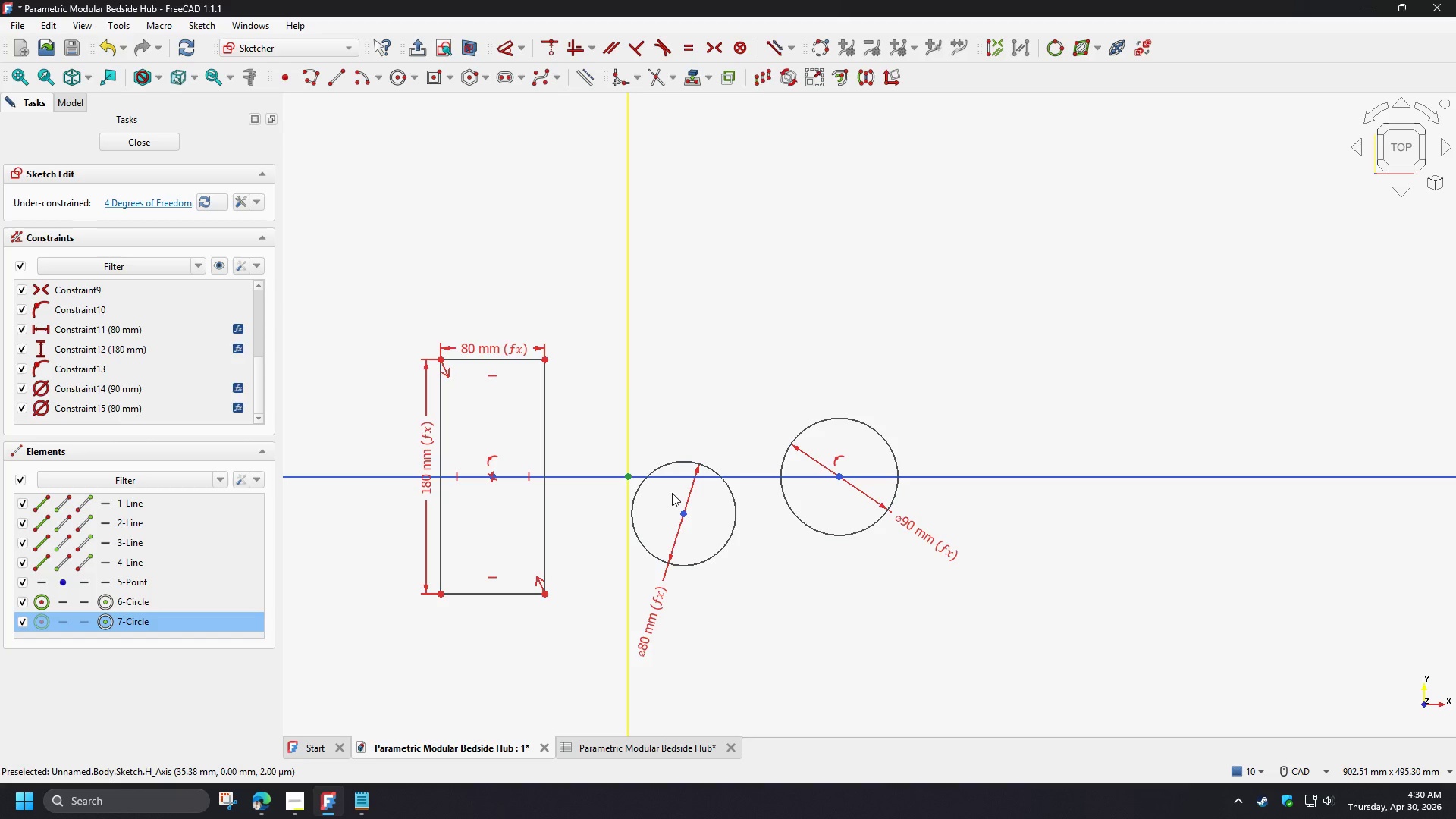 
key(C)
 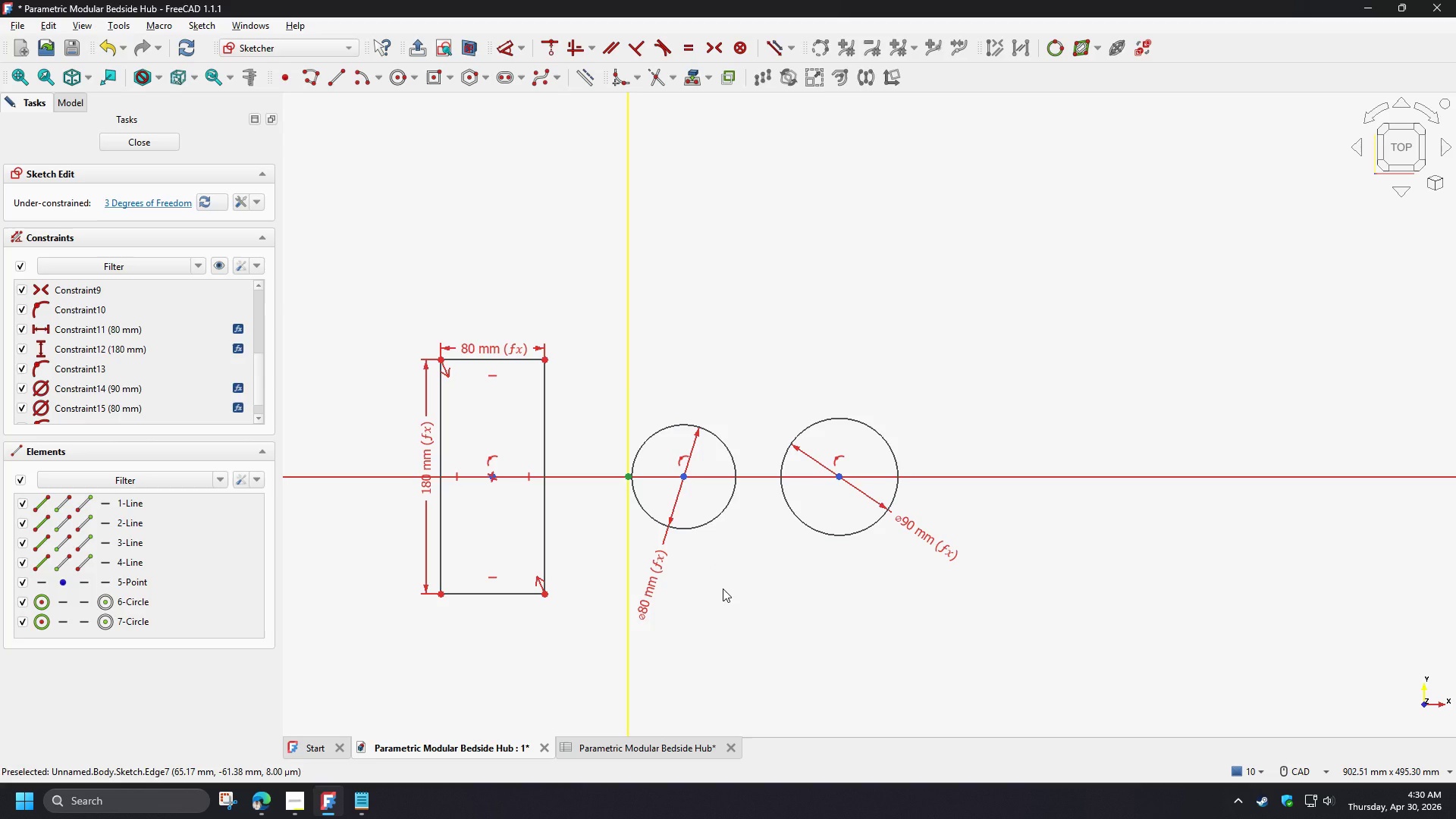 
left_click([723, 588])
 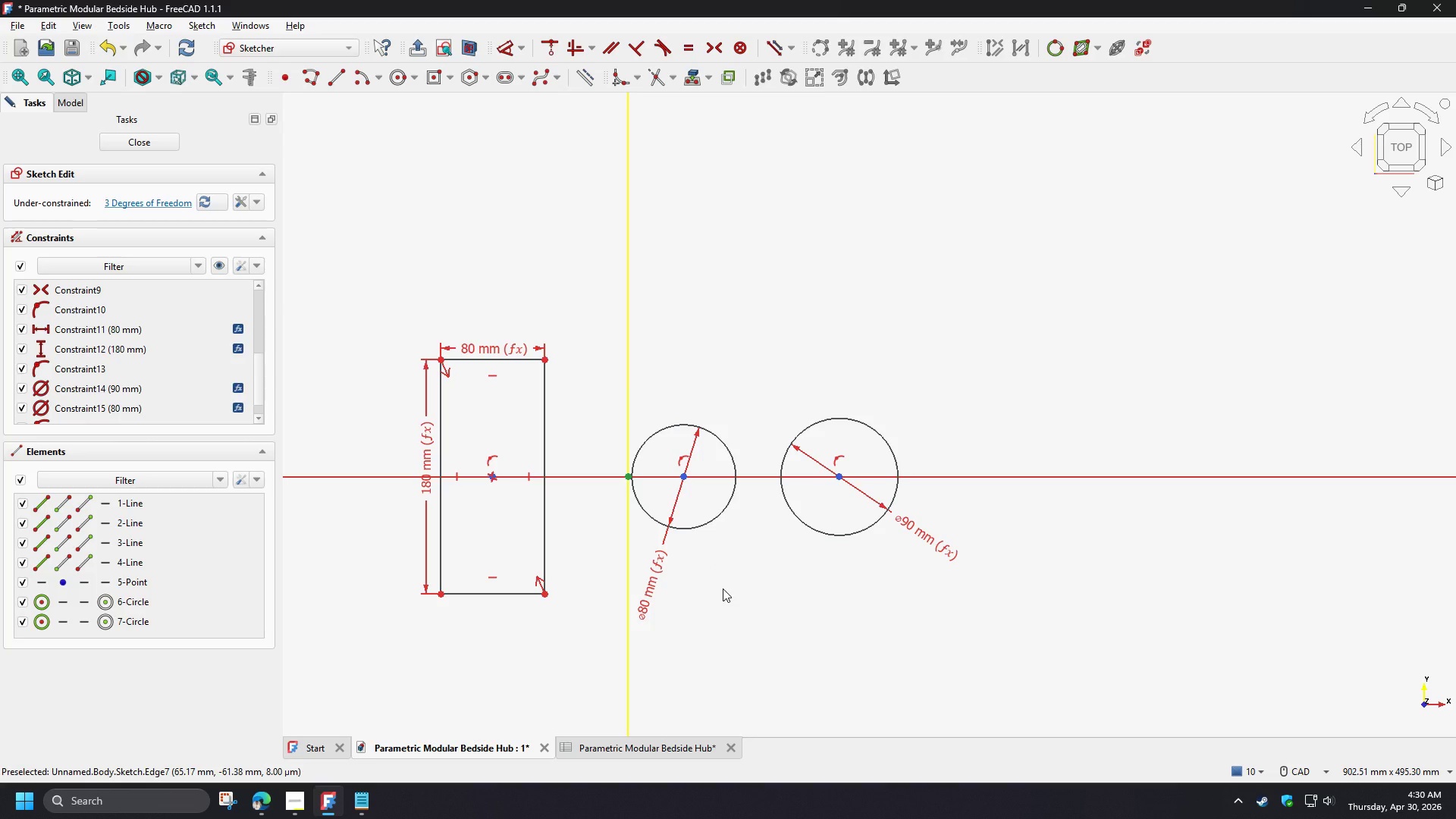 
wait(9.19)
 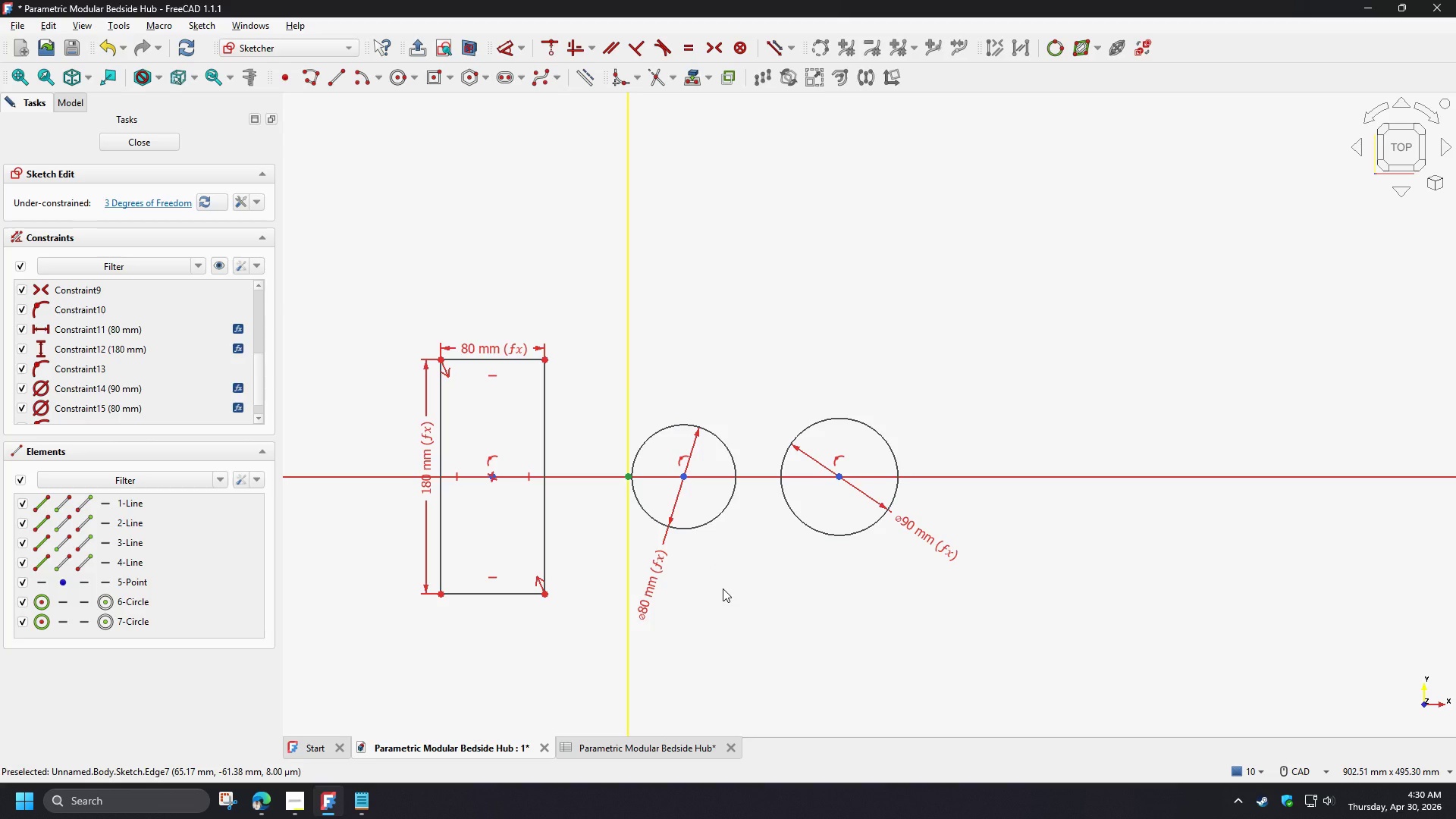 
left_click_drag(start_coordinate=[684, 529], to_coordinate=[607, 512])
 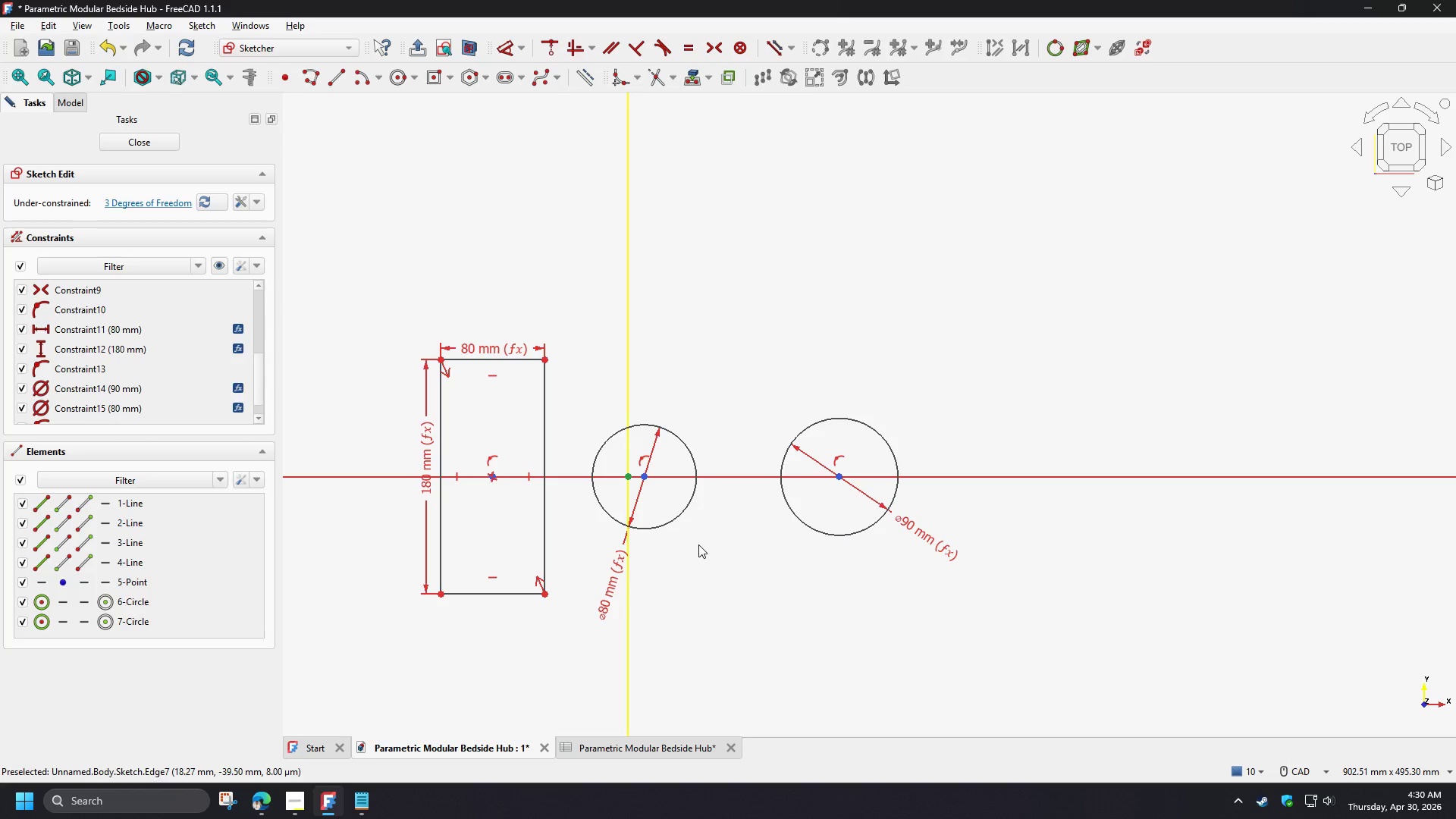 
left_click([698, 544])
 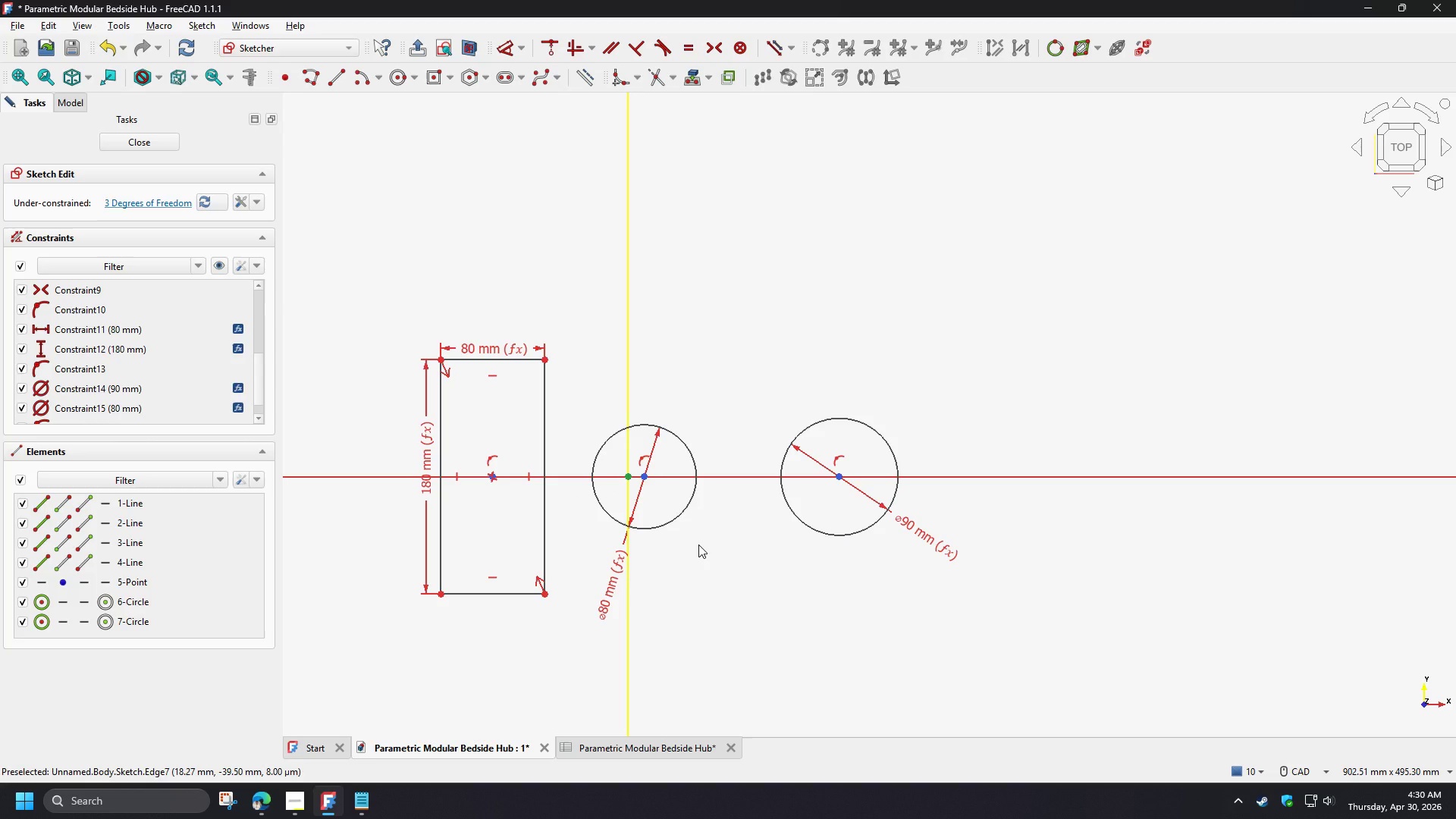 
left_click([710, 568])
 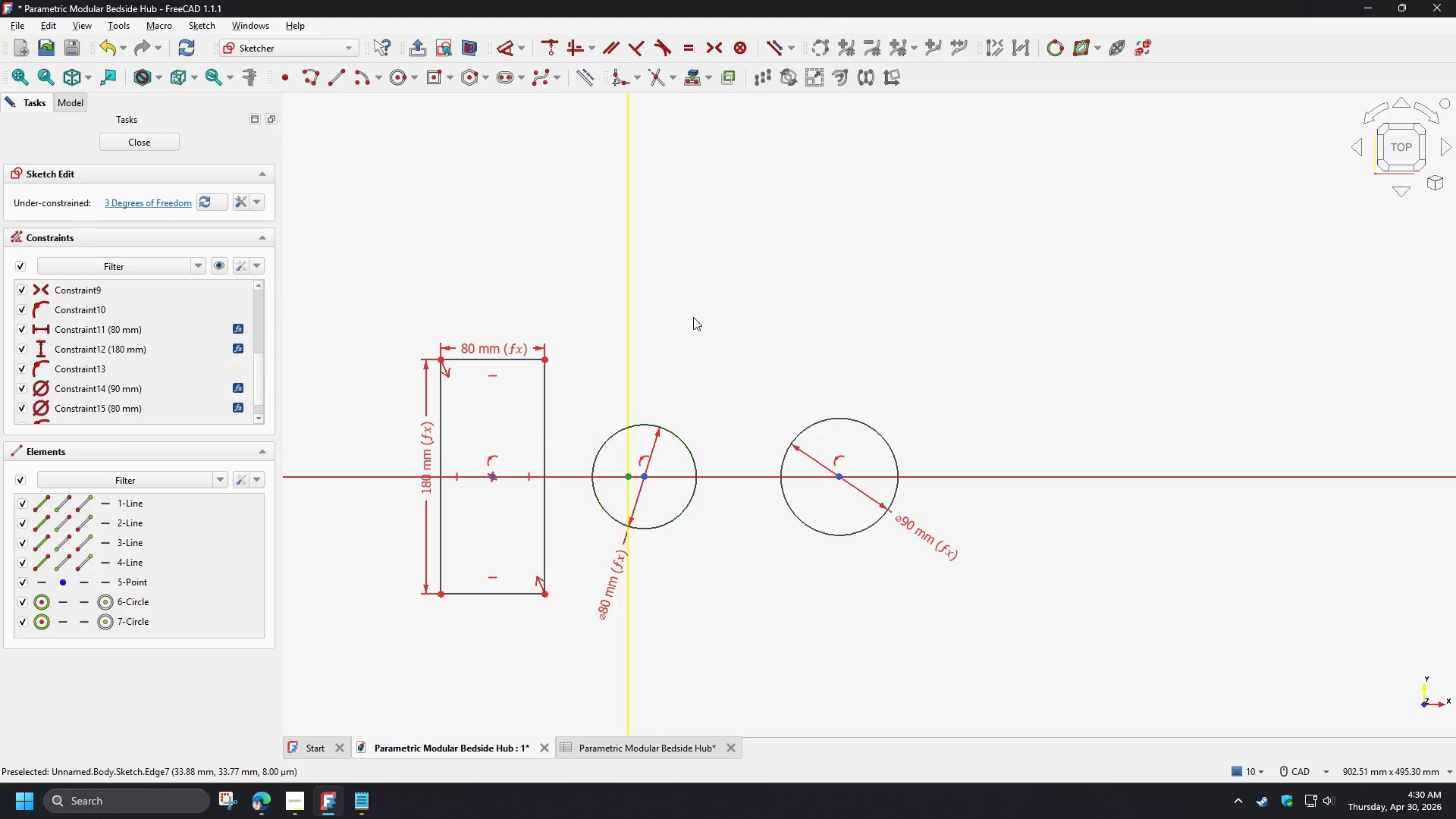 
scroll: coordinate [695, 315], scroll_direction: down, amount: 2.0
 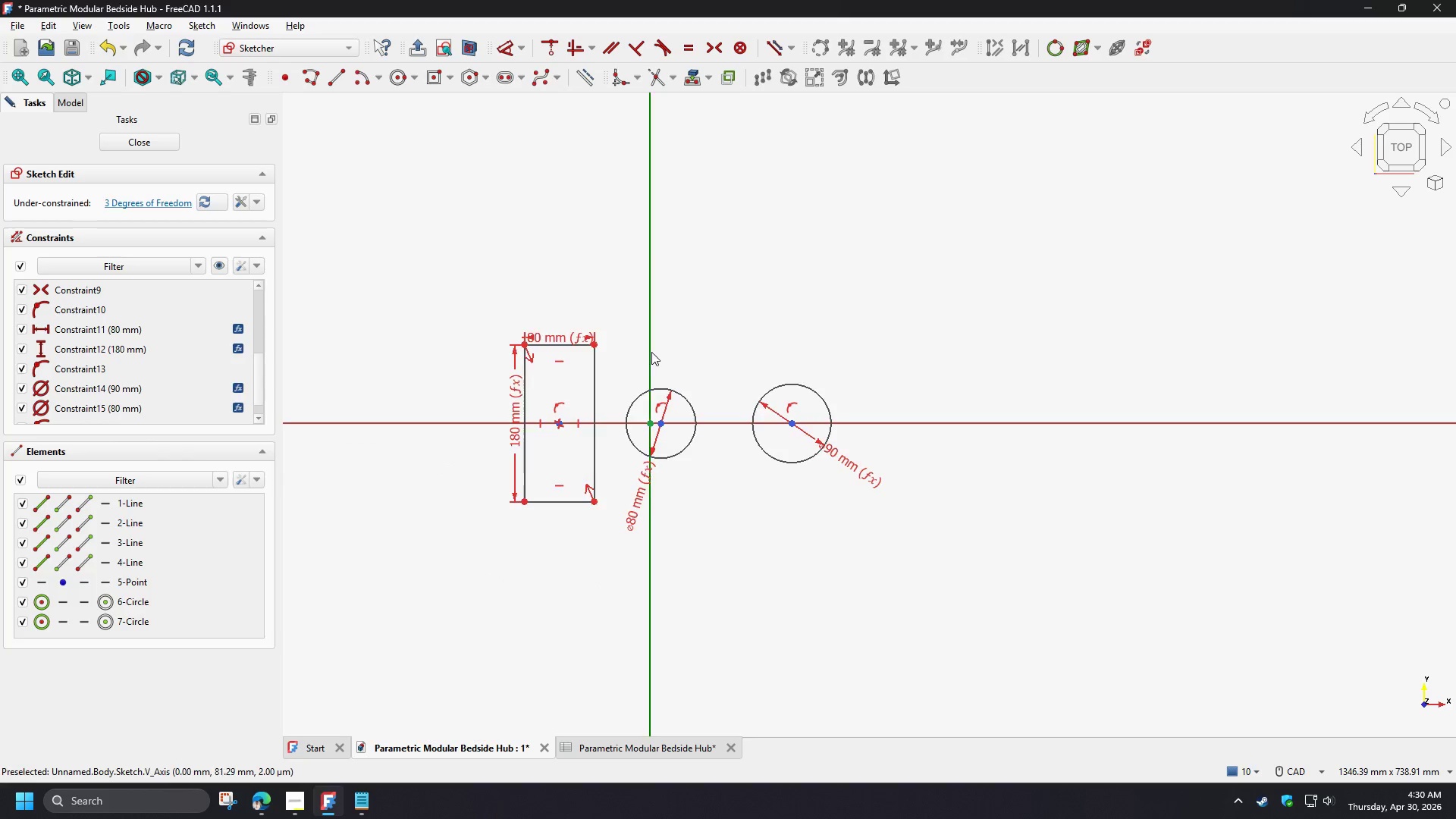 
scroll: coordinate [651, 352], scroll_direction: up, amount: 1.0
 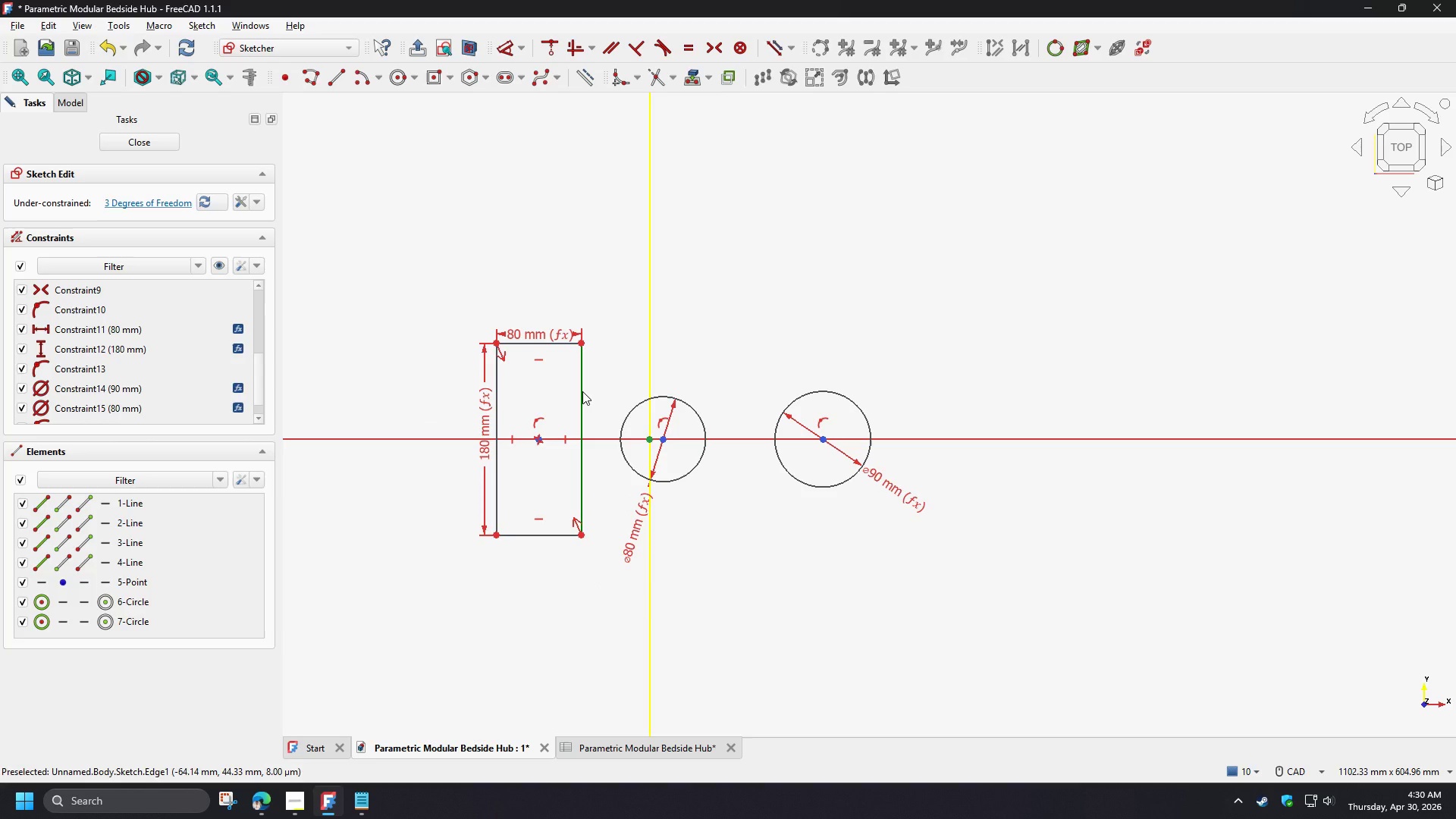 
left_click_drag(start_coordinate=[582, 391], to_coordinate=[535, 384])
 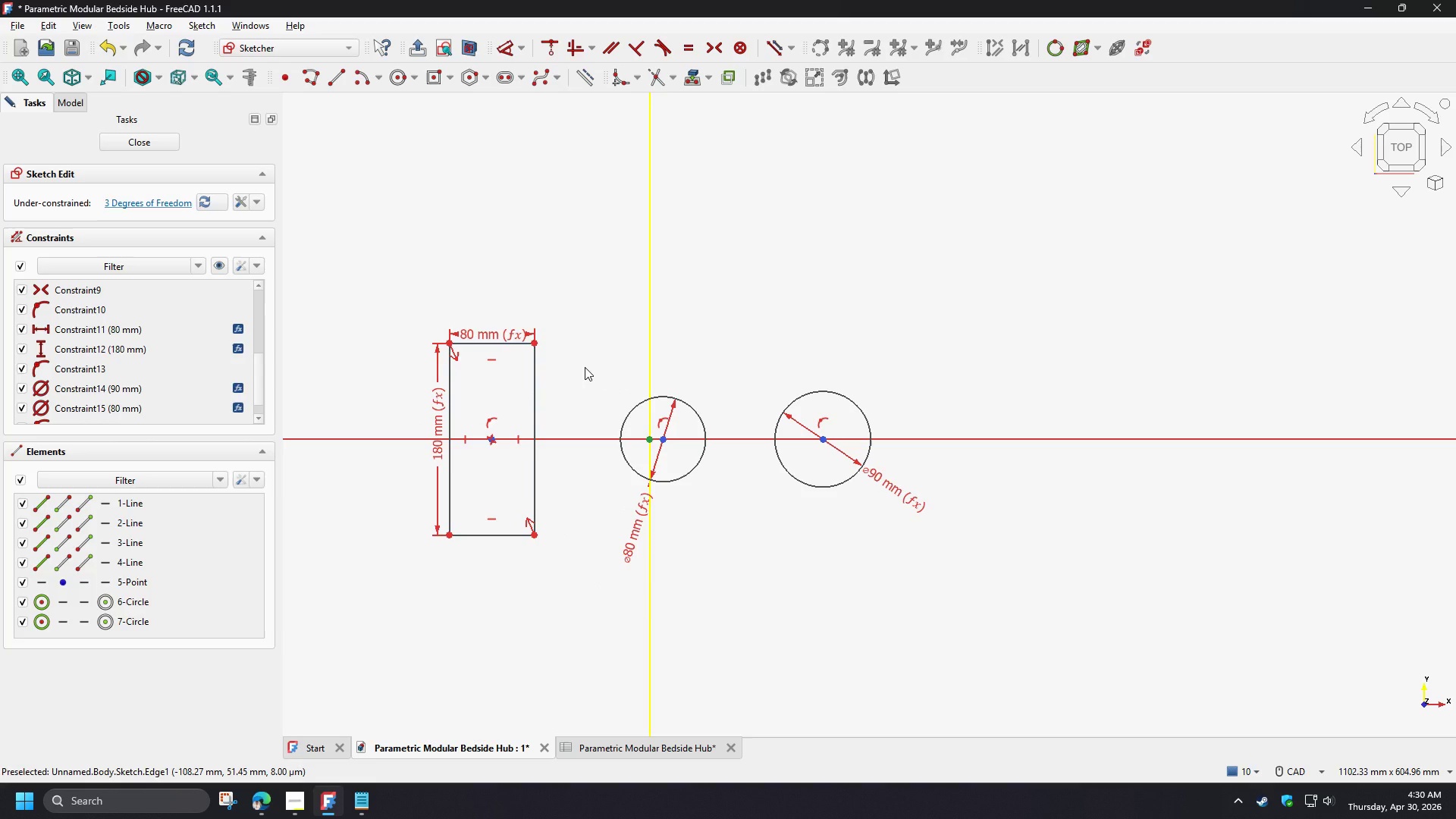 
wait(5.81)
 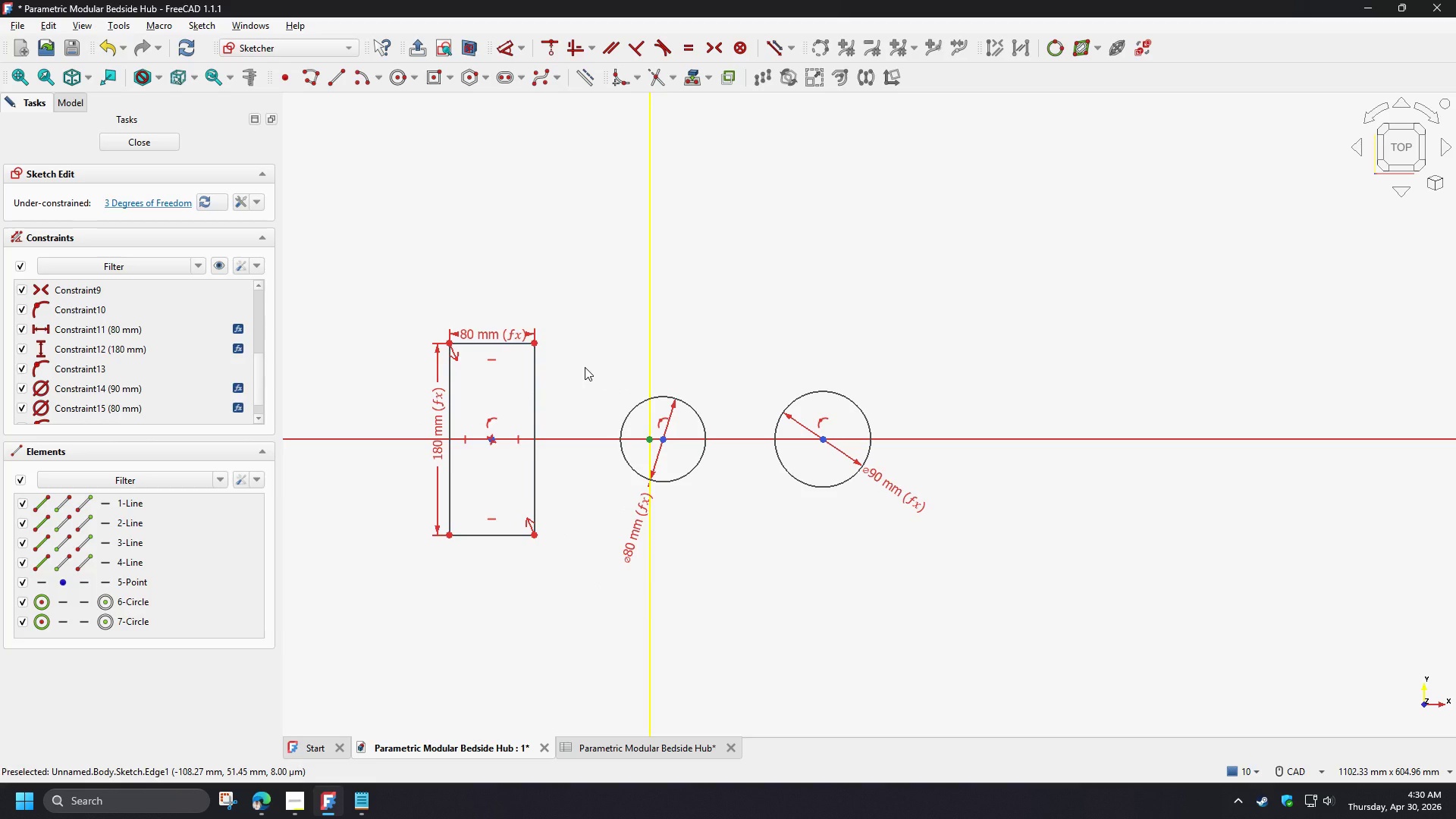 
left_click([394, 294])
 